 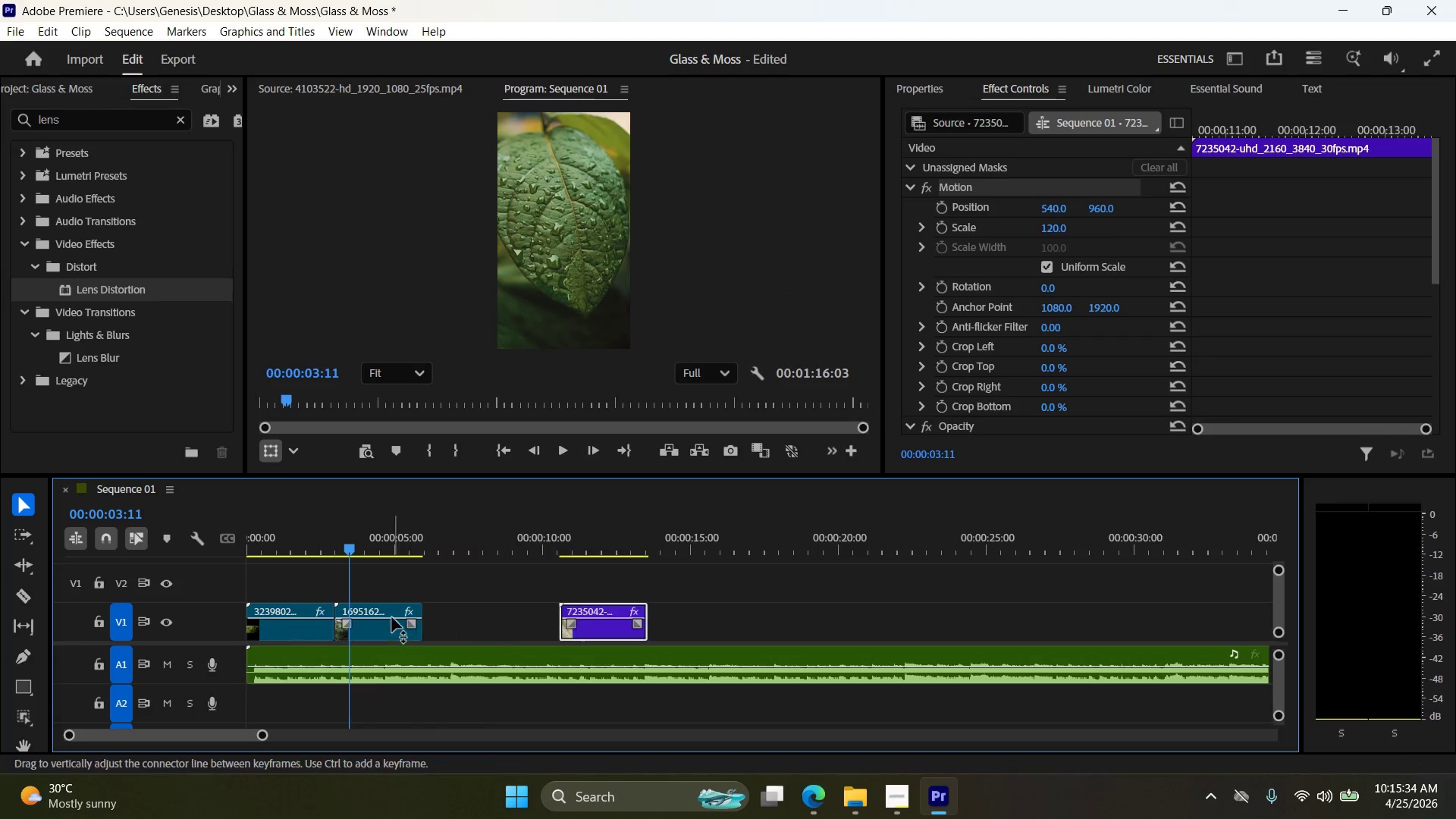 
left_click_drag(start_coordinate=[385, 607], to_coordinate=[483, 607])
 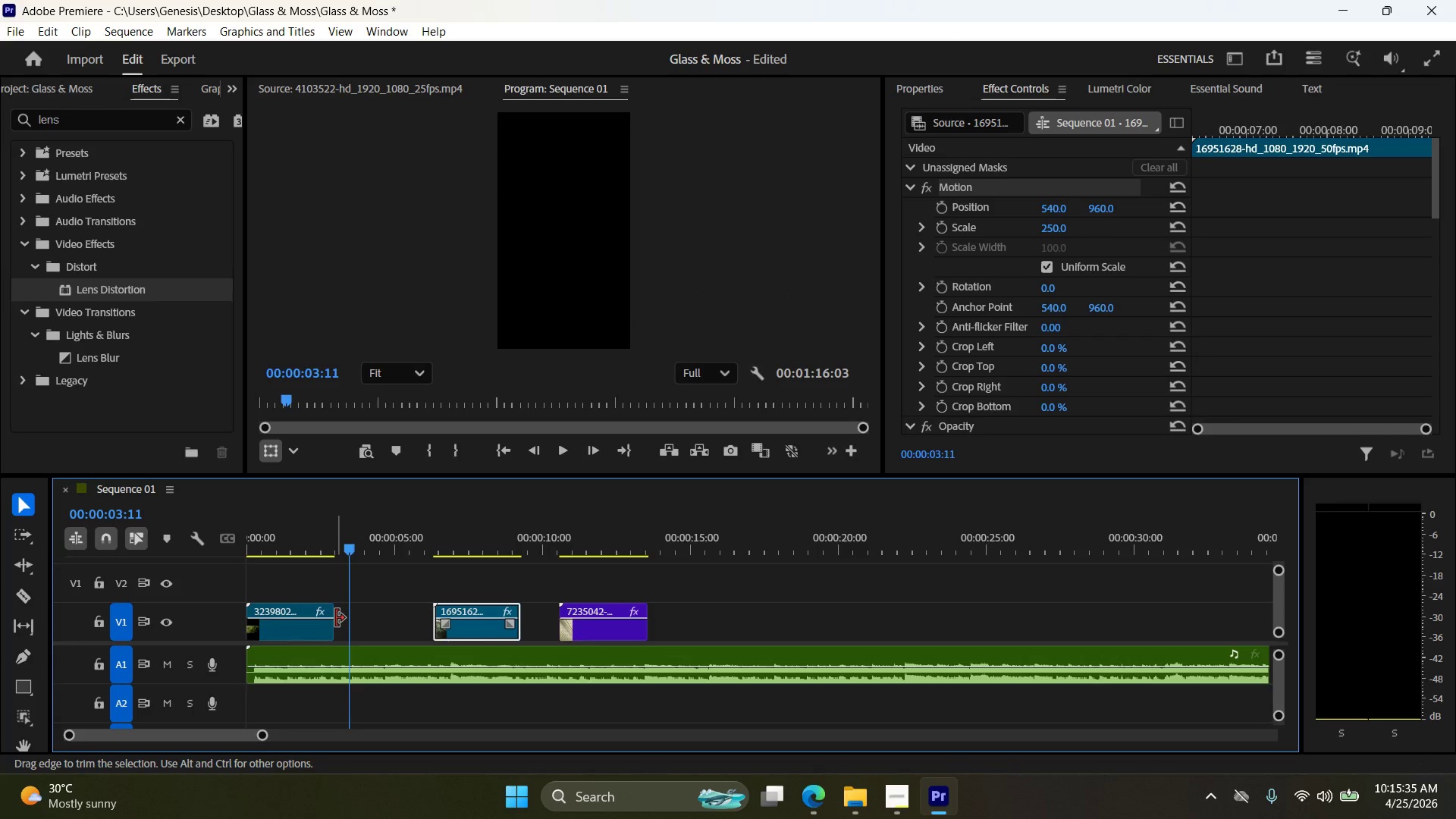 
left_click_drag(start_coordinate=[336, 618], to_coordinate=[397, 620])
 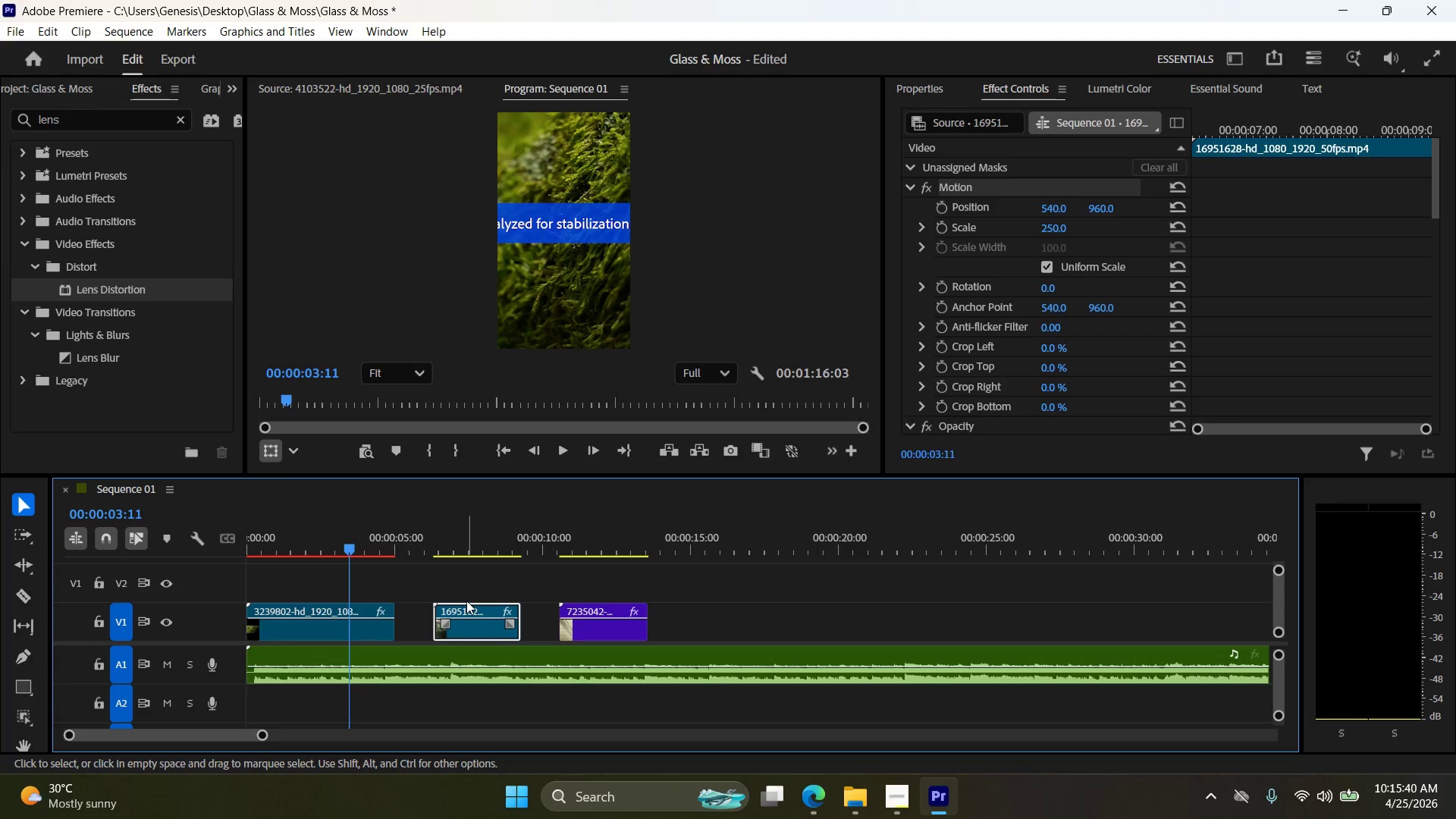 
key(Control+Z)
 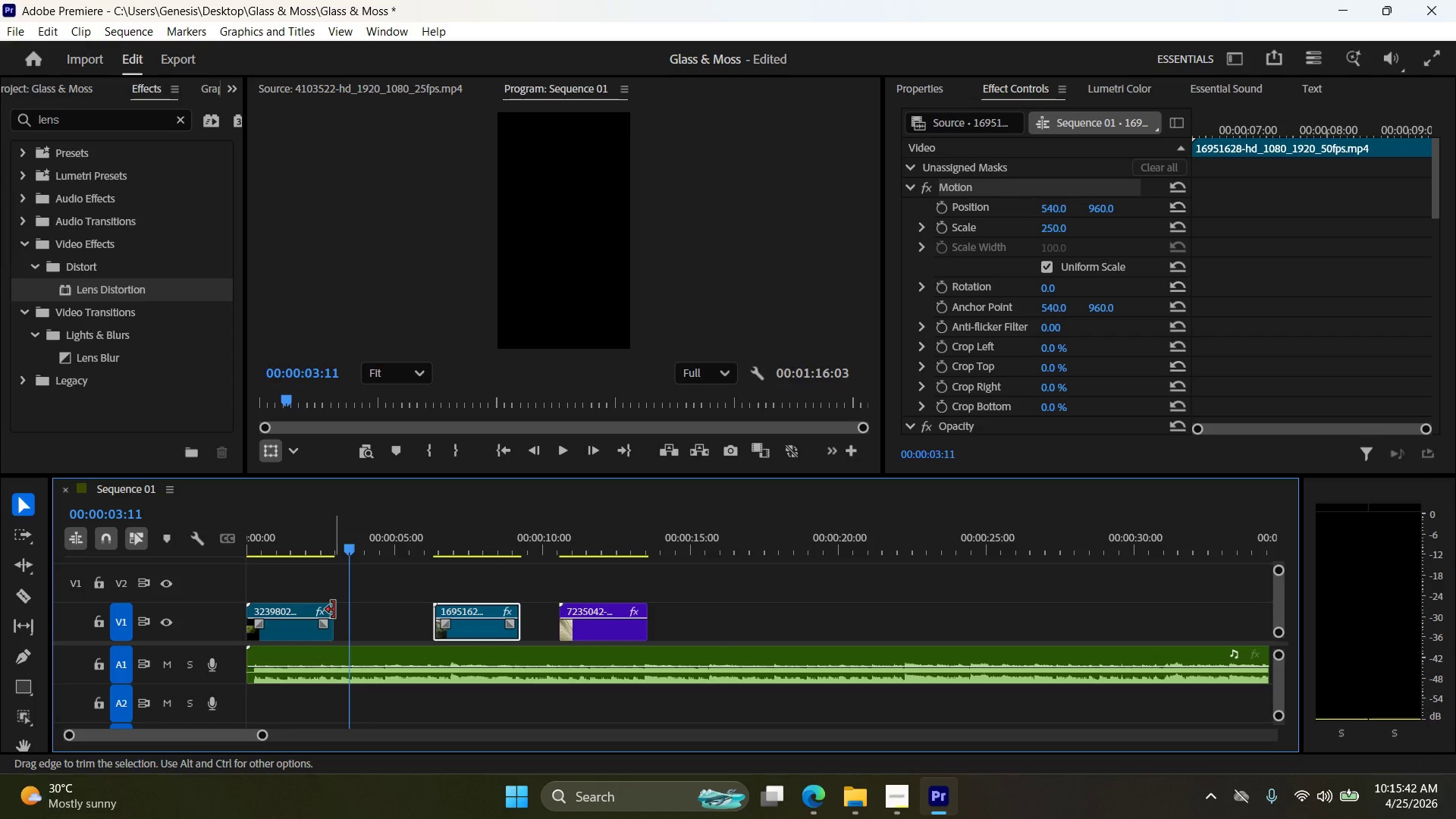 
left_click_drag(start_coordinate=[334, 610], to_coordinate=[361, 610])
 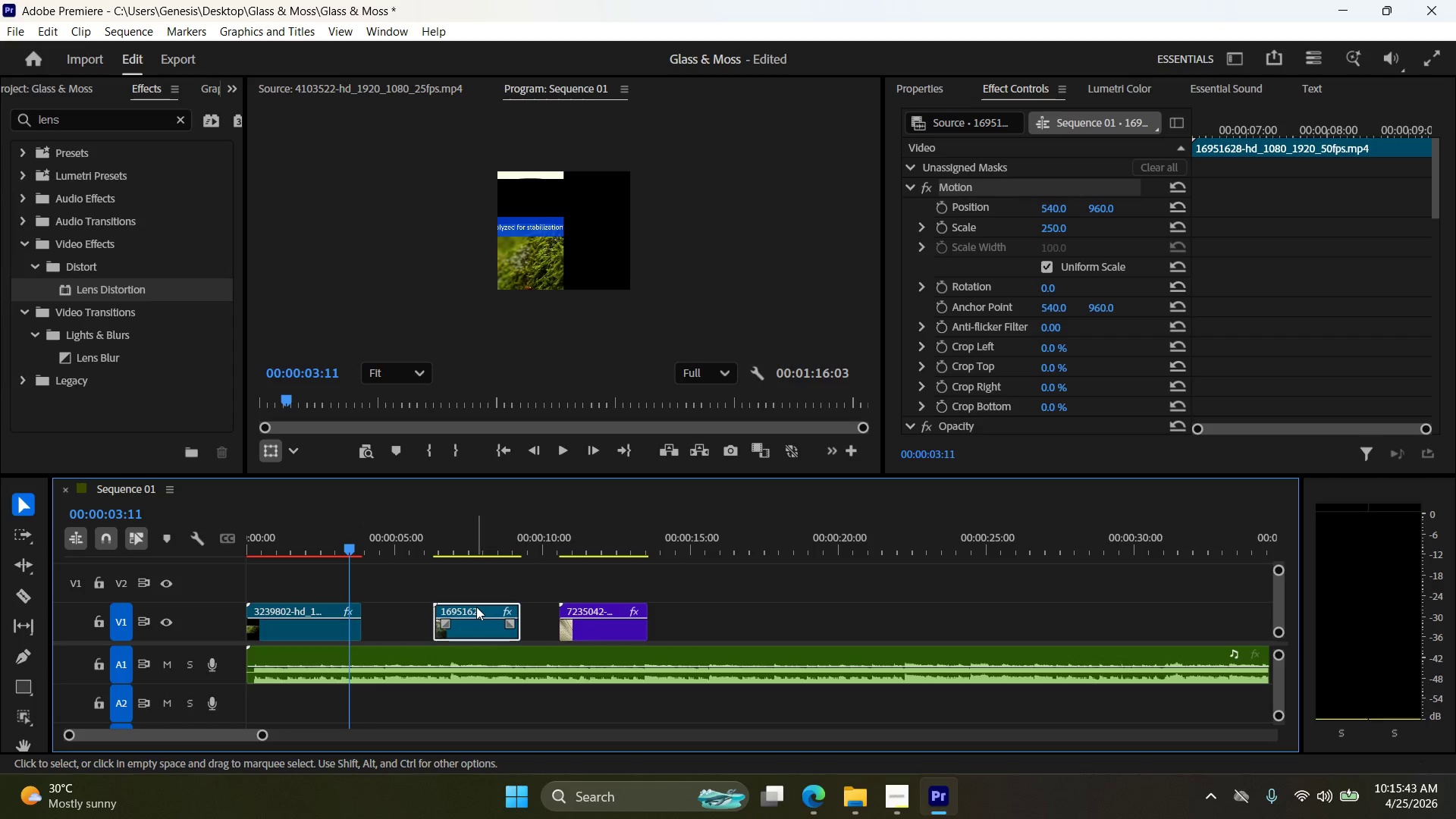 
left_click_drag(start_coordinate=[476, 607], to_coordinate=[378, 602])
 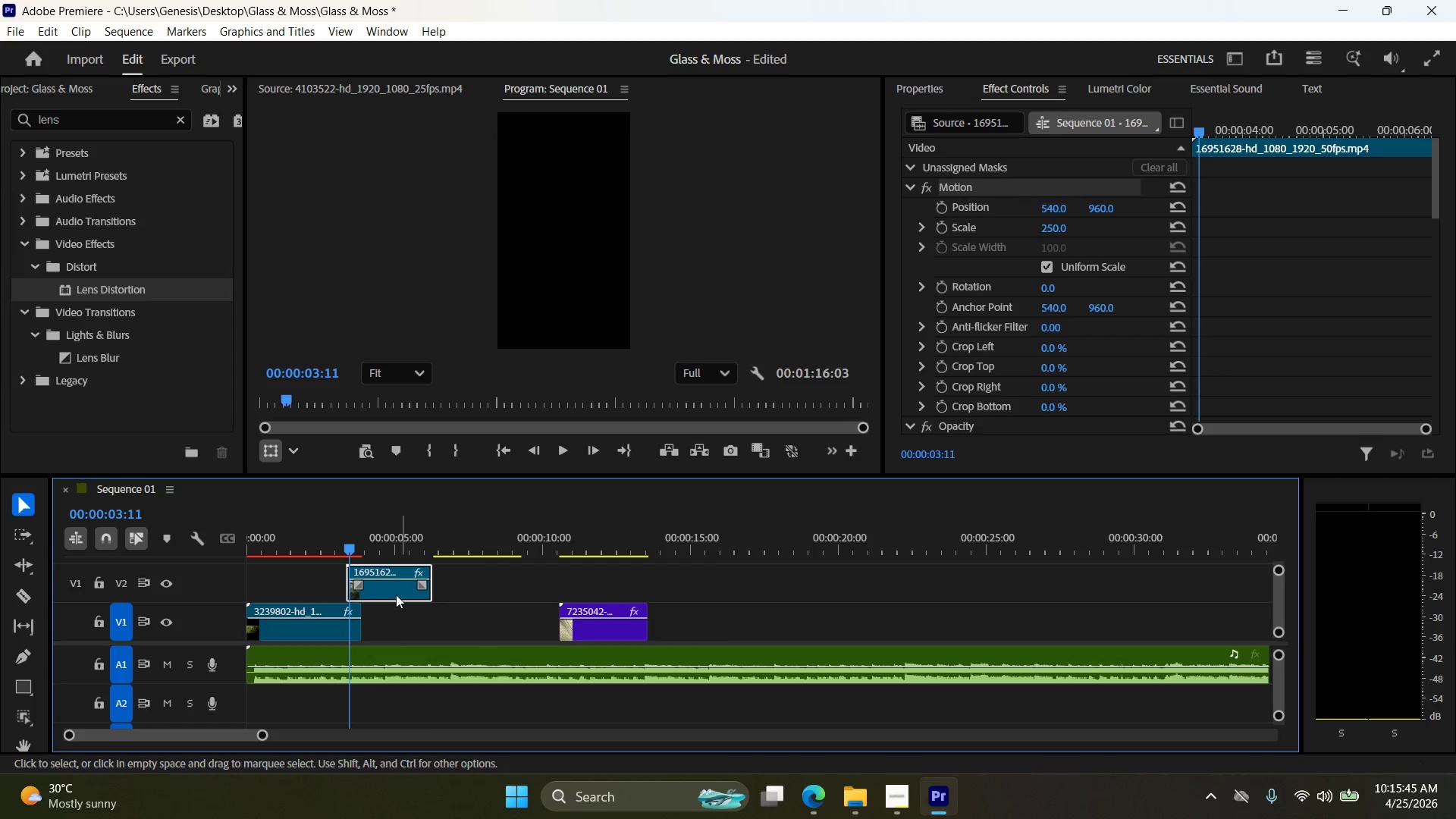 
key(Control+ControlLeft)
 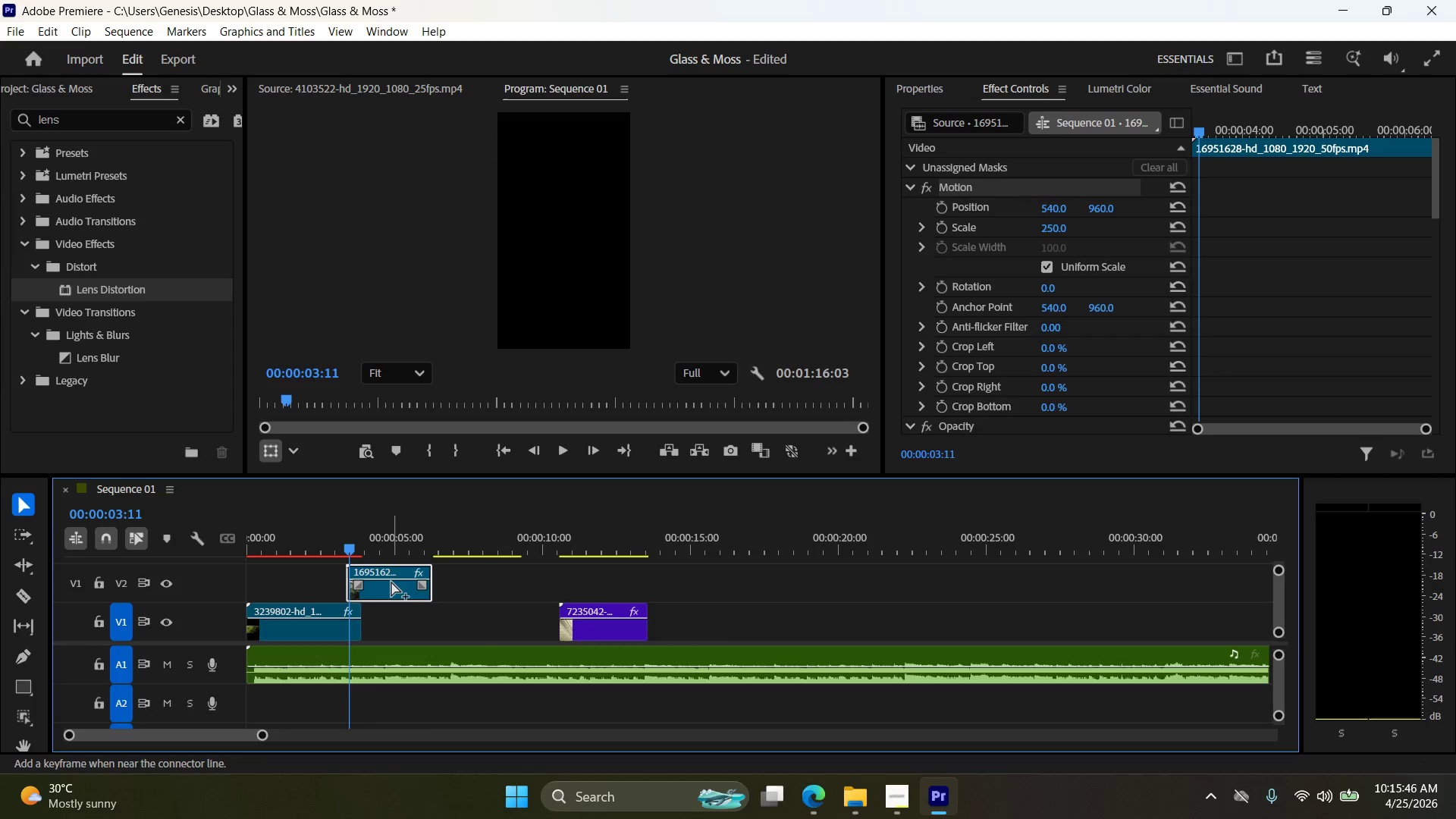 
key(Control+Z)
 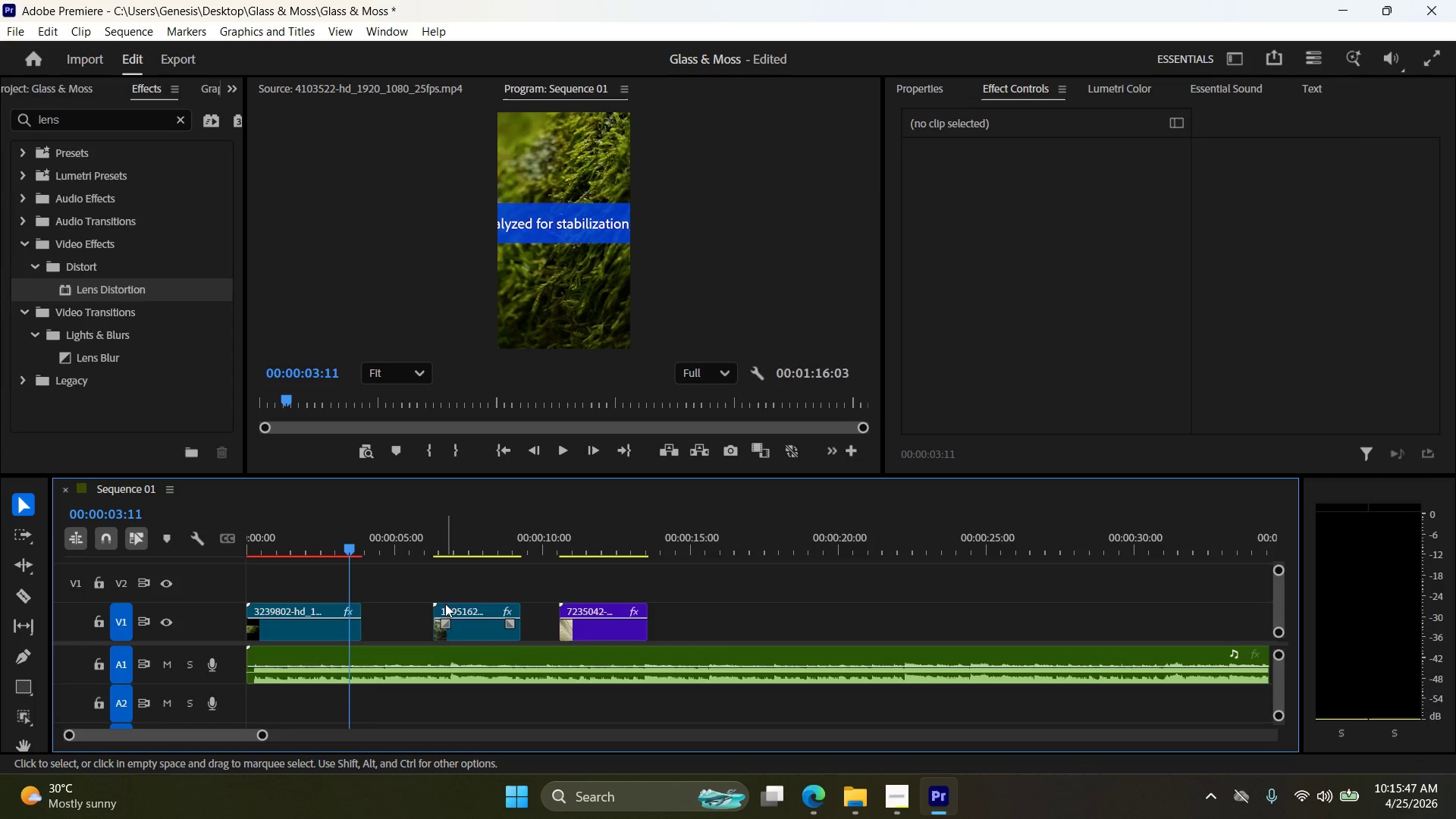 
left_click_drag(start_coordinate=[450, 607], to_coordinate=[382, 606])
 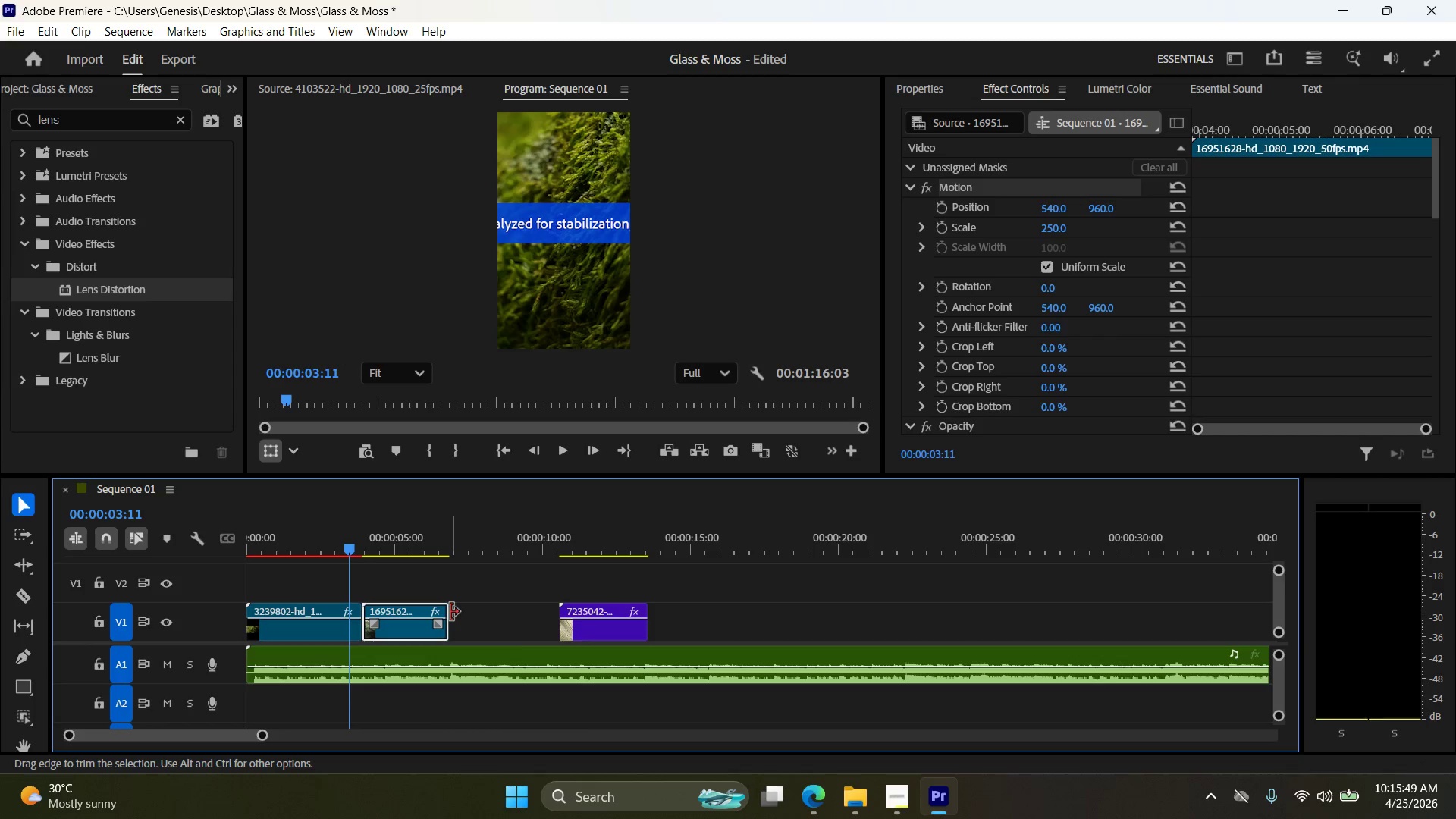 
left_click_drag(start_coordinate=[450, 613], to_coordinate=[477, 610])
 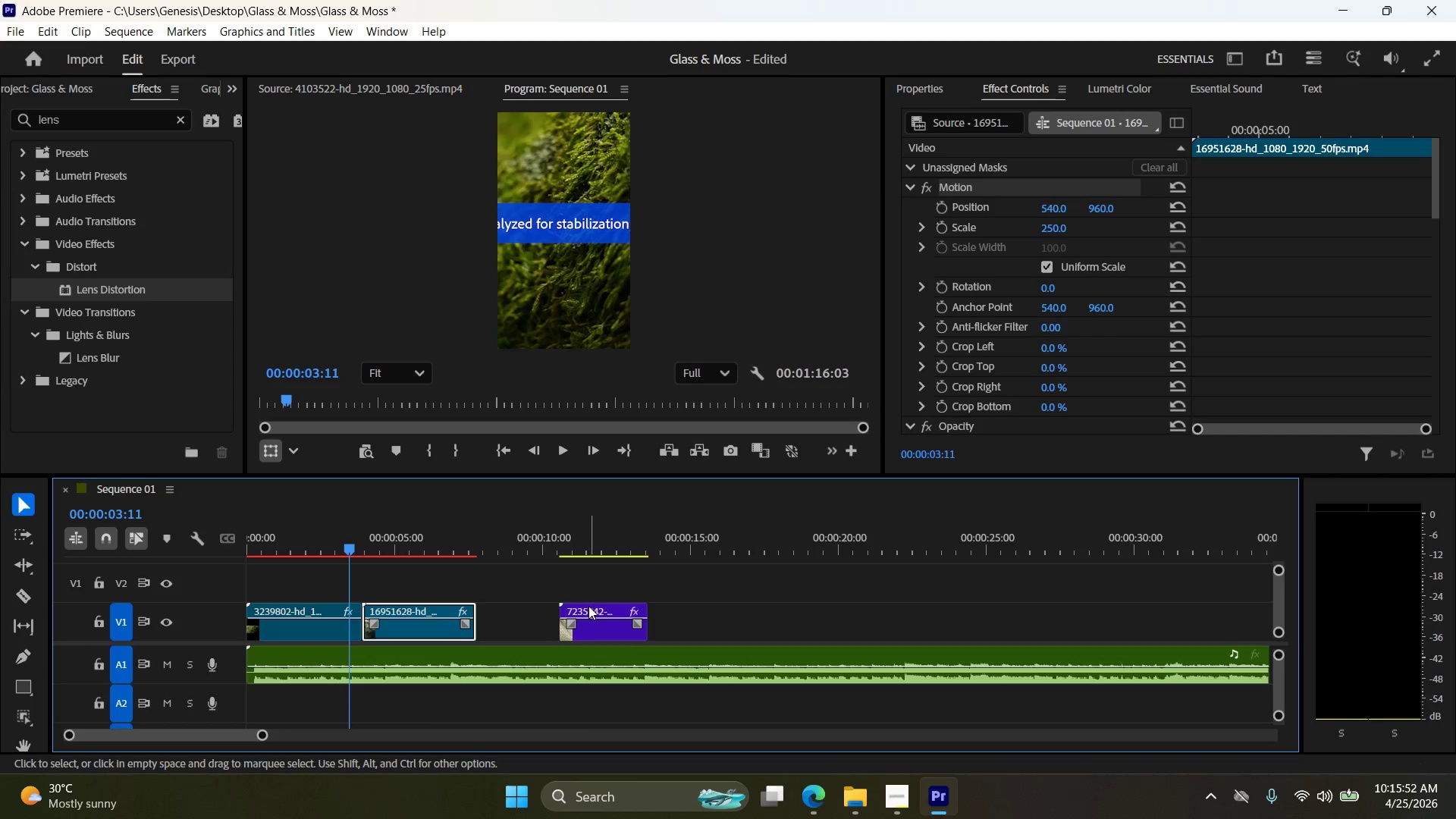 
left_click_drag(start_coordinate=[588, 606], to_coordinate=[503, 620])
 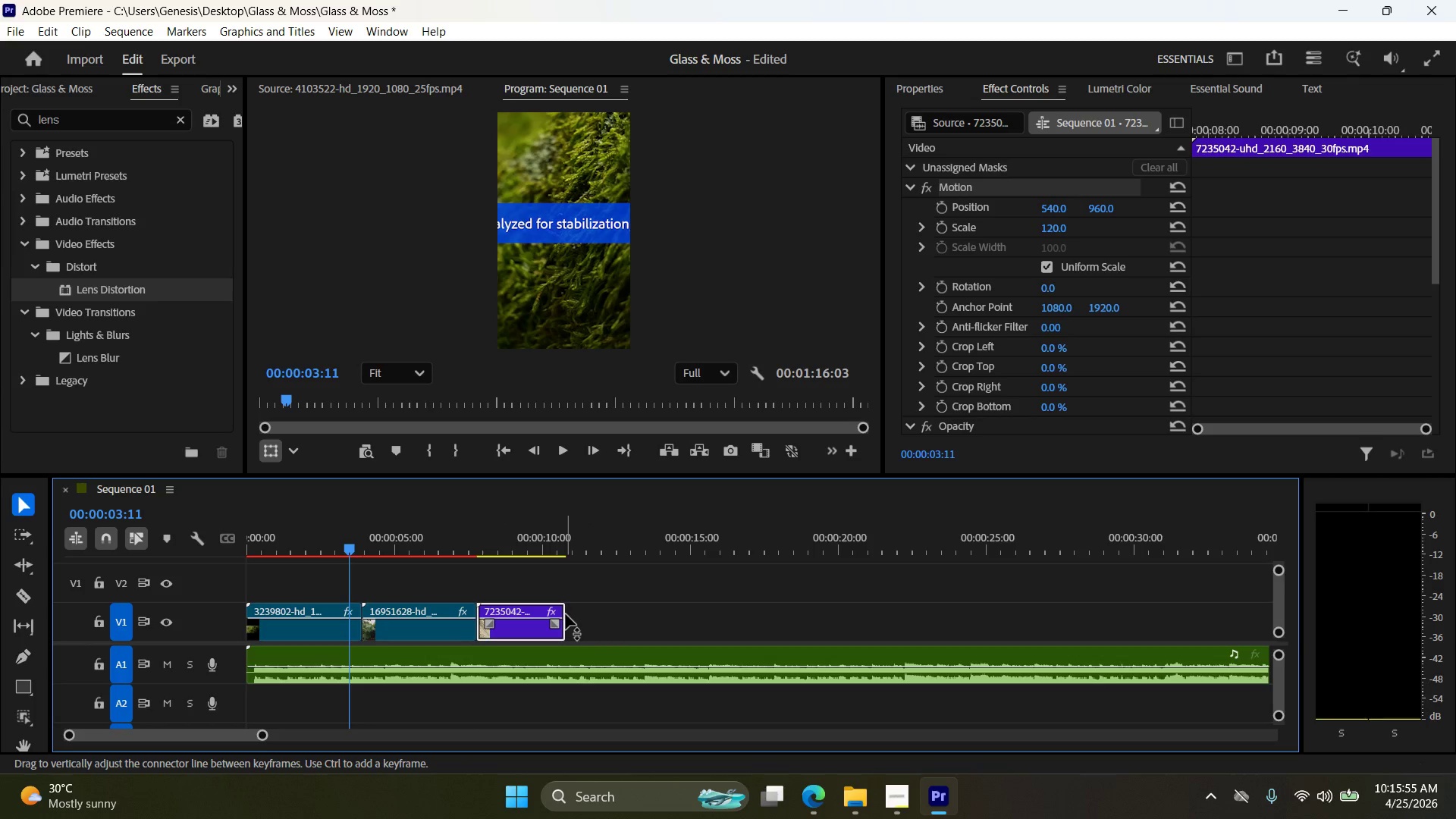 
left_click_drag(start_coordinate=[567, 610], to_coordinate=[620, 607])
 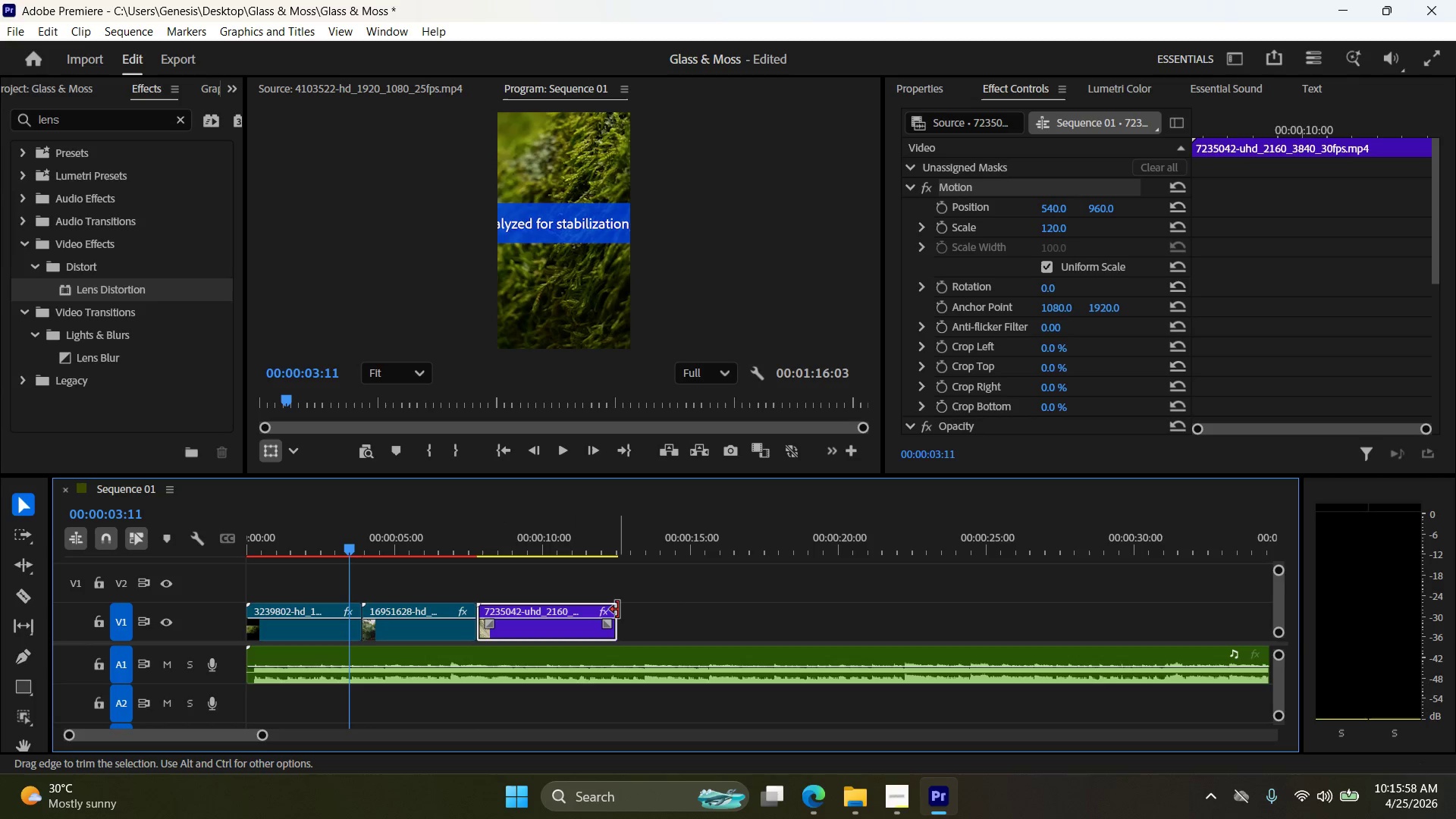 
left_click_drag(start_coordinate=[618, 608], to_coordinate=[630, 610])
 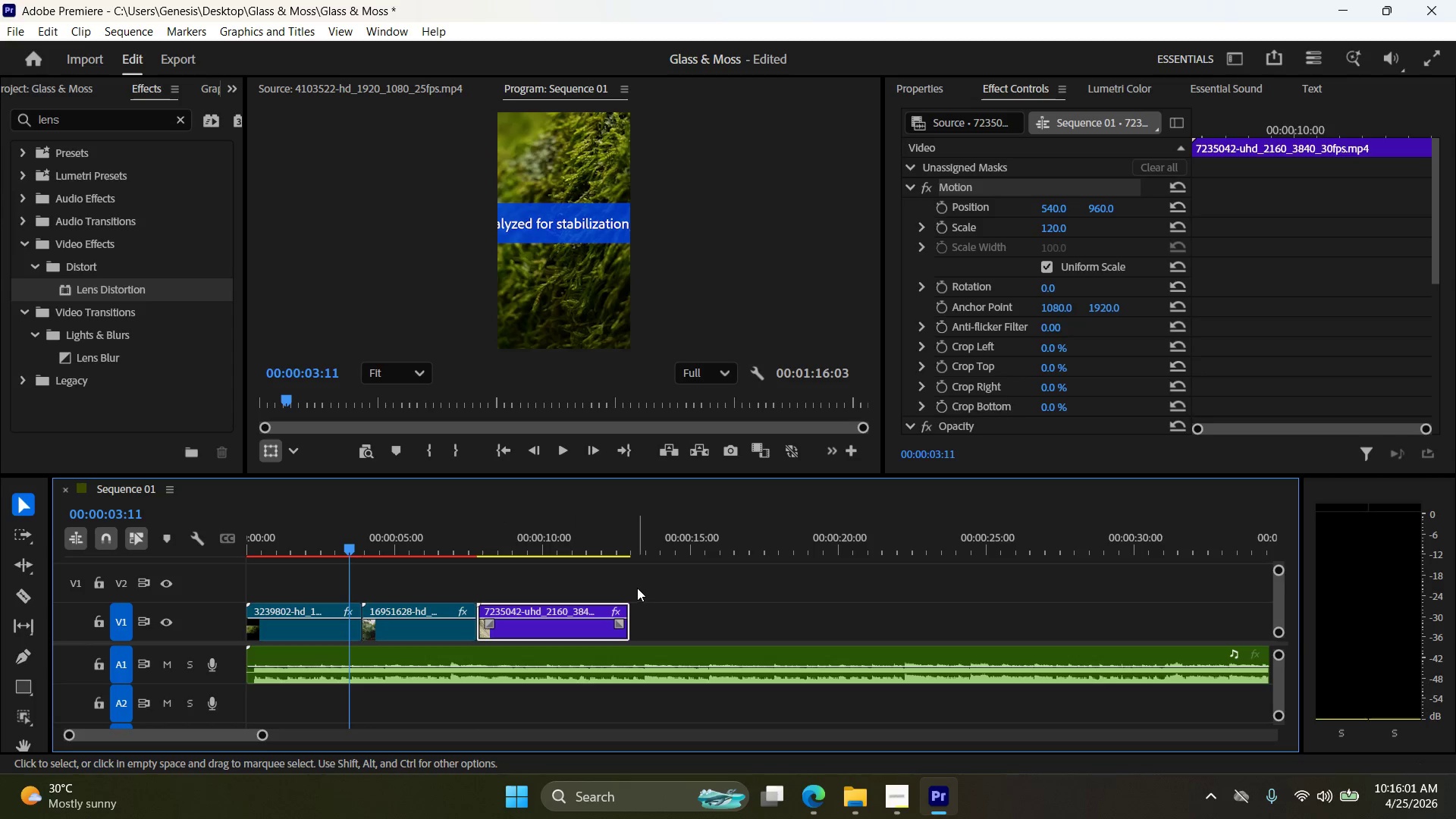 
left_click([637, 585])
 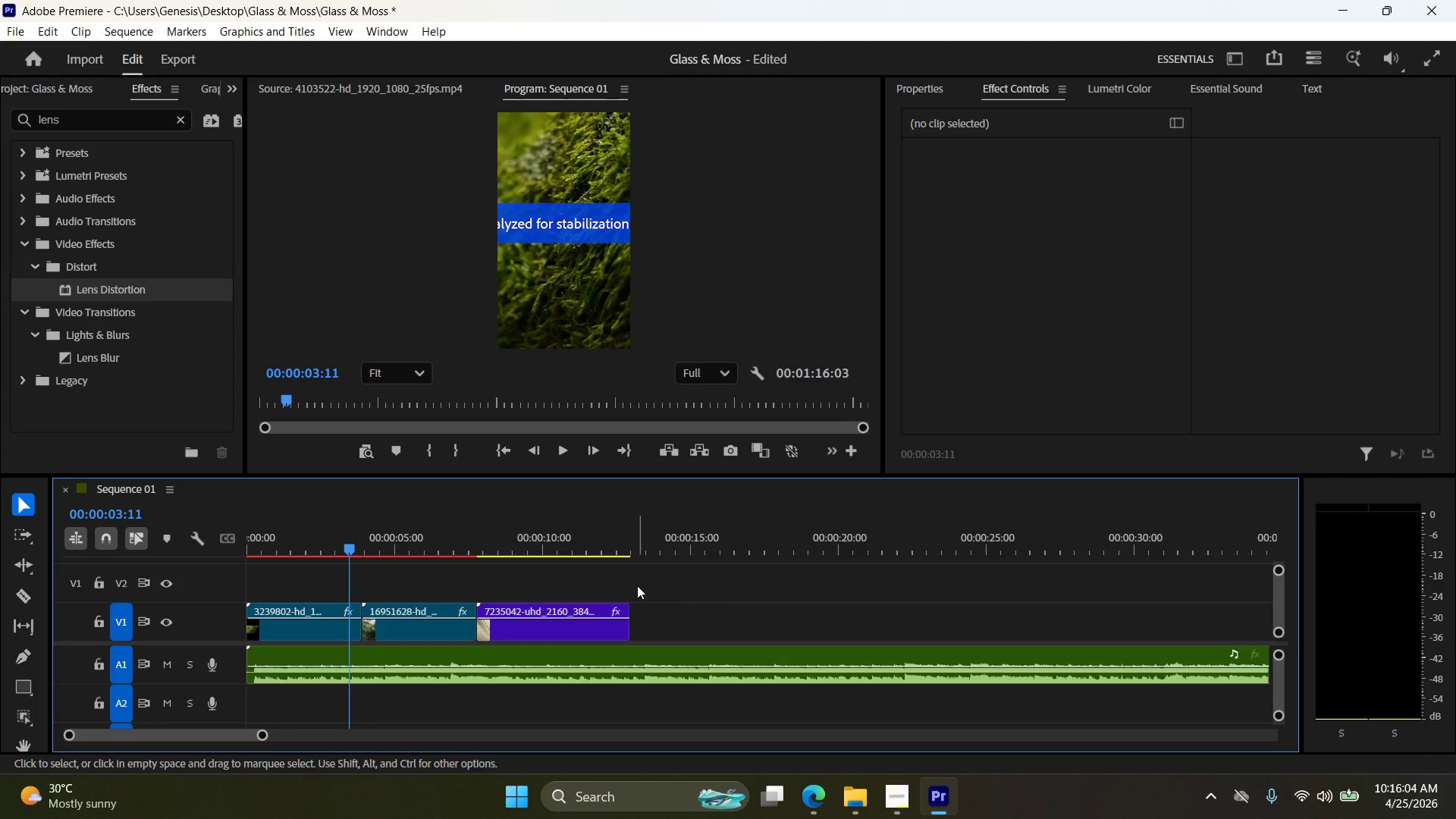 
hold_key(key=AltLeft, duration=0.81)
scroll: coordinate [638, 655], scroll_direction: down, amount: 14.0
 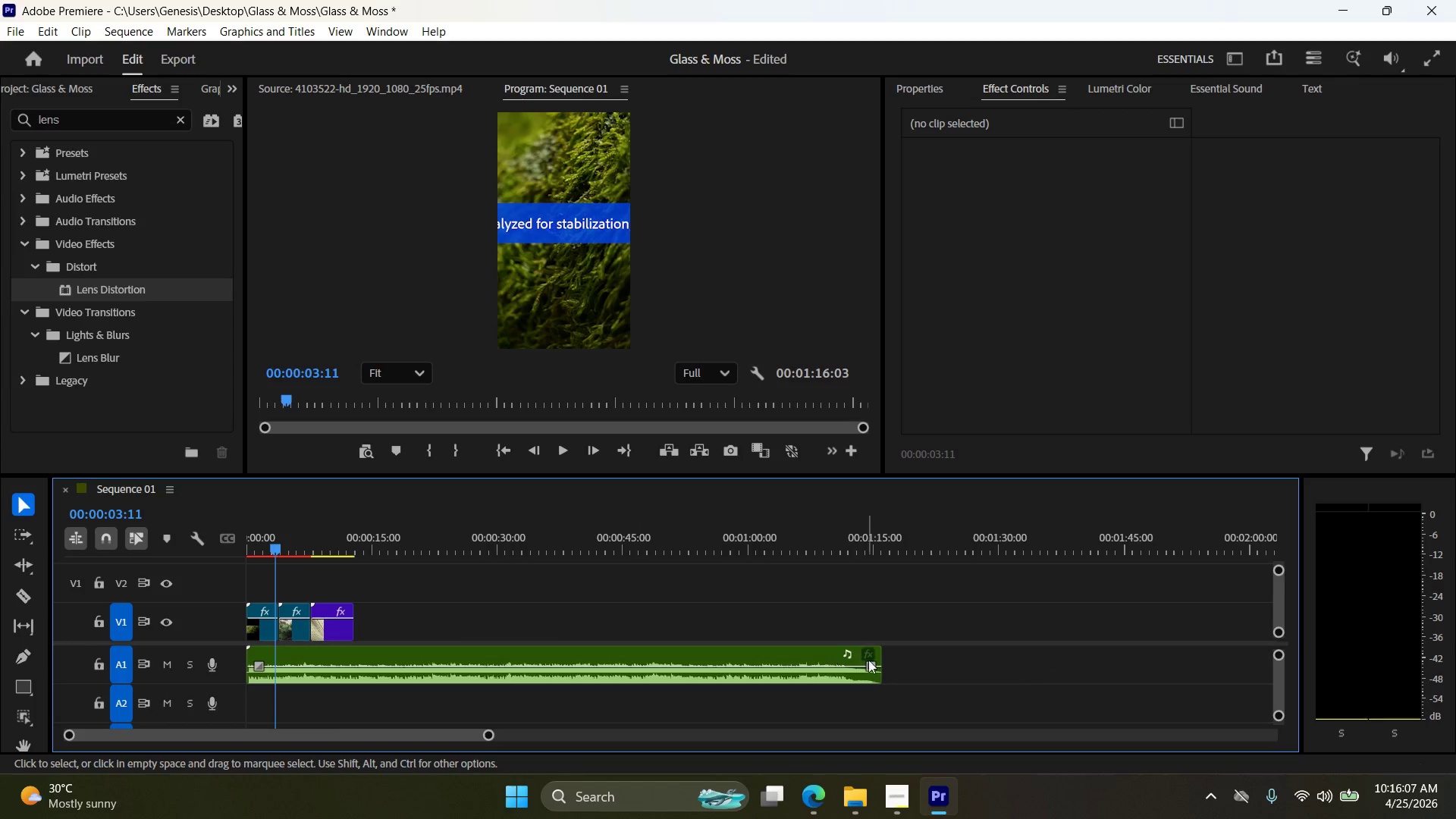 
left_click_drag(start_coordinate=[880, 655], to_coordinate=[356, 662])
 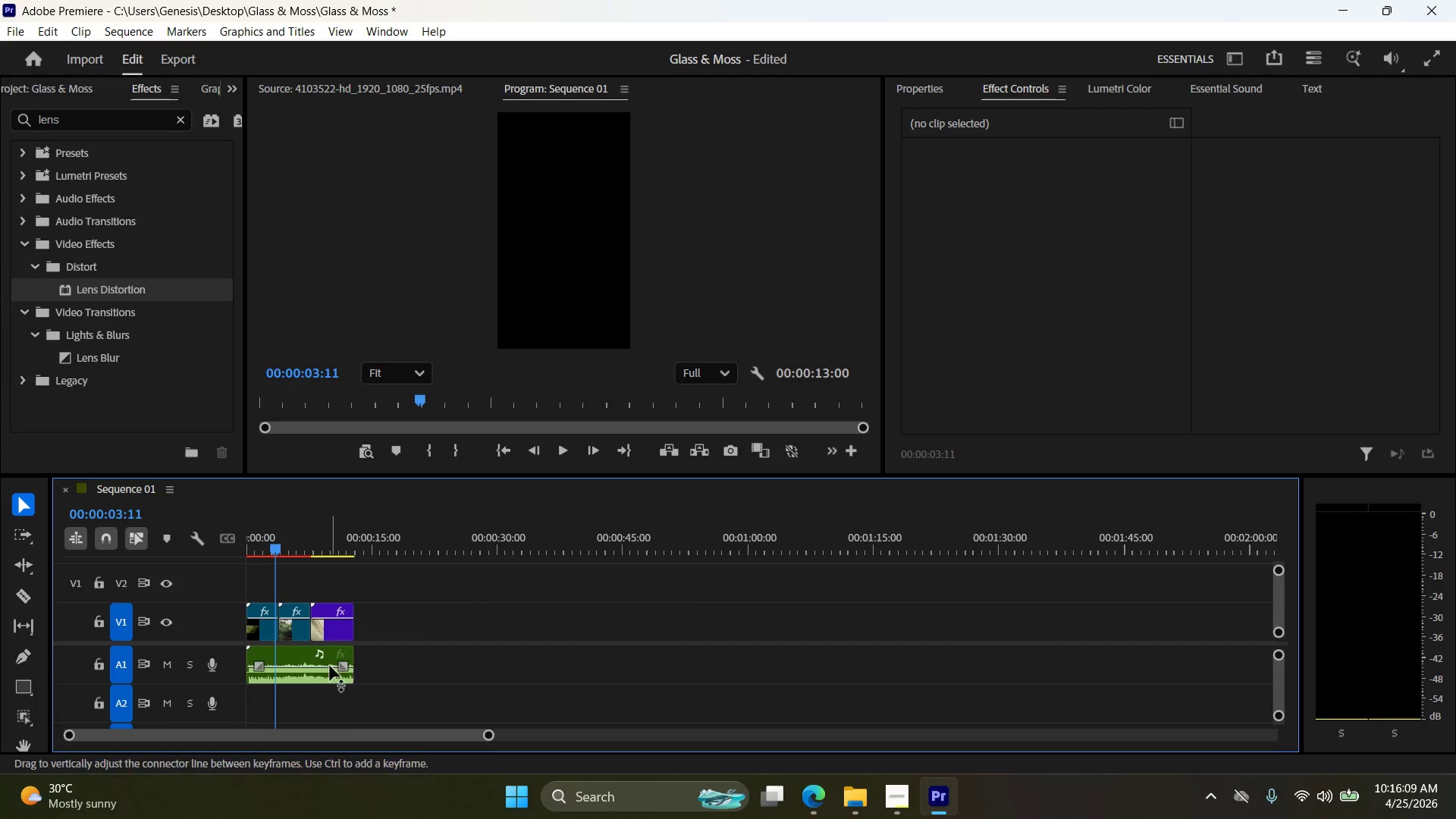 
hold_key(key=AltLeft, duration=0.78)
scroll: coordinate [334, 662], scroll_direction: up, amount: 11.0
 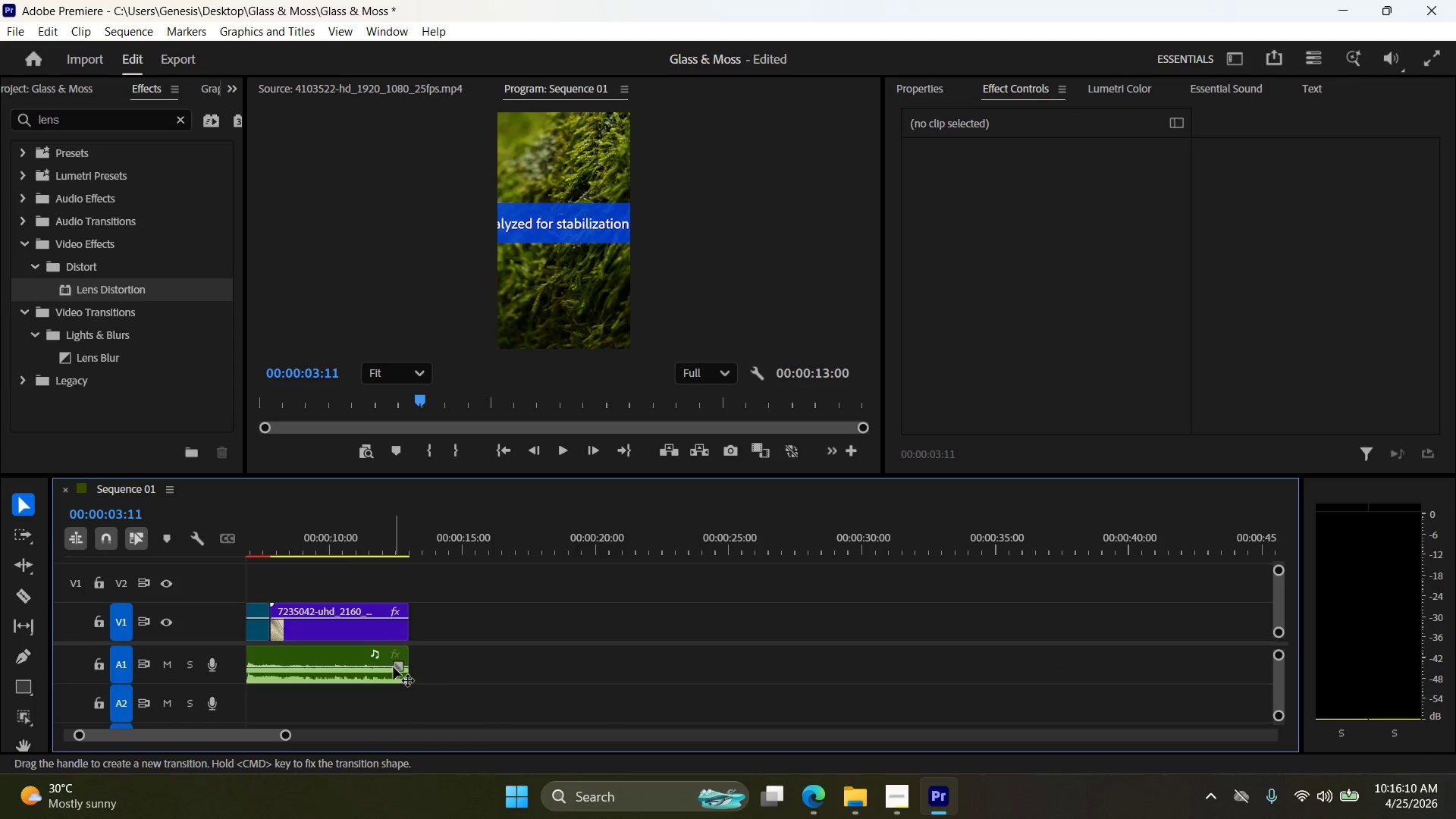 
left_click_drag(start_coordinate=[395, 665], to_coordinate=[376, 665])
 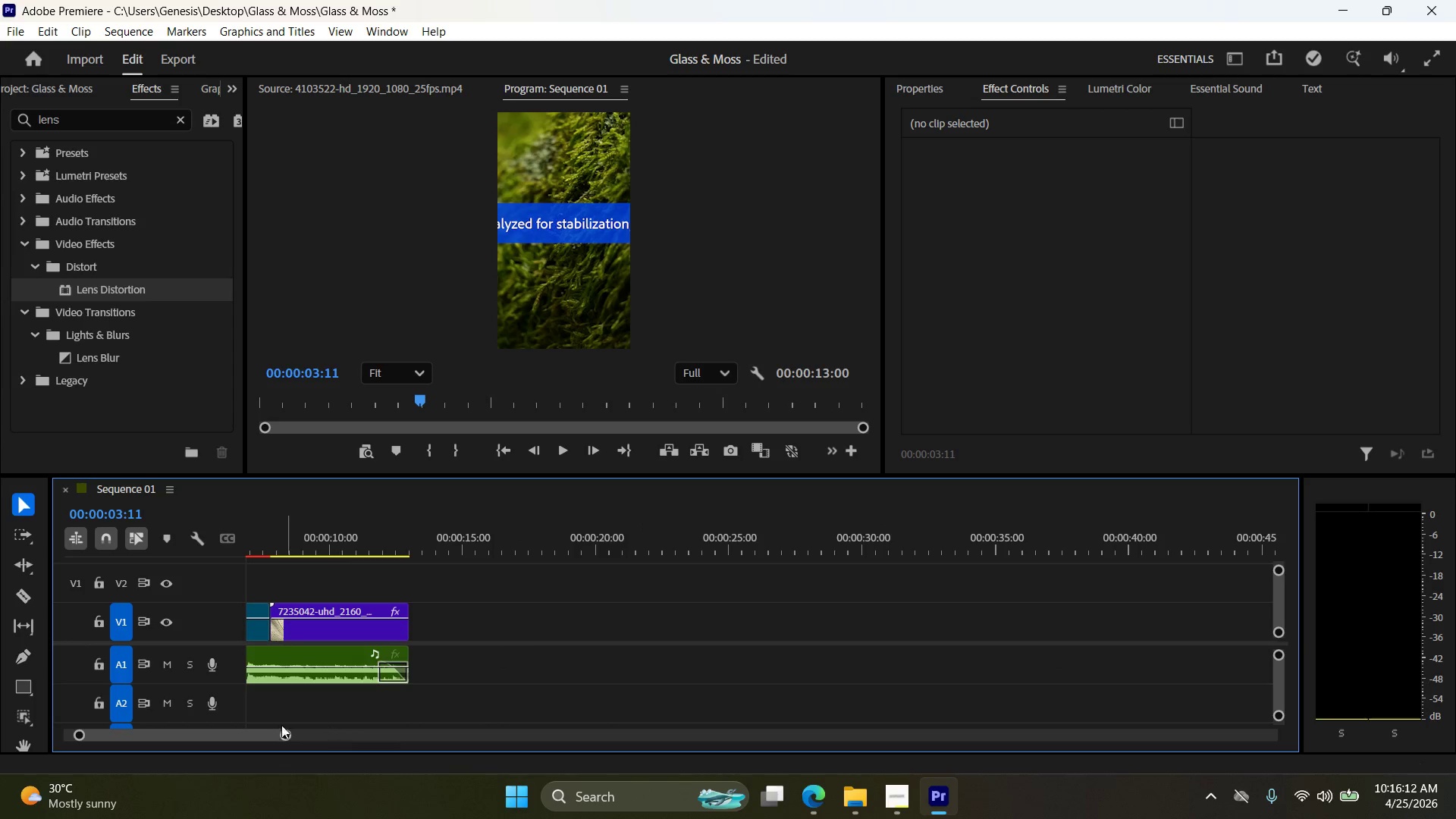 
left_click_drag(start_coordinate=[262, 738], to_coordinate=[196, 731])
 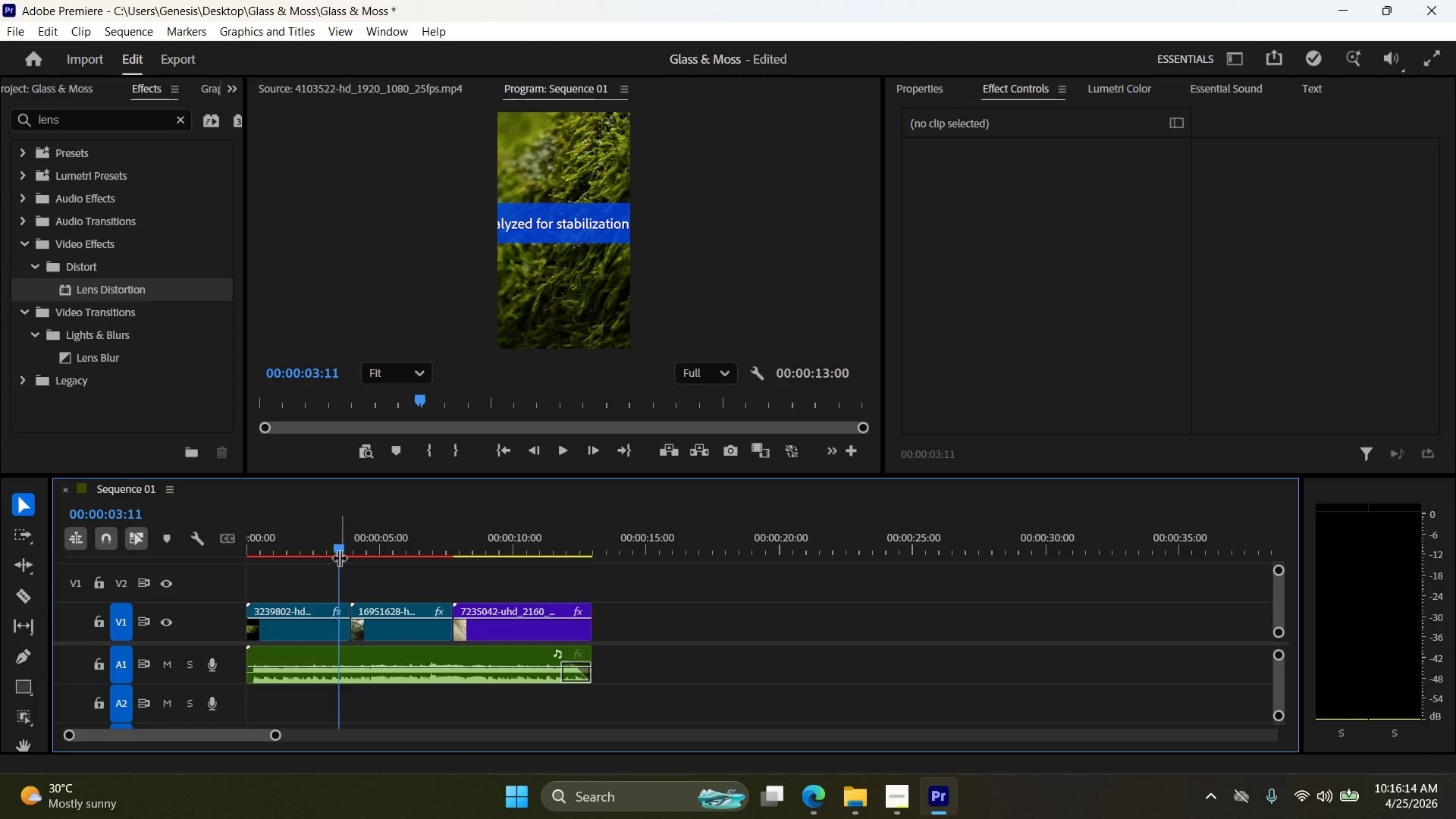 
left_click([339, 548])
 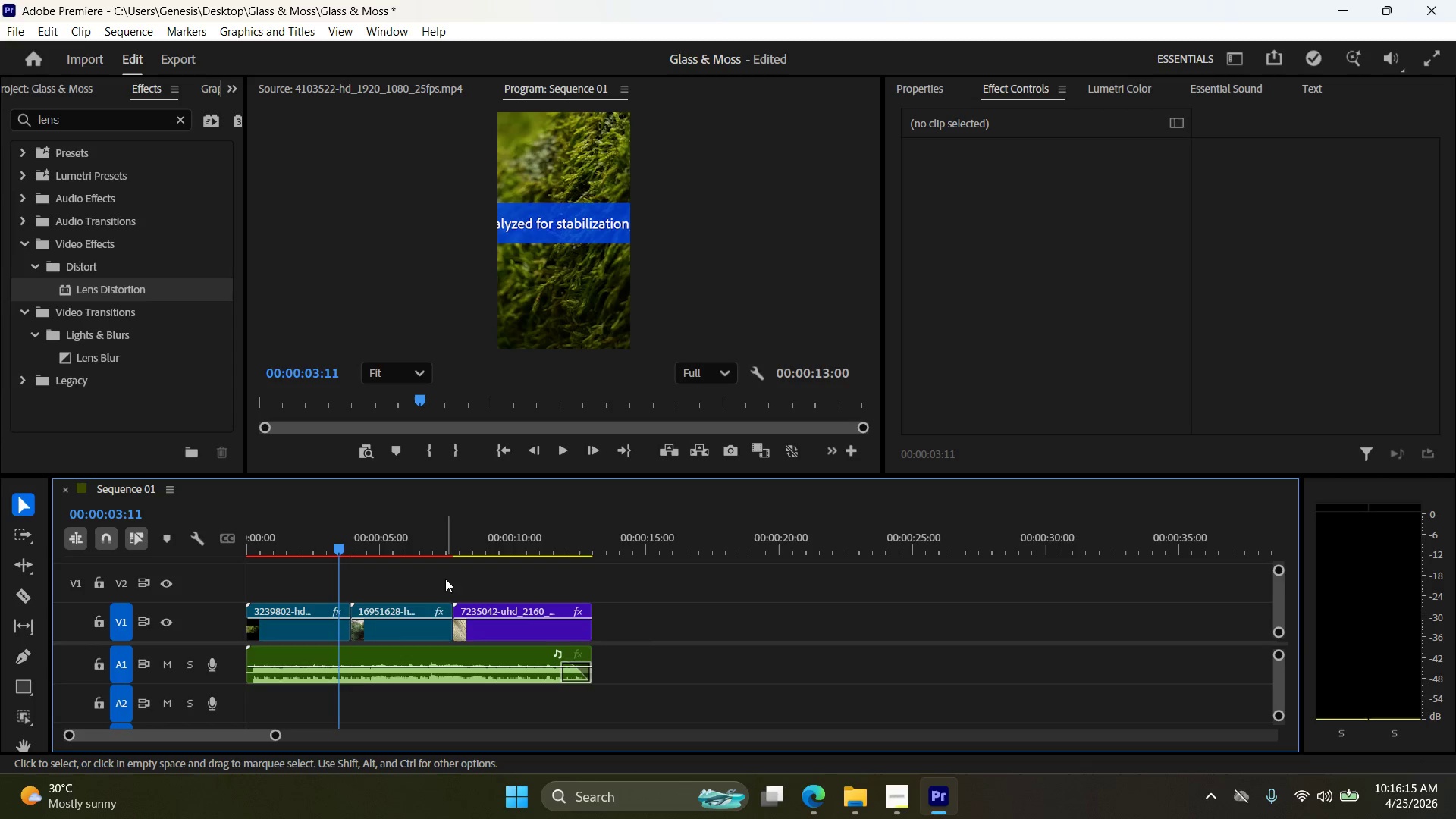 
left_click([388, 626])
 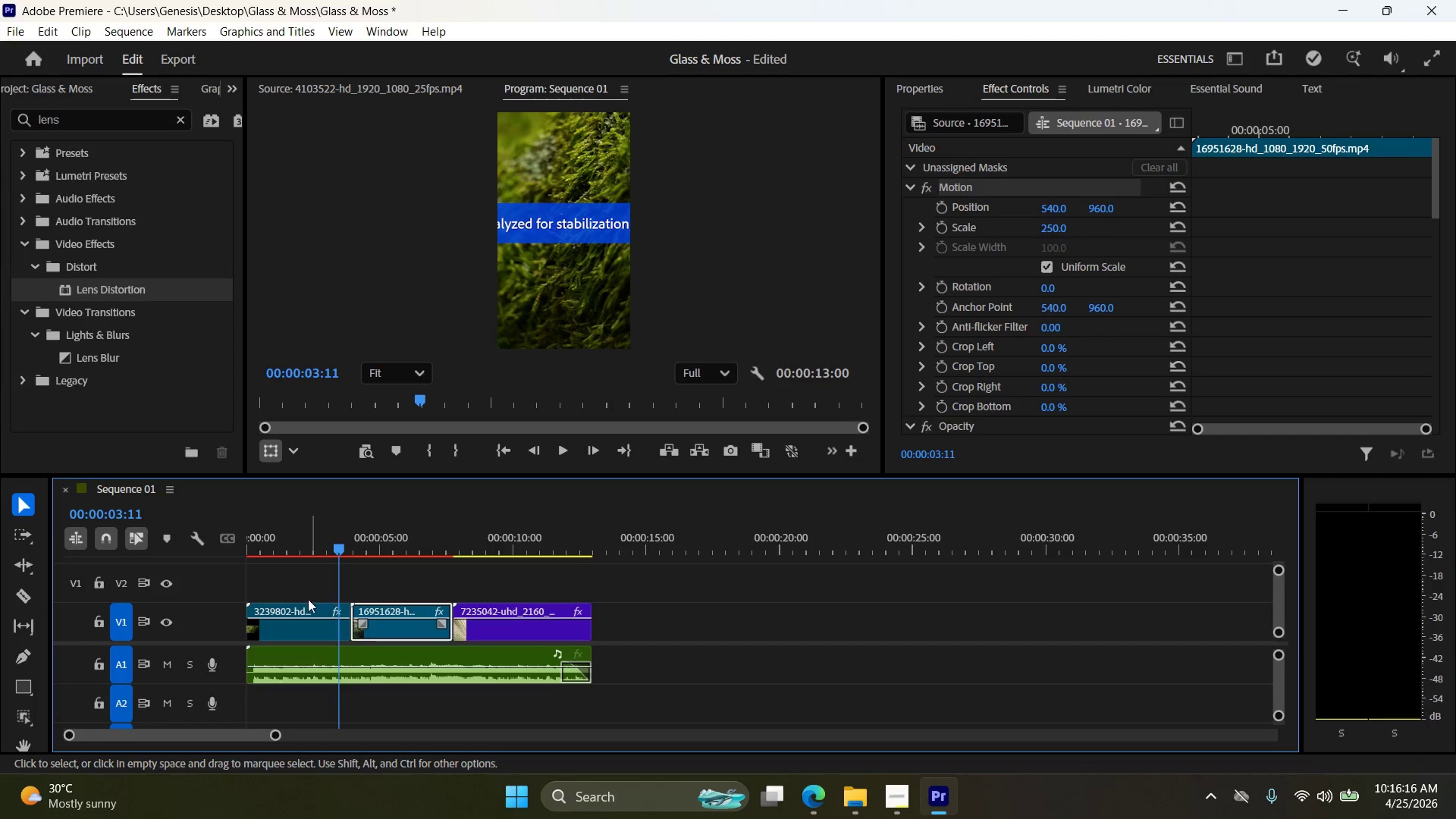 
left_click([286, 605])
 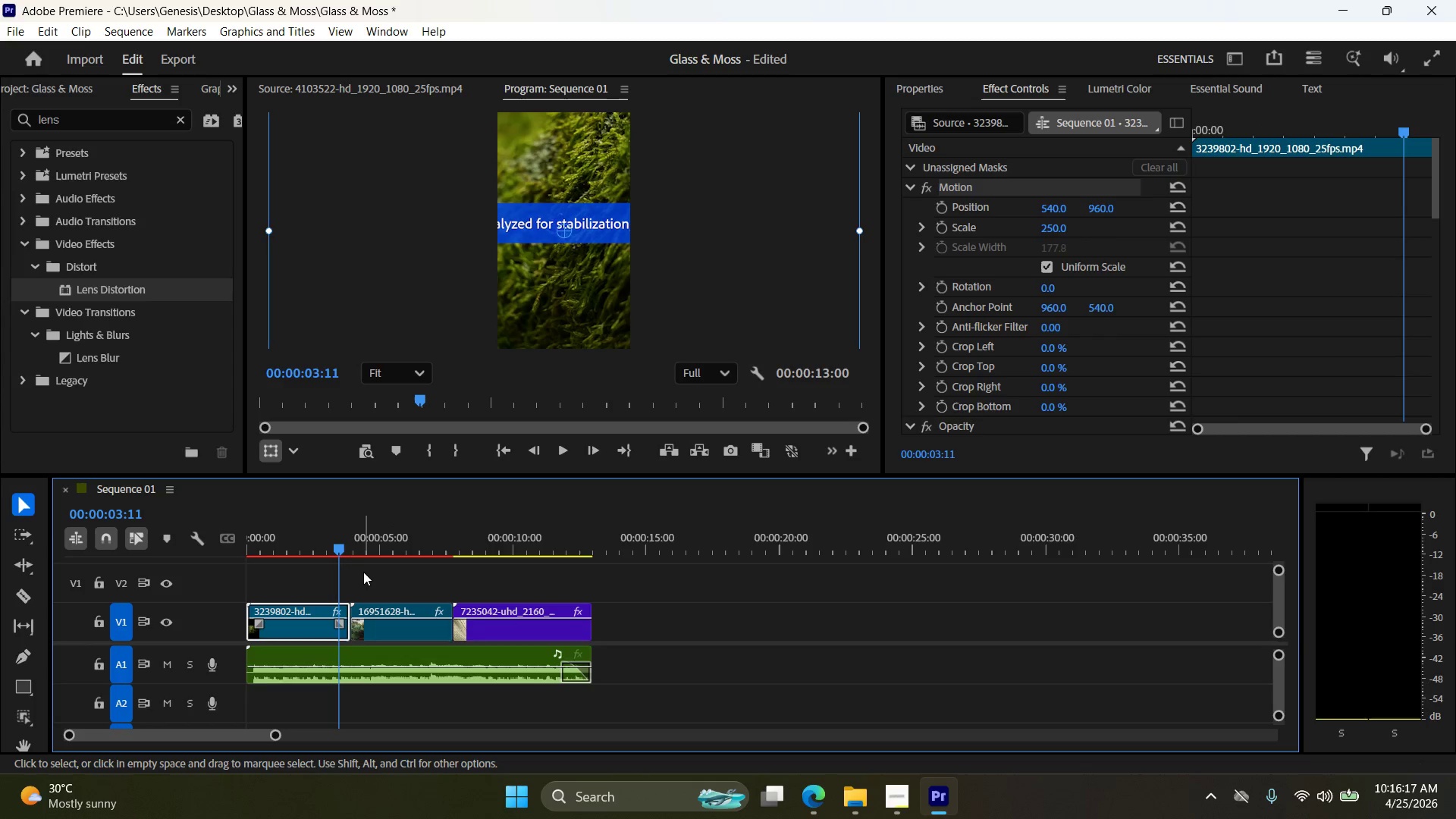 
key(Control+Z)
 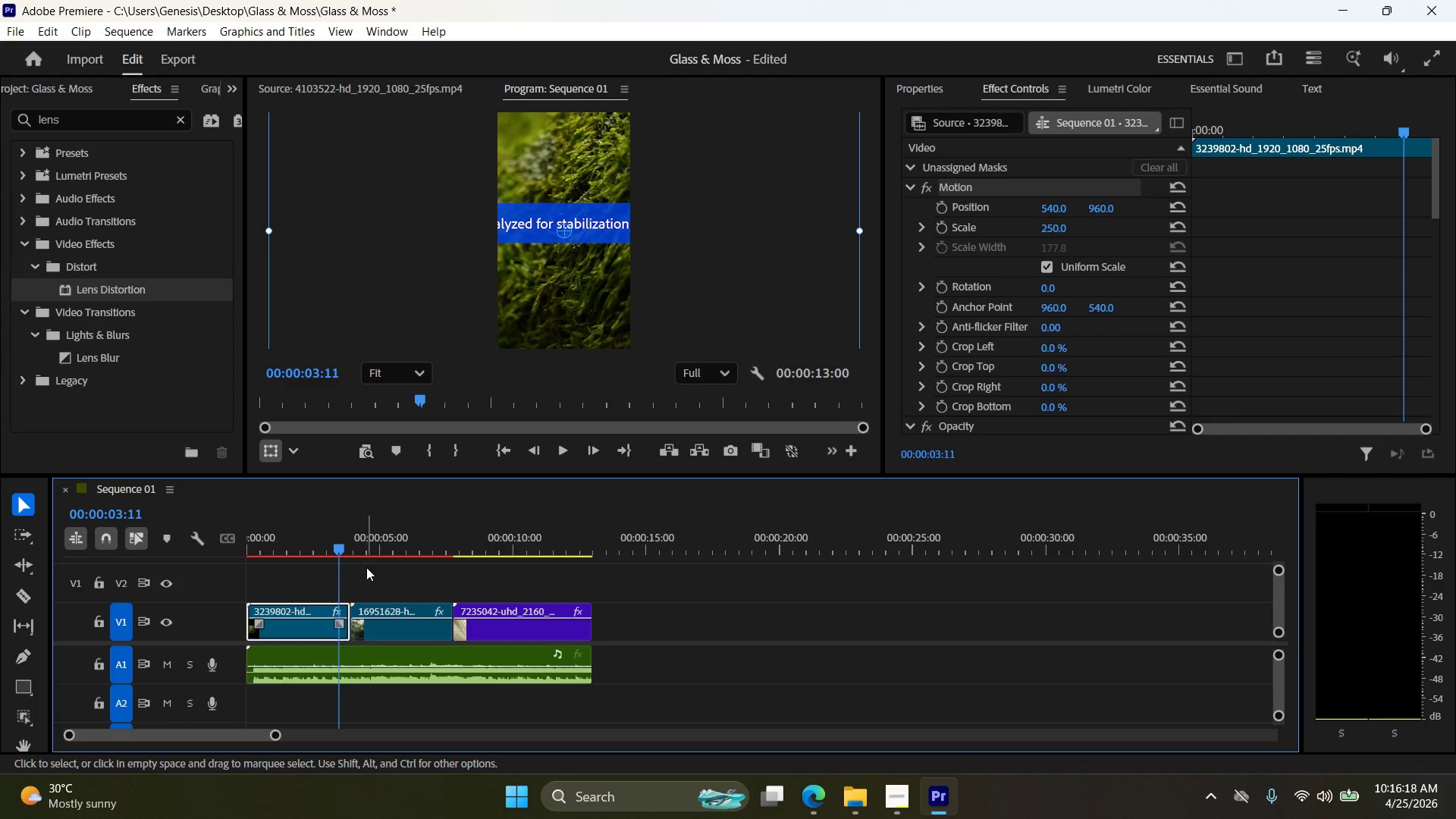 
key(Control+Z)
 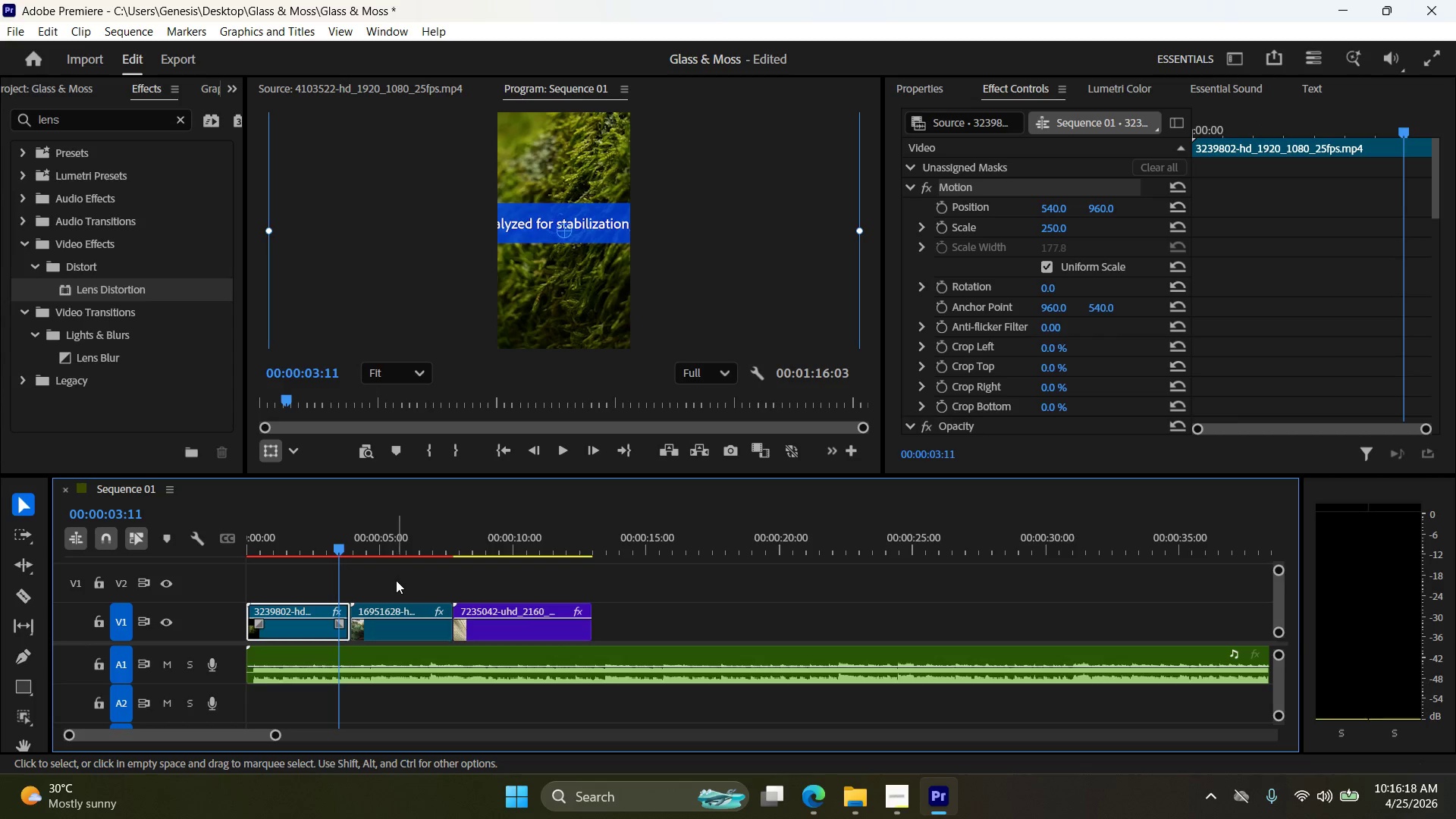 
key(Control+Z)
 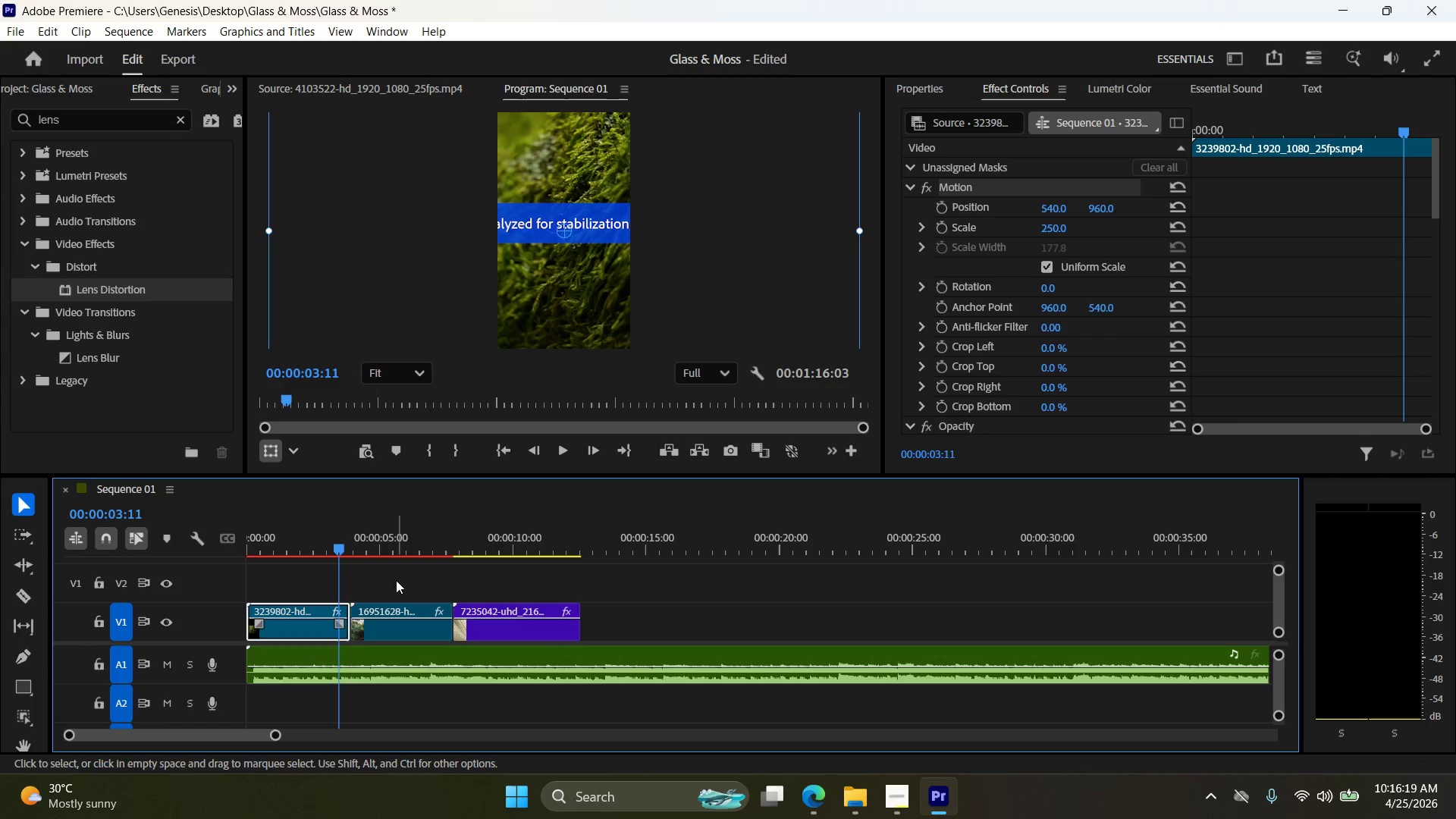 
key(Control+Z)
 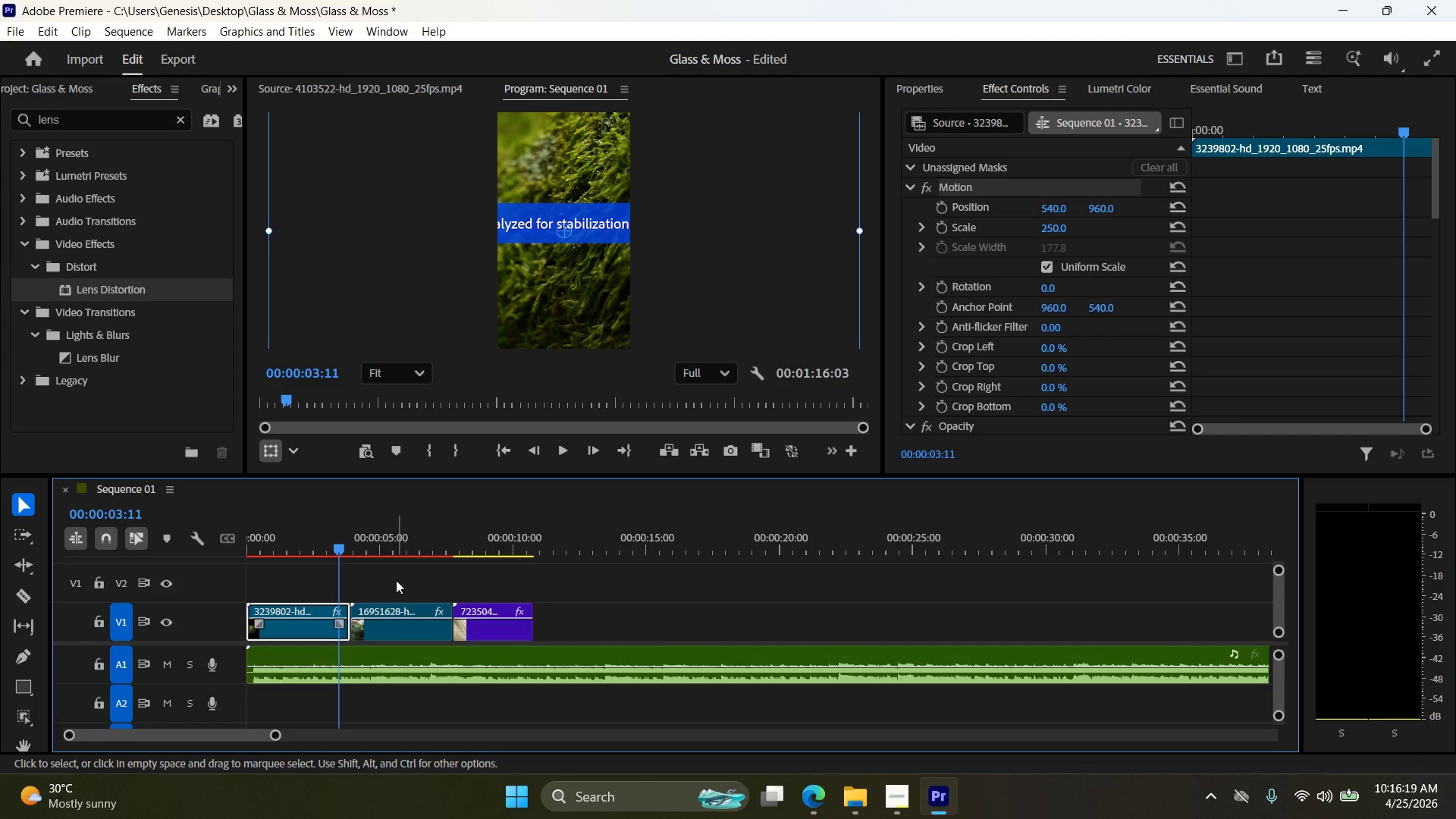 
key(Control+Z)
 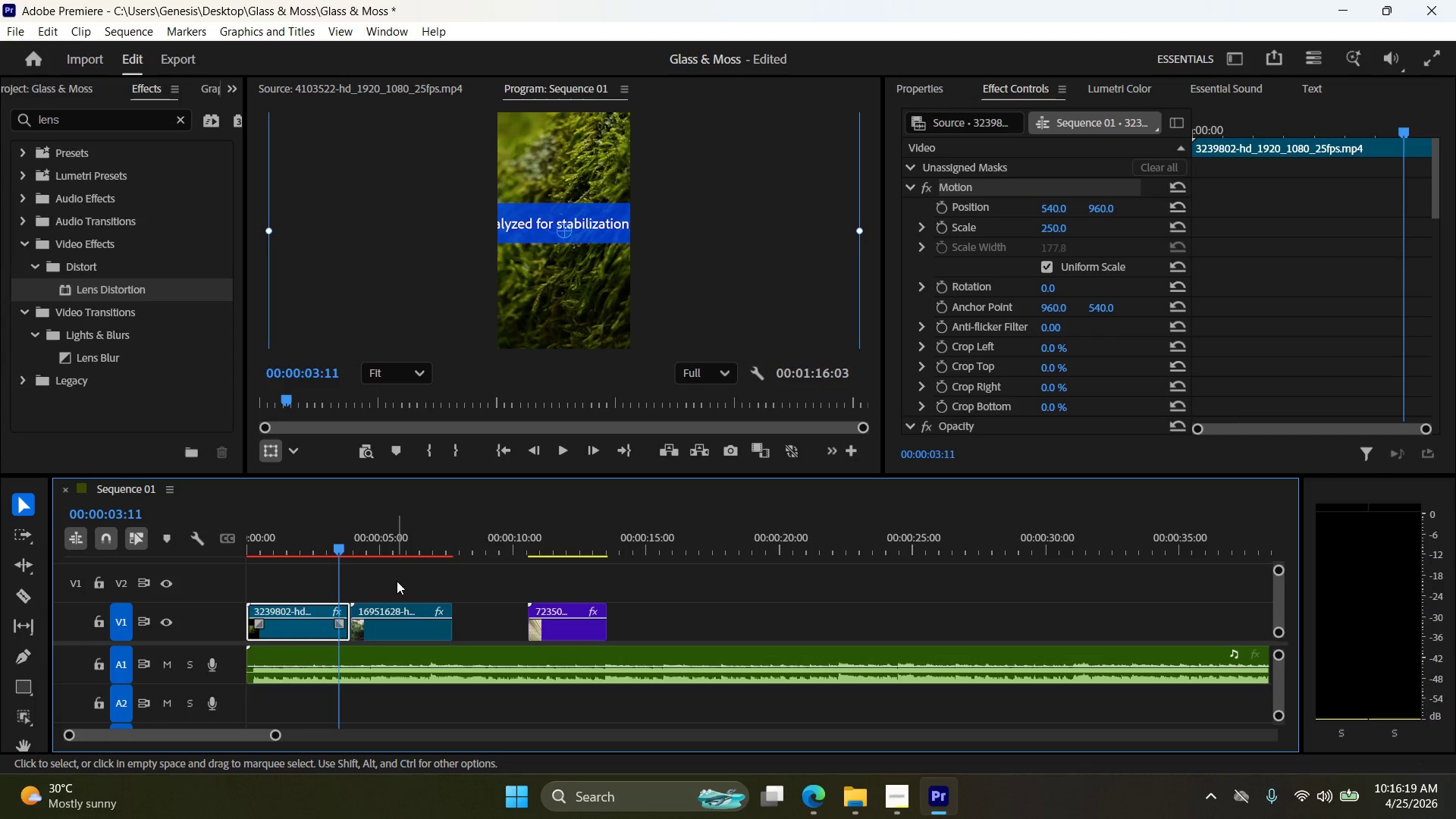 
key(Control+Z)
 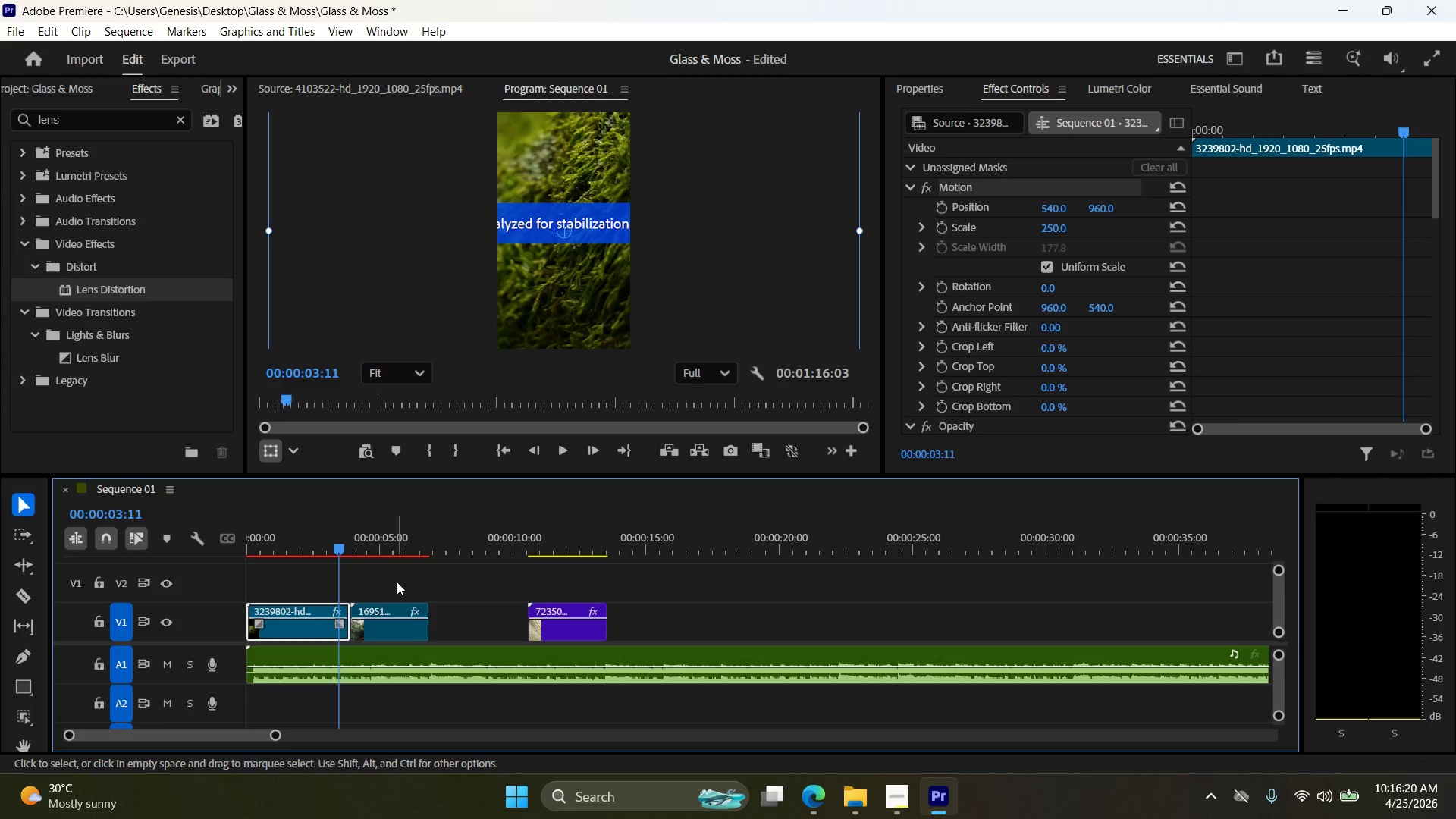 
key(Control+Z)
 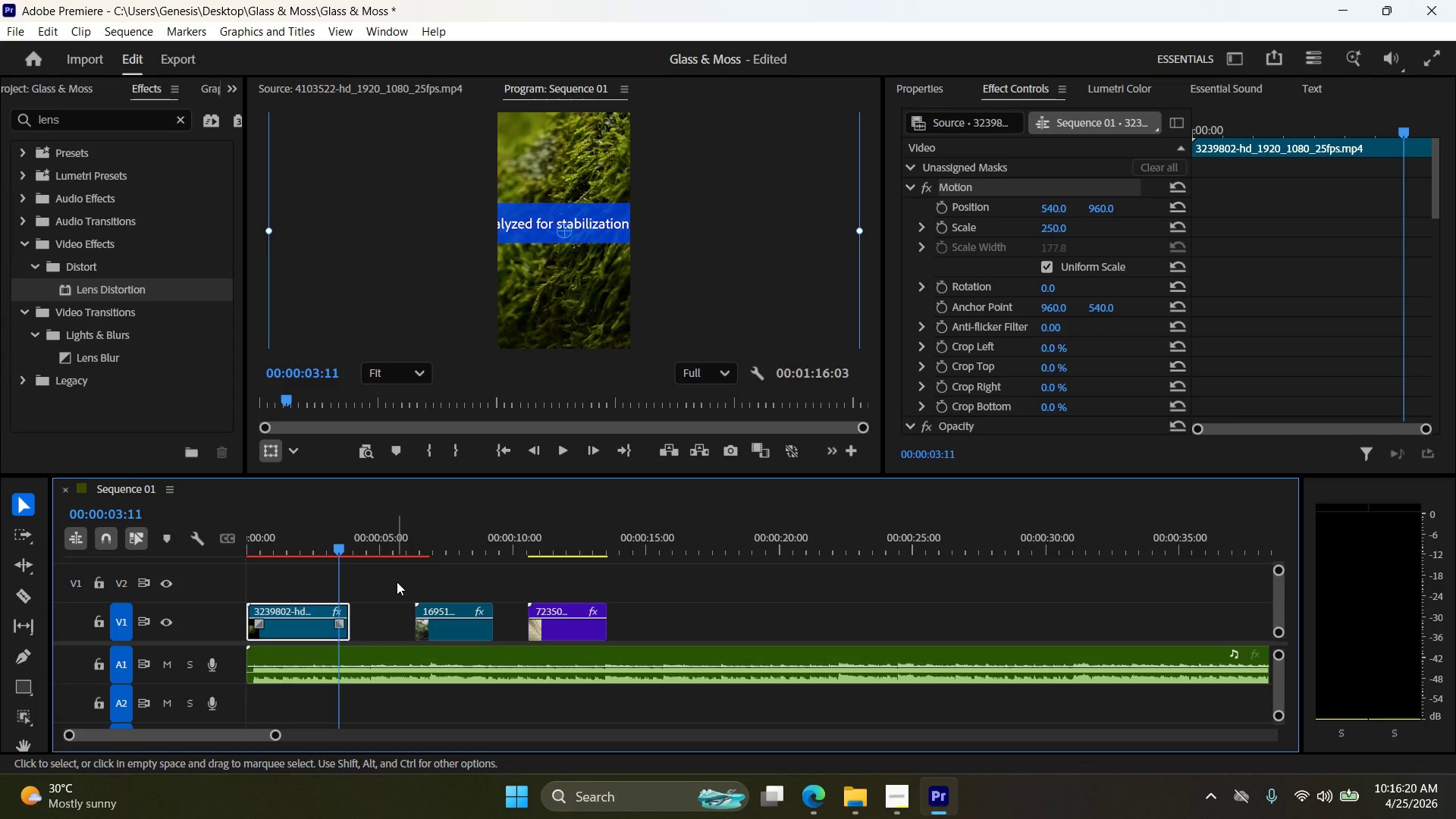 
key(Control+Z)
 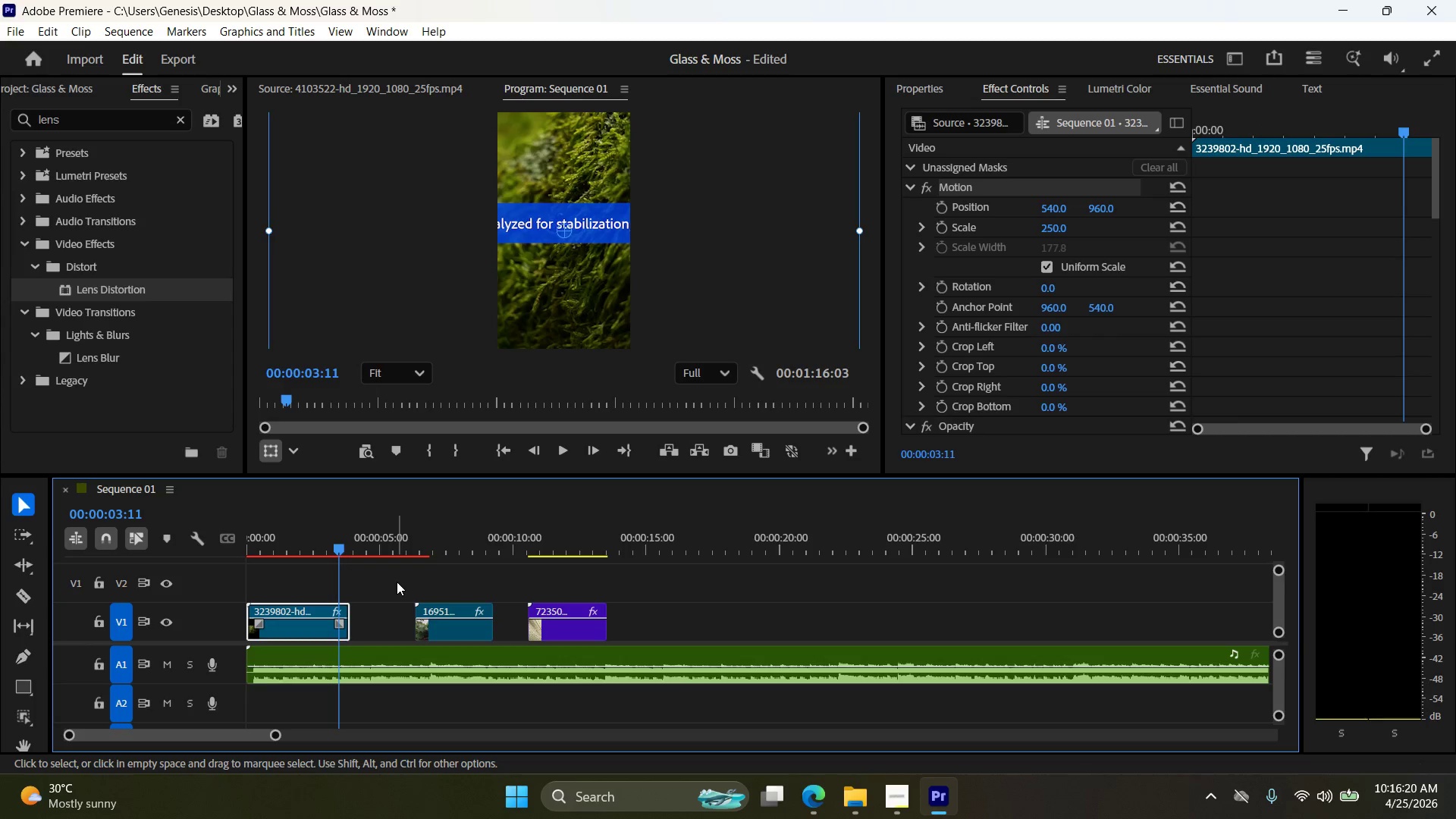 
key(Control+Z)
 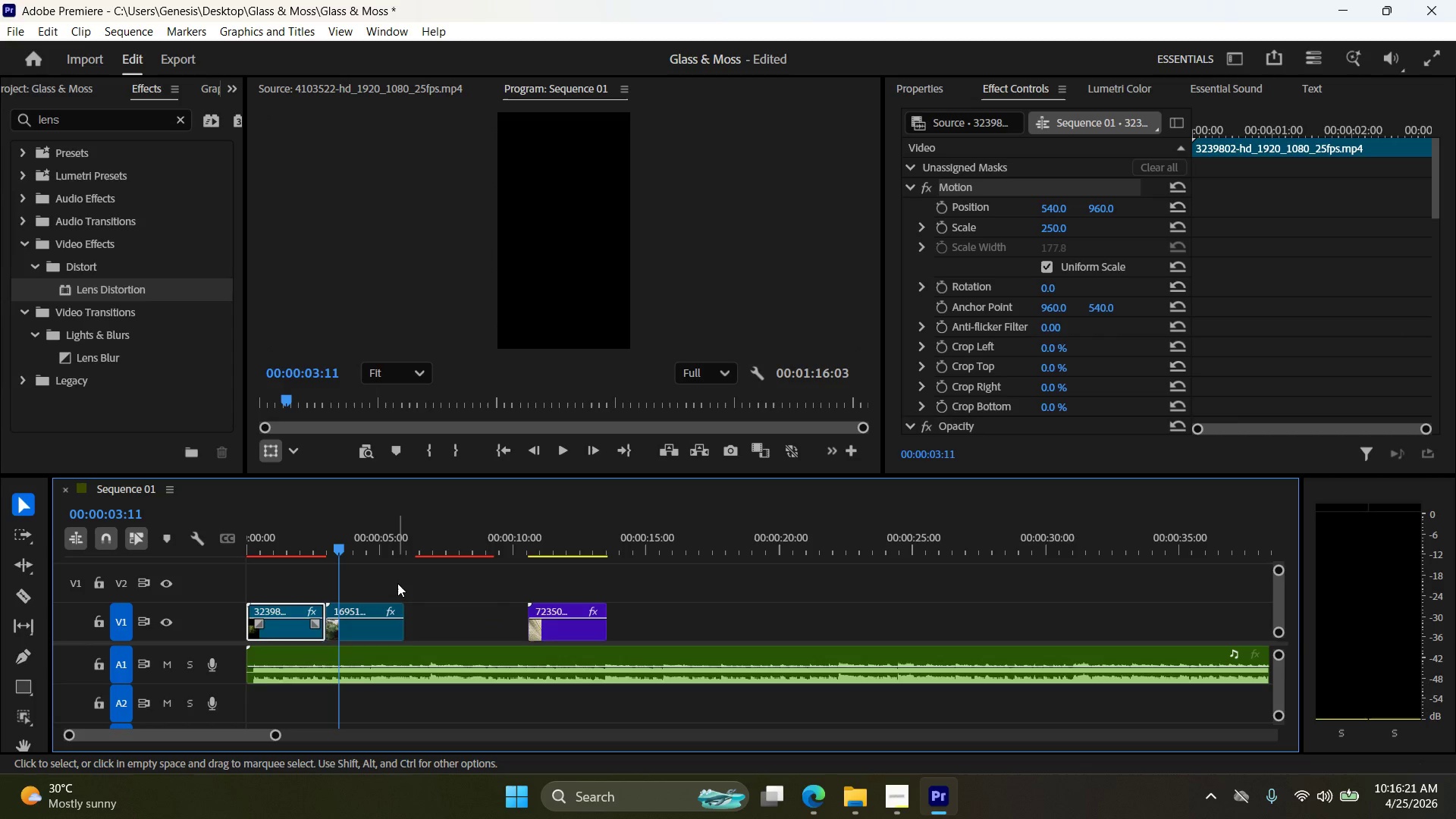 
key(Control+Z)
 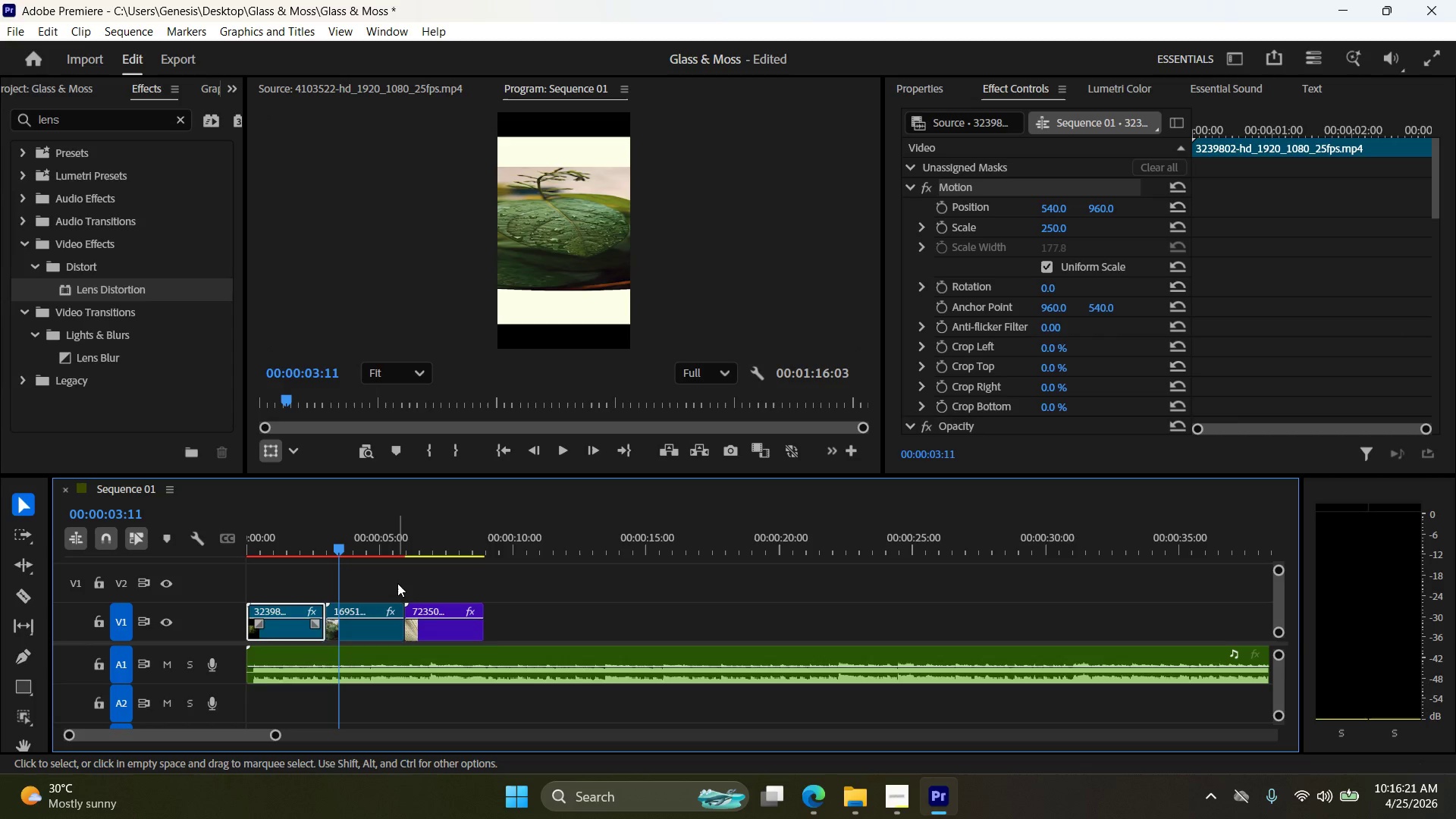 
key(Control+Z)
 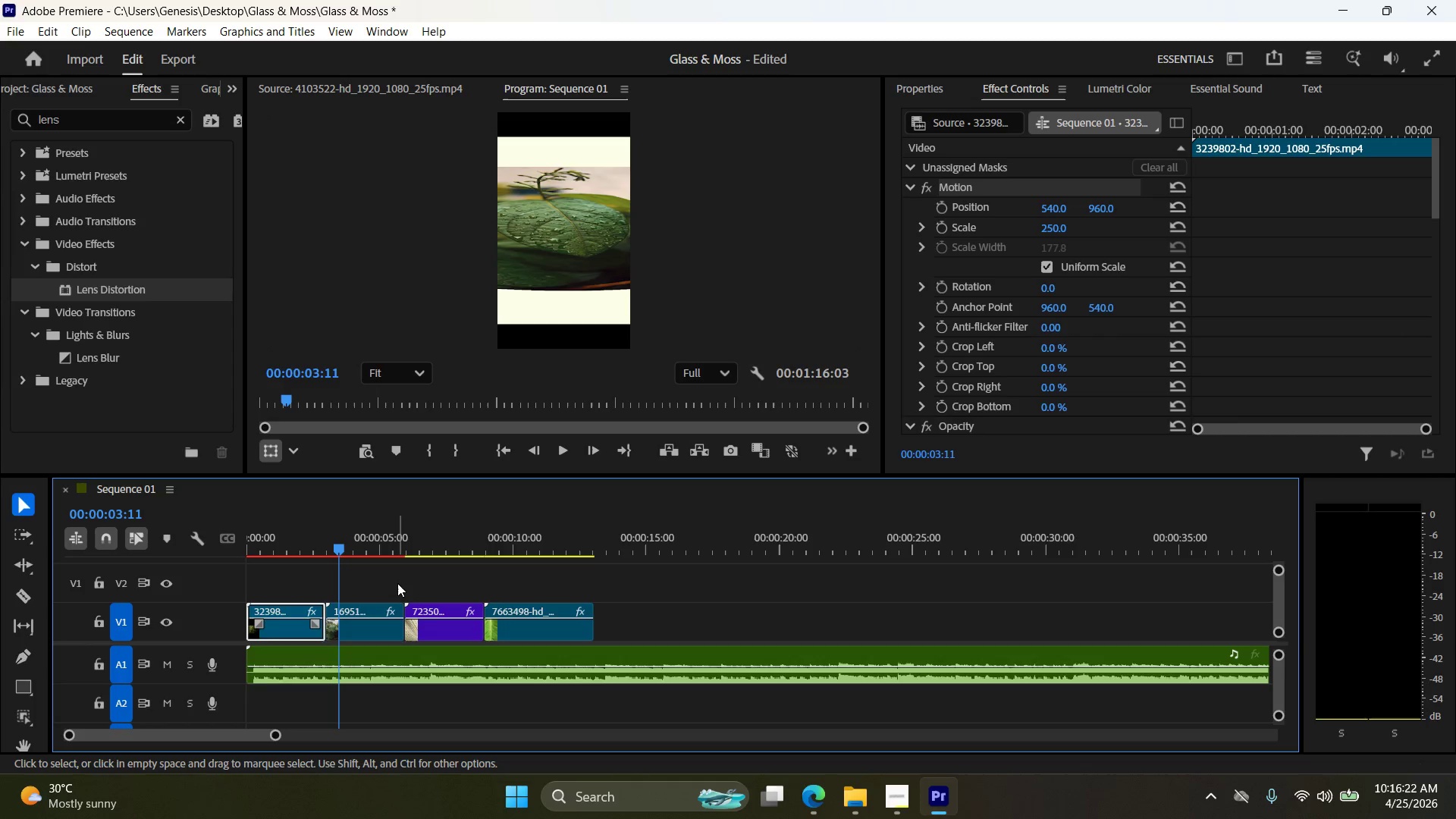 
key(Control+Z)
 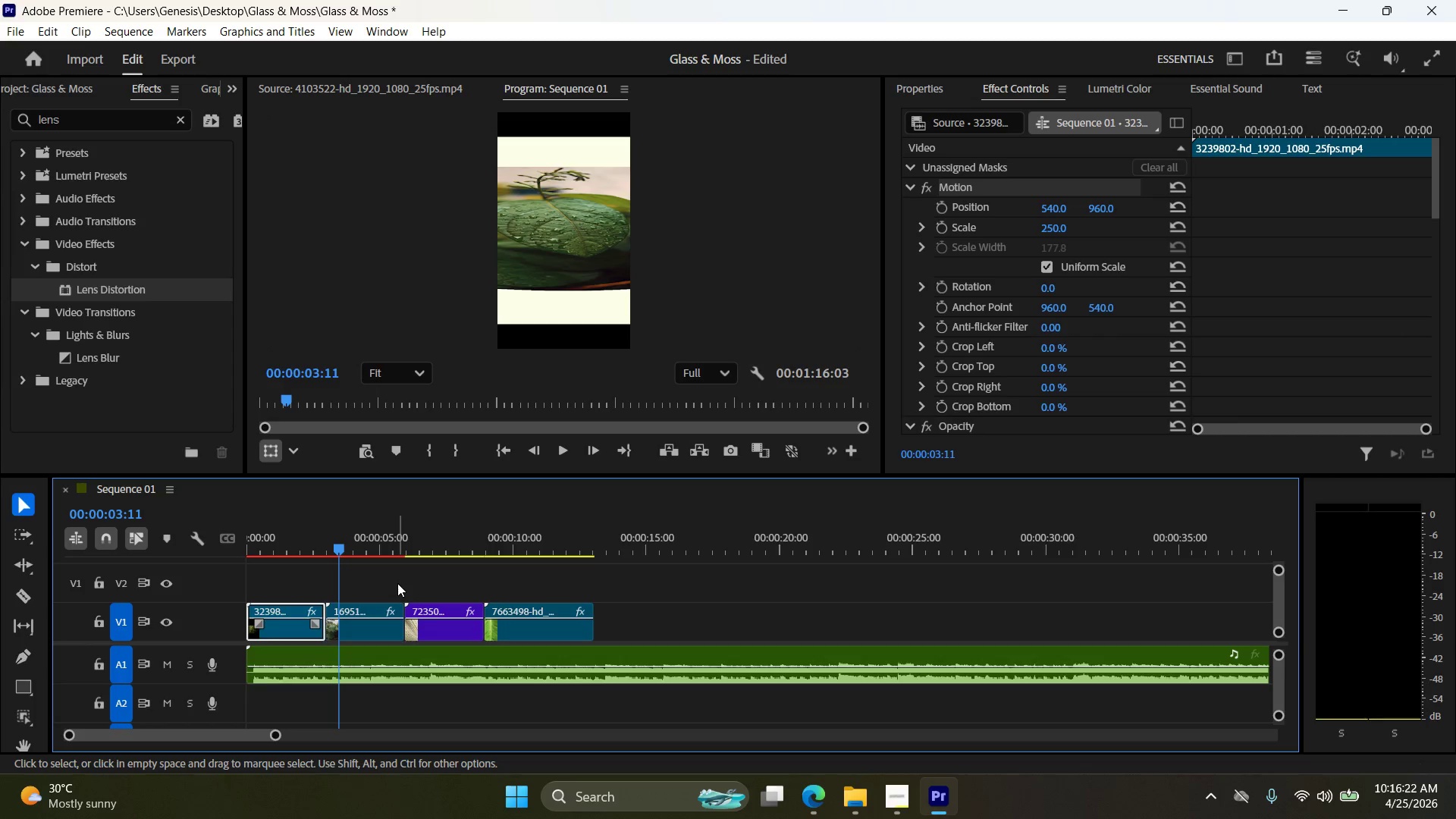 
key(Control+Z)
 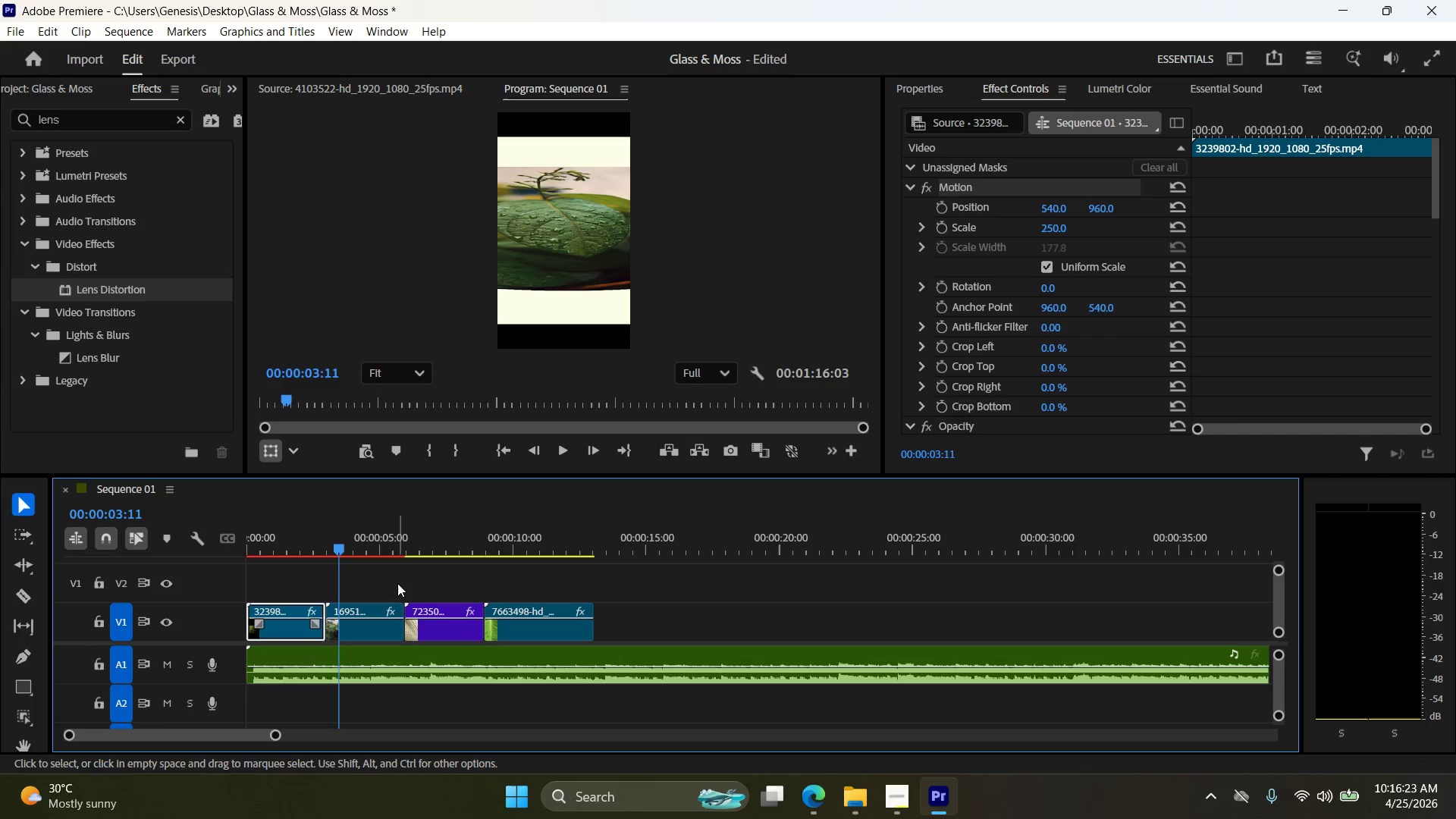 
key(Control+Z)
 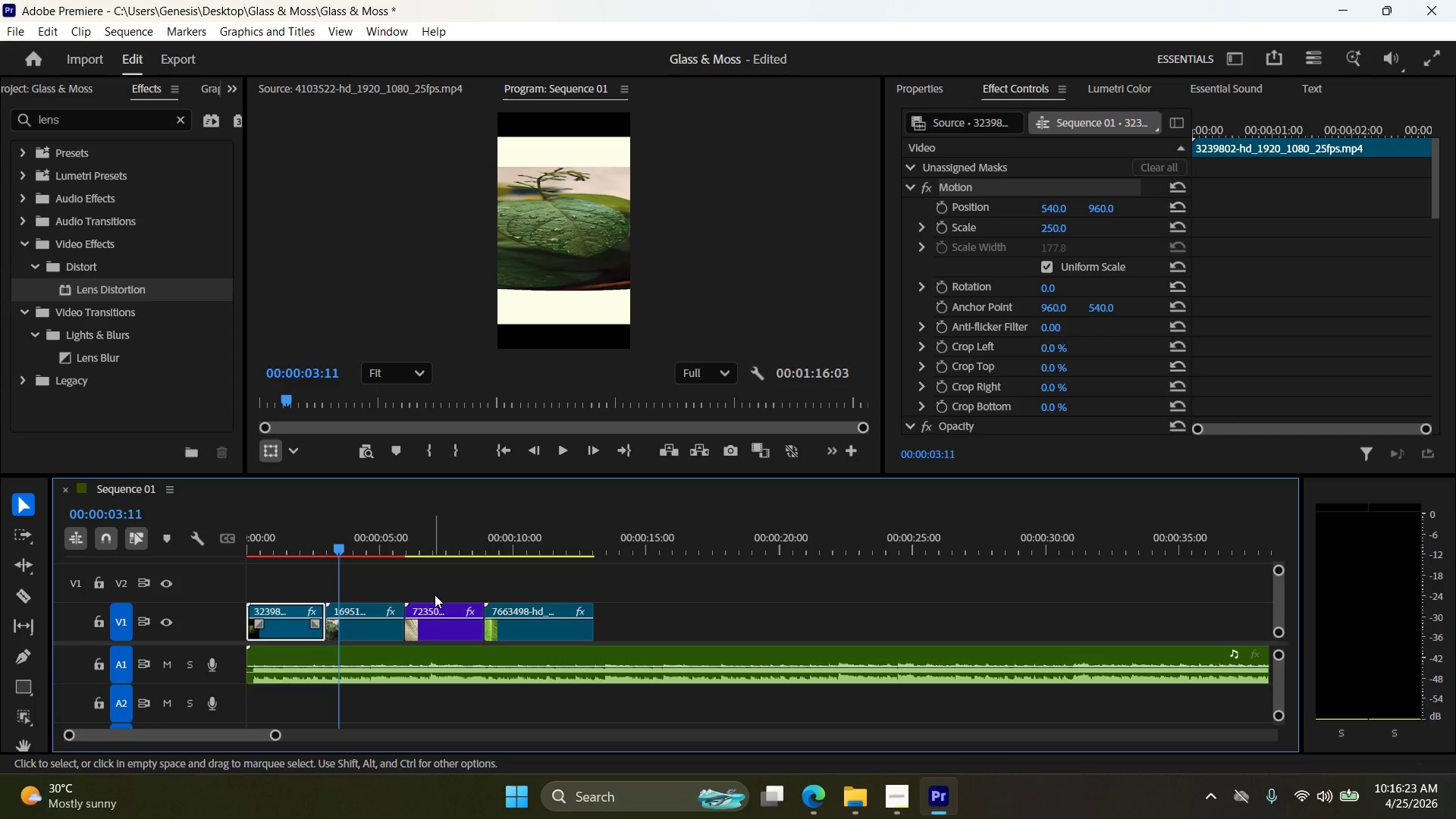 
key(Control+Z)
 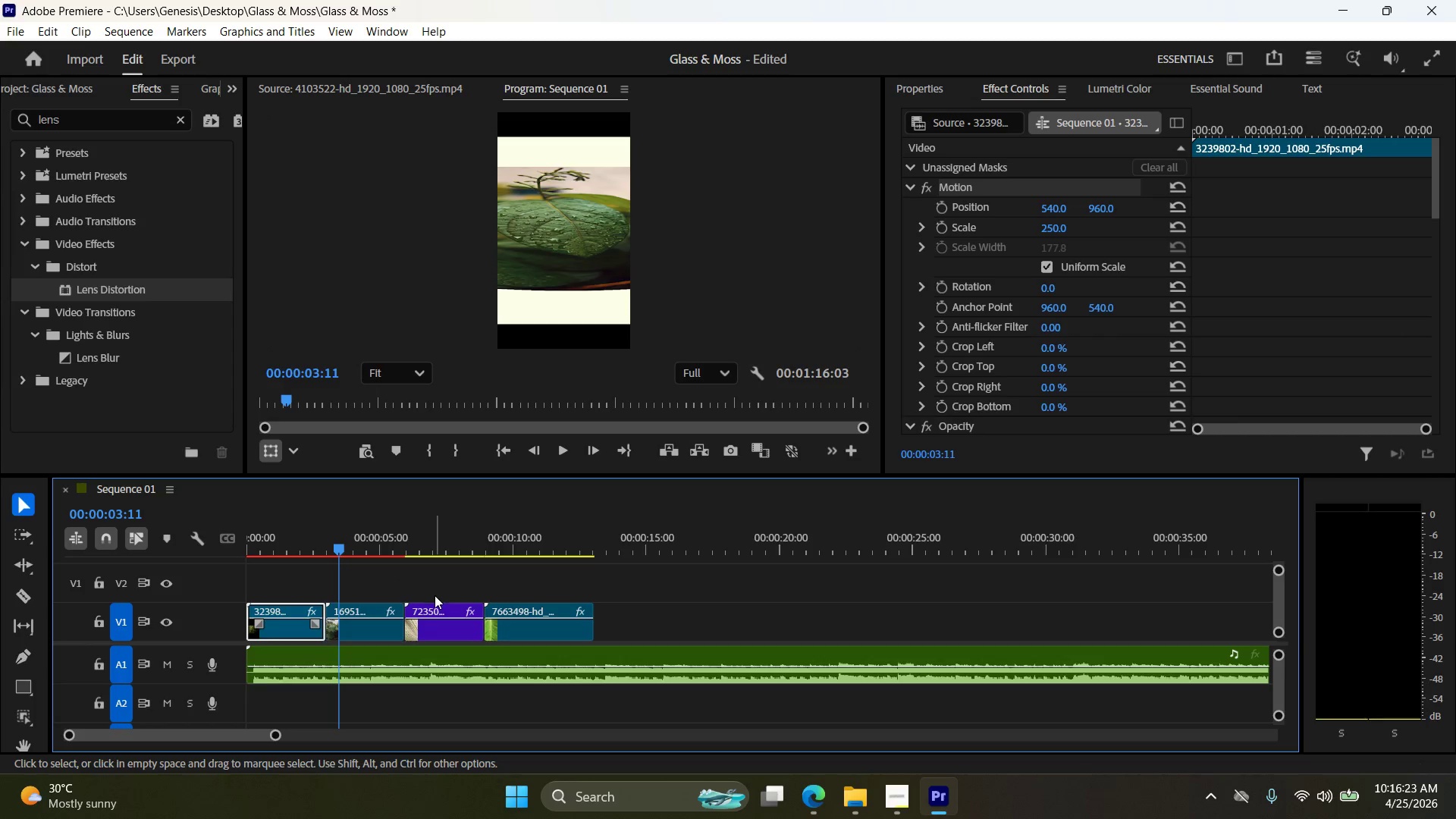 
key(Control+Z)
 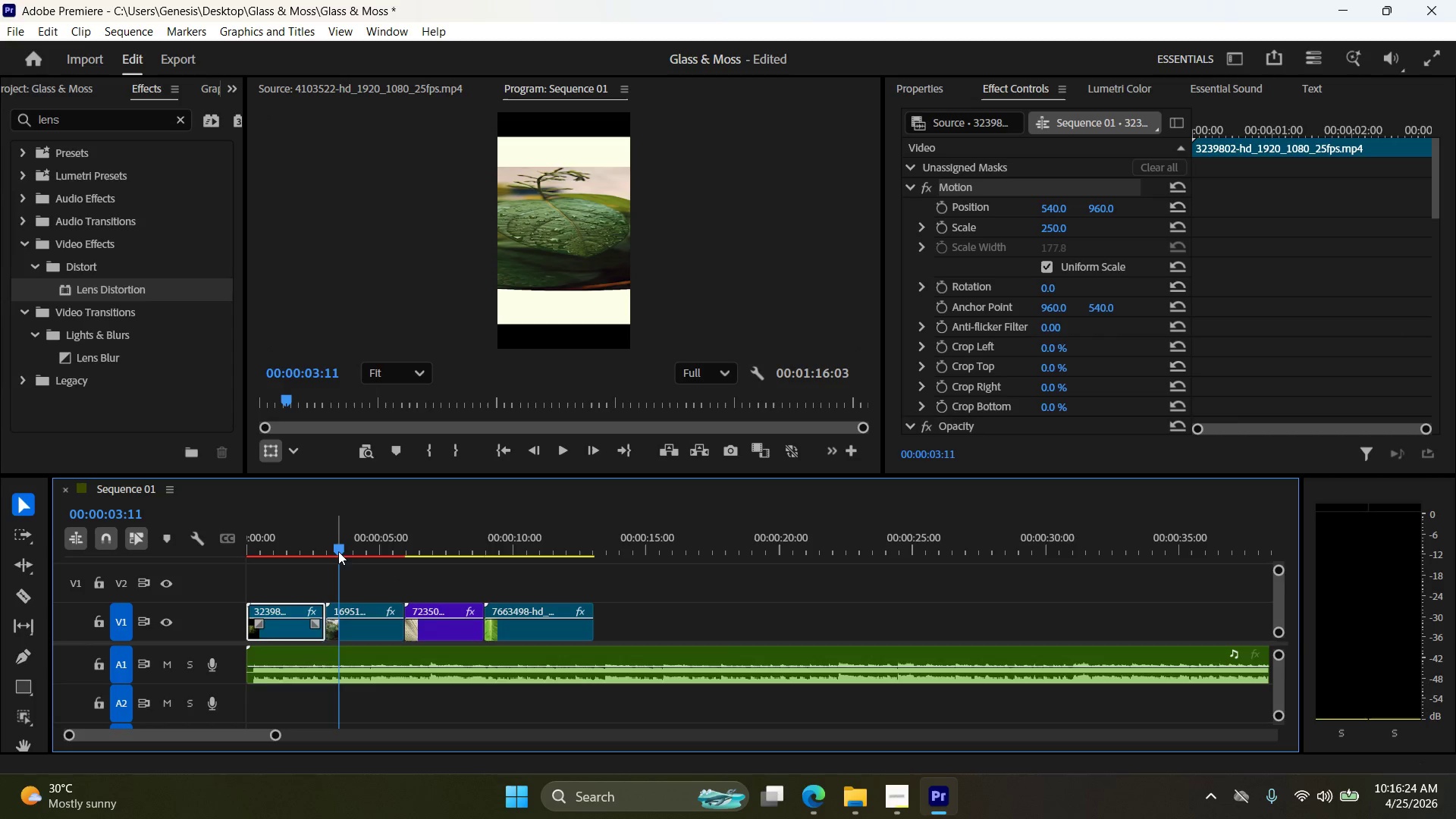 
left_click_drag(start_coordinate=[336, 549], to_coordinate=[422, 556])
 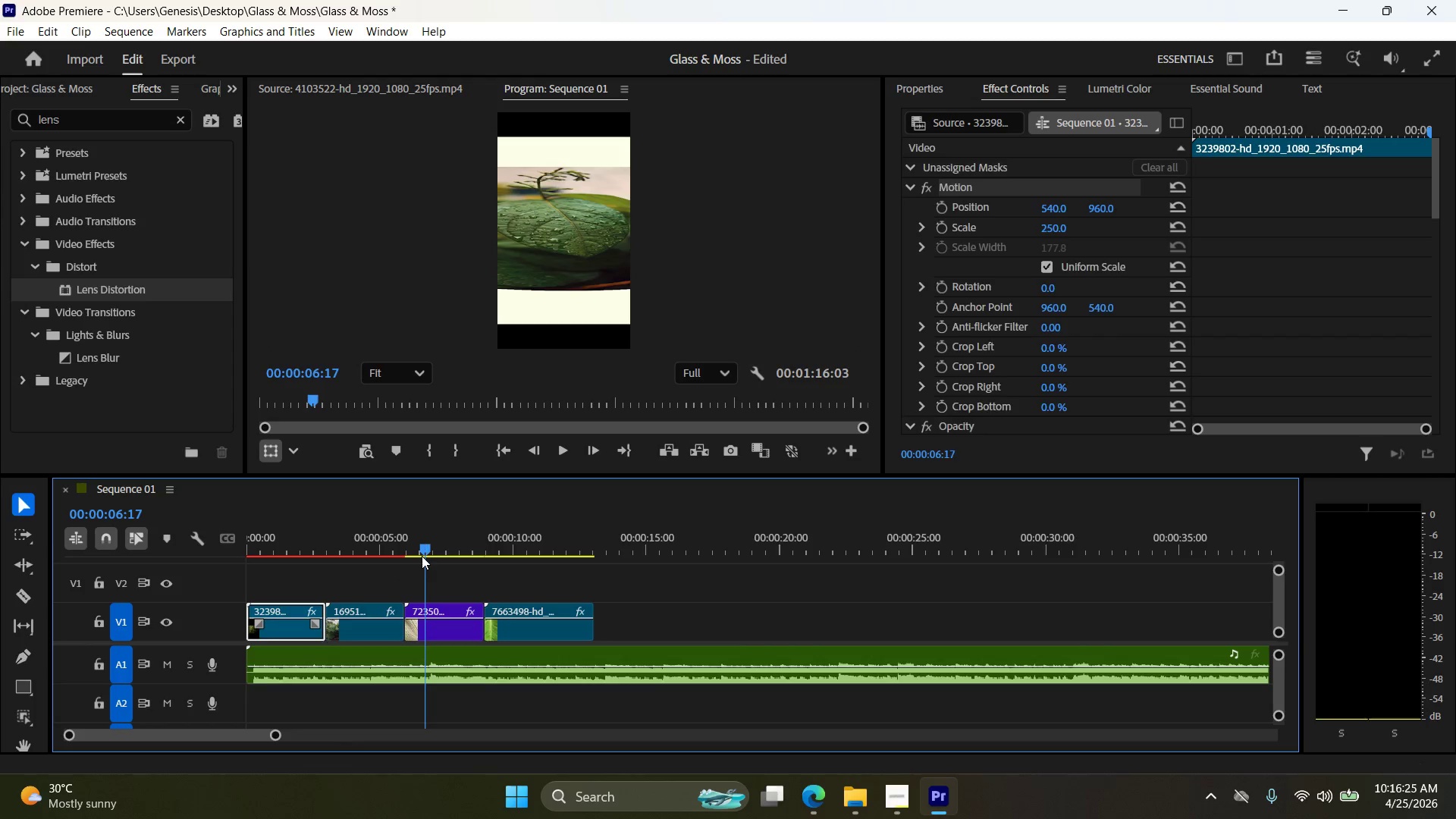 
key(Control+Z)
 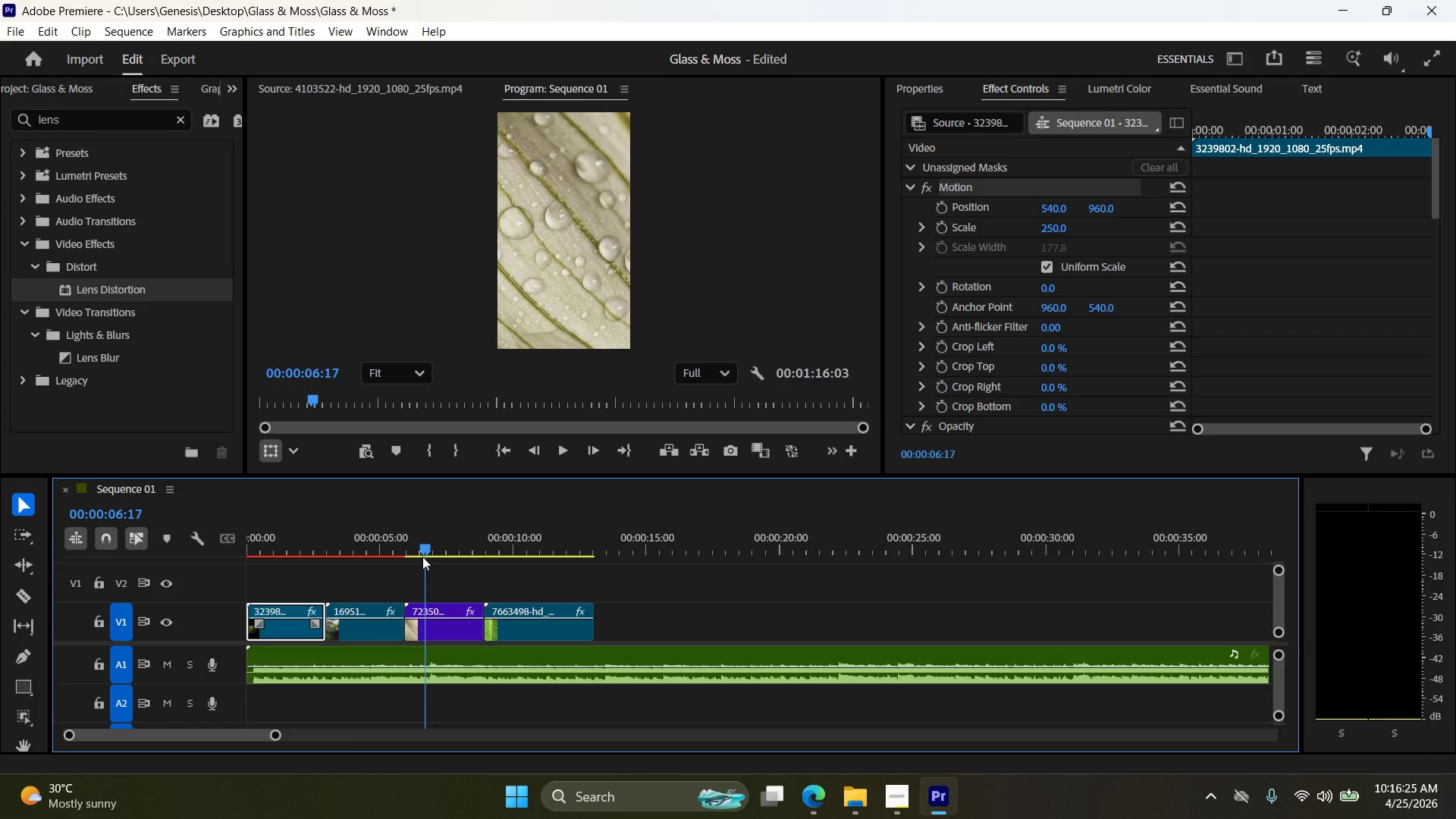 
key(Control+Z)
 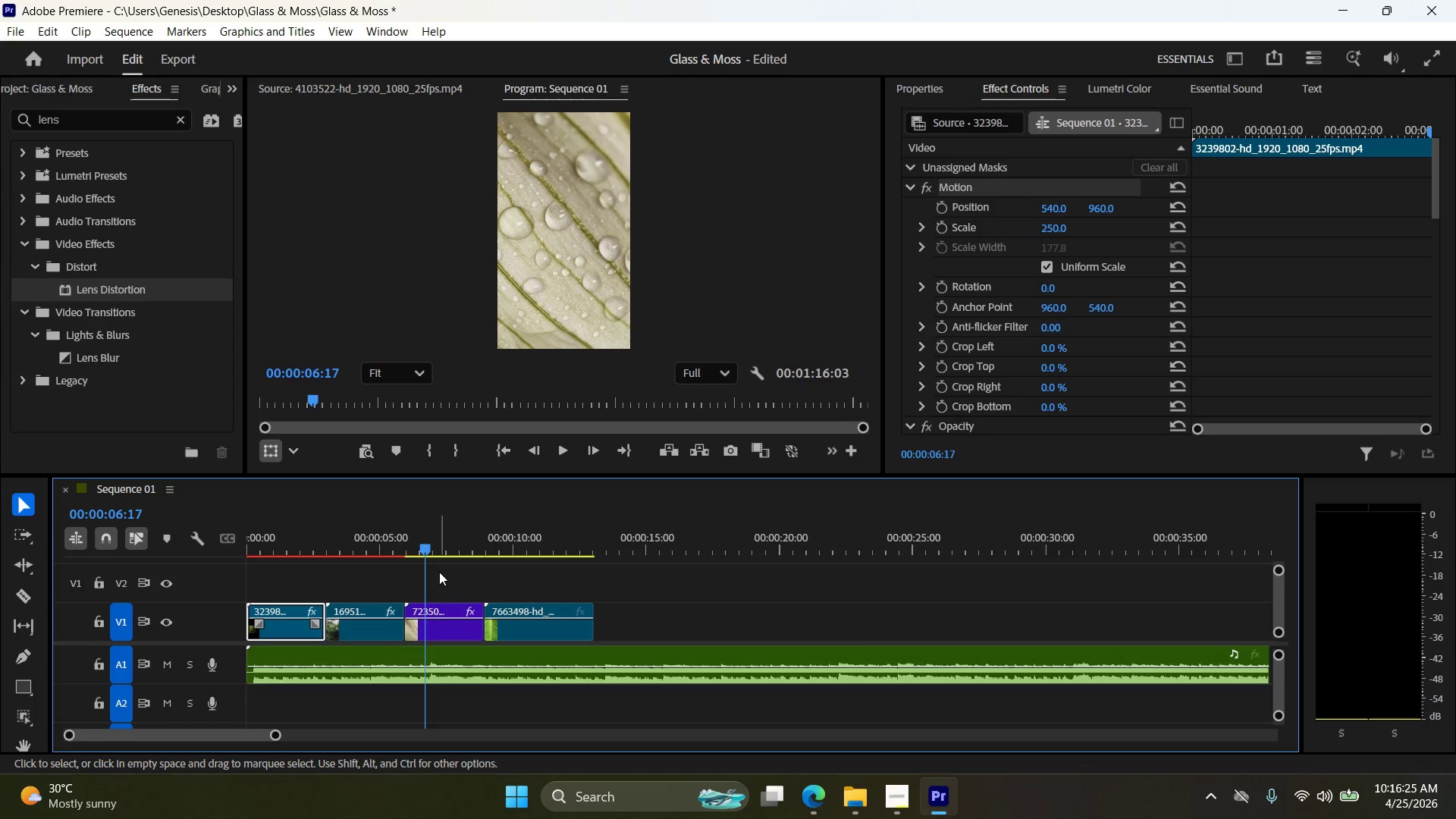 
key(Control+Z)
 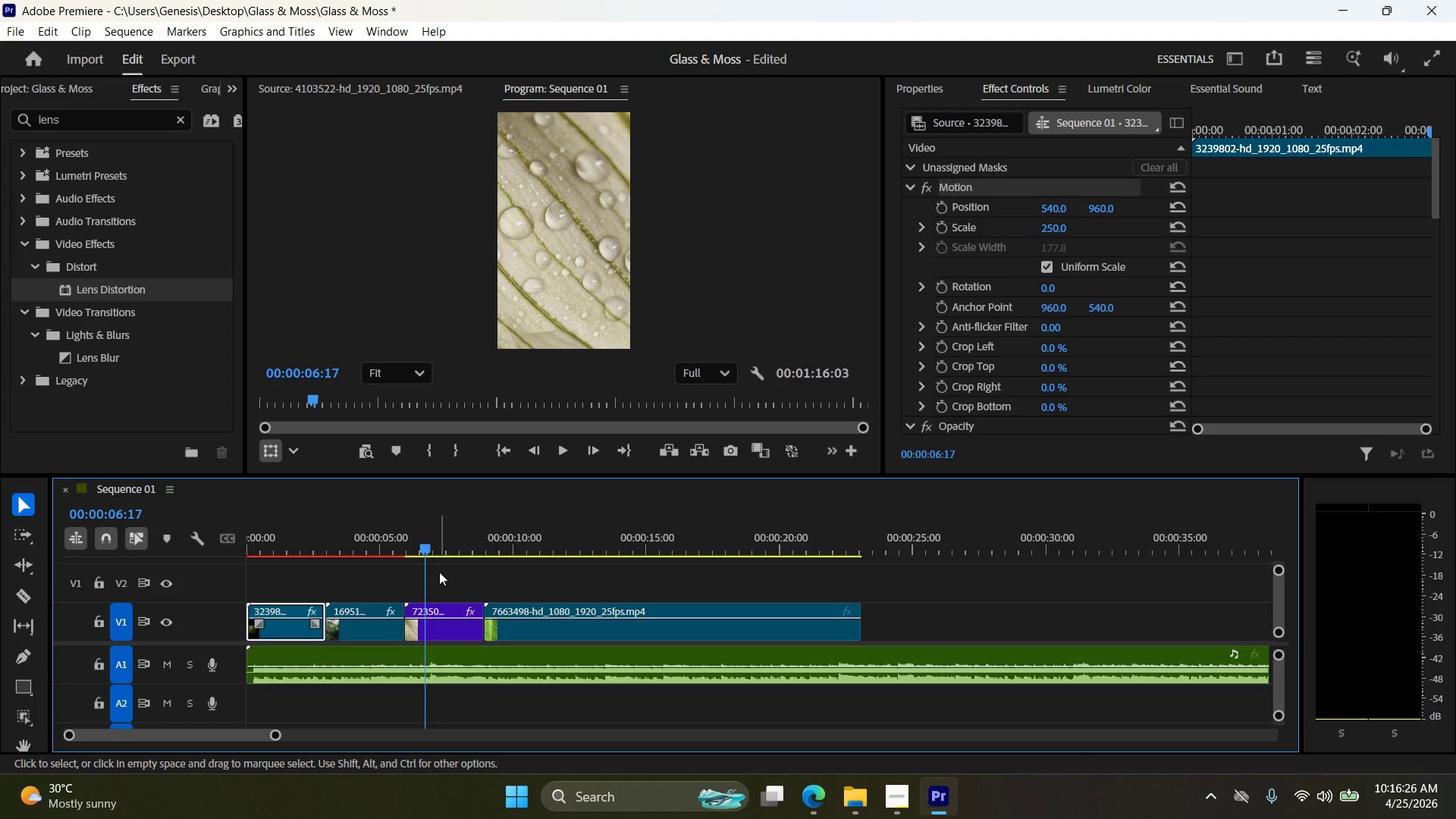 
key(Control+Z)
 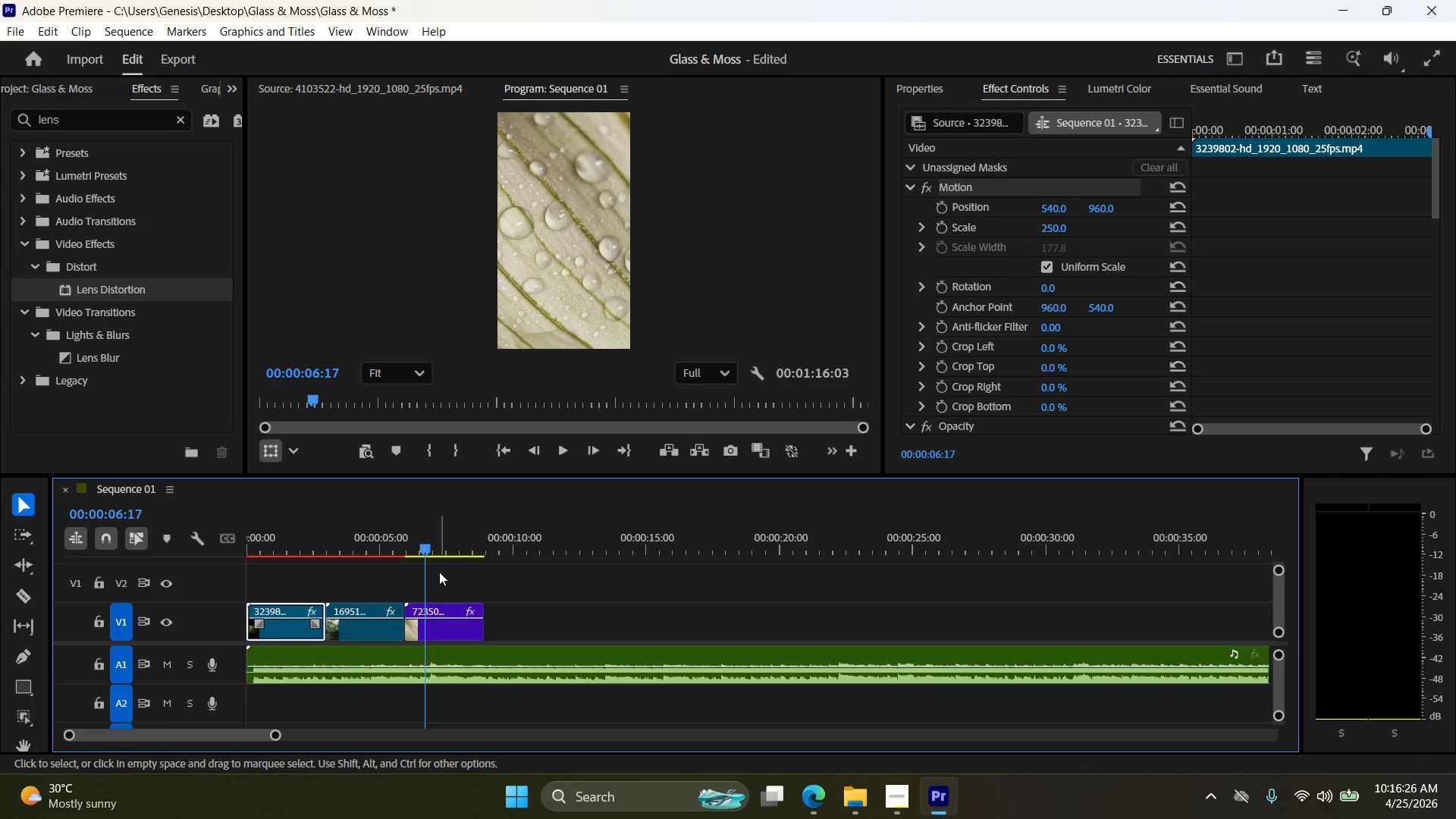 
key(Control+Z)
 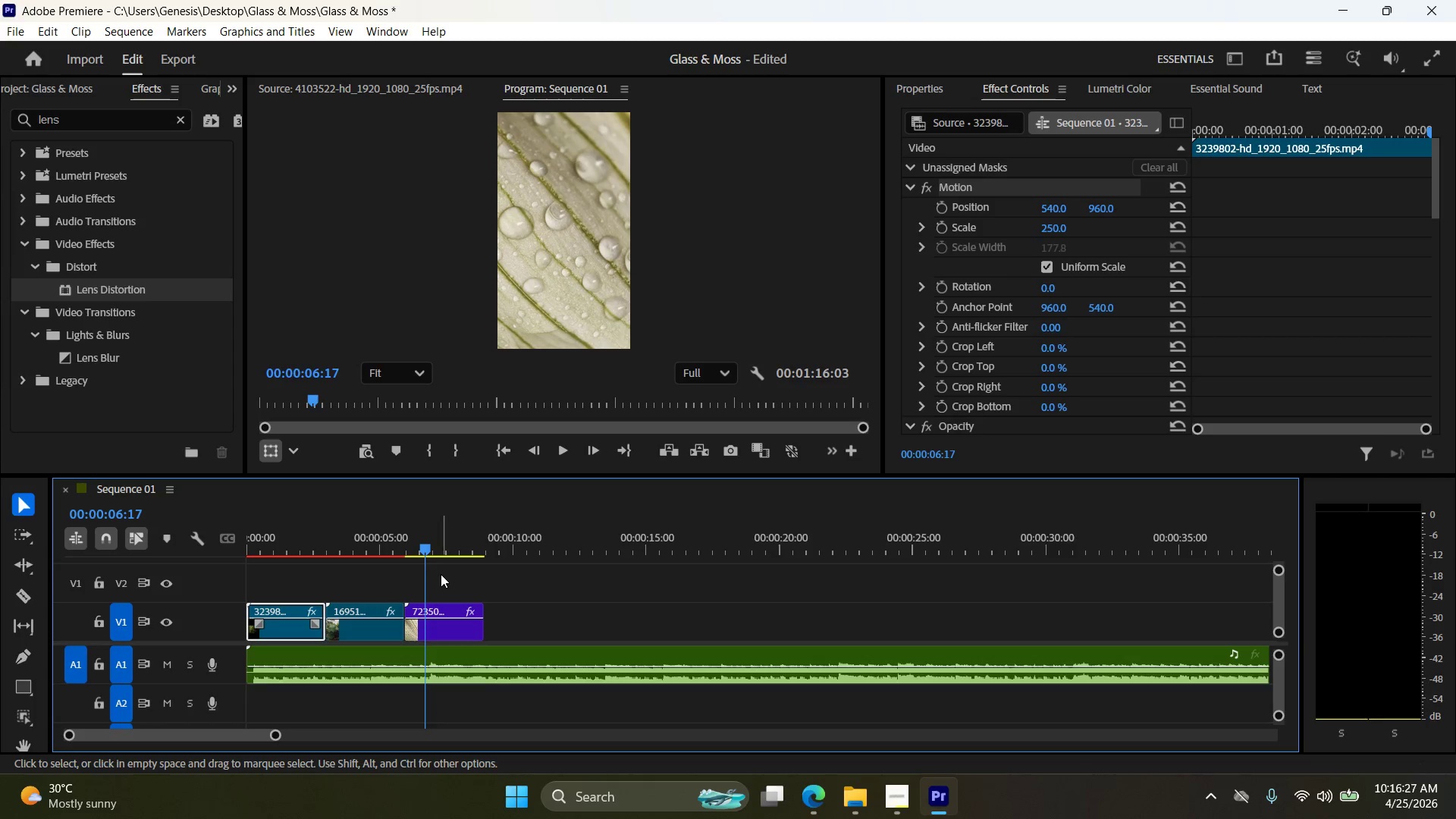 
key(Control+Z)
 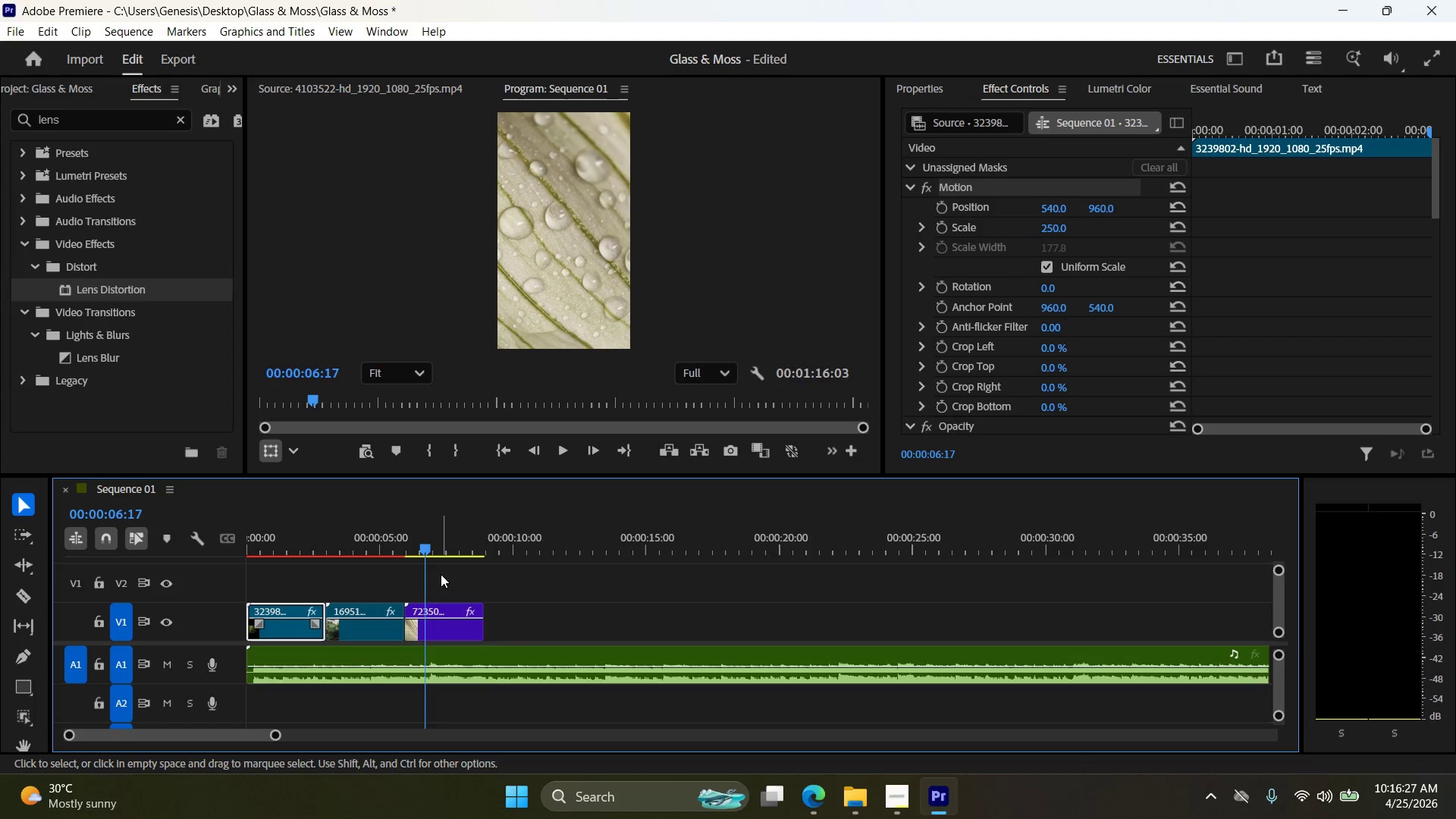 
key(Control+Z)
 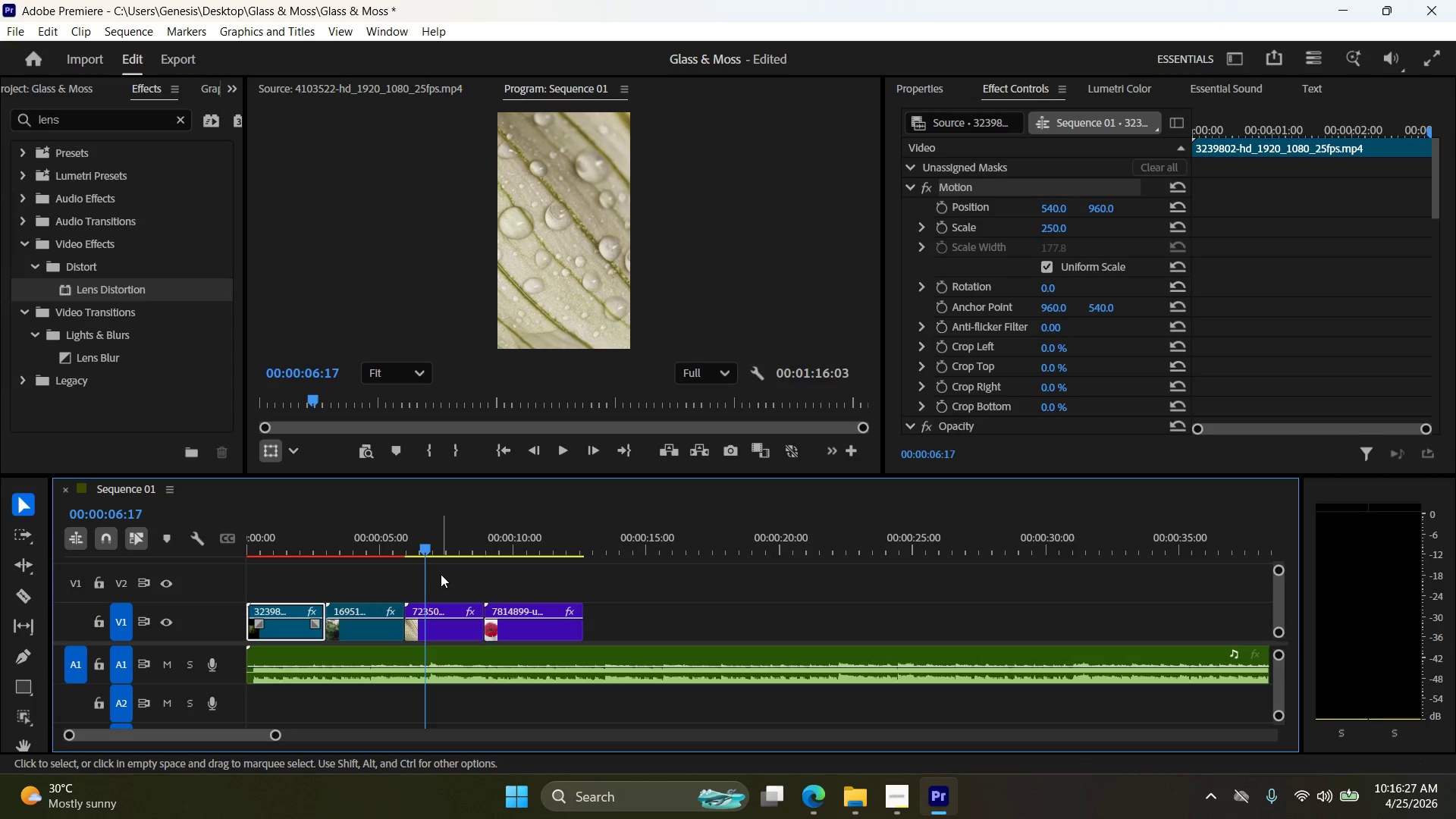 
key(Control+Z)
 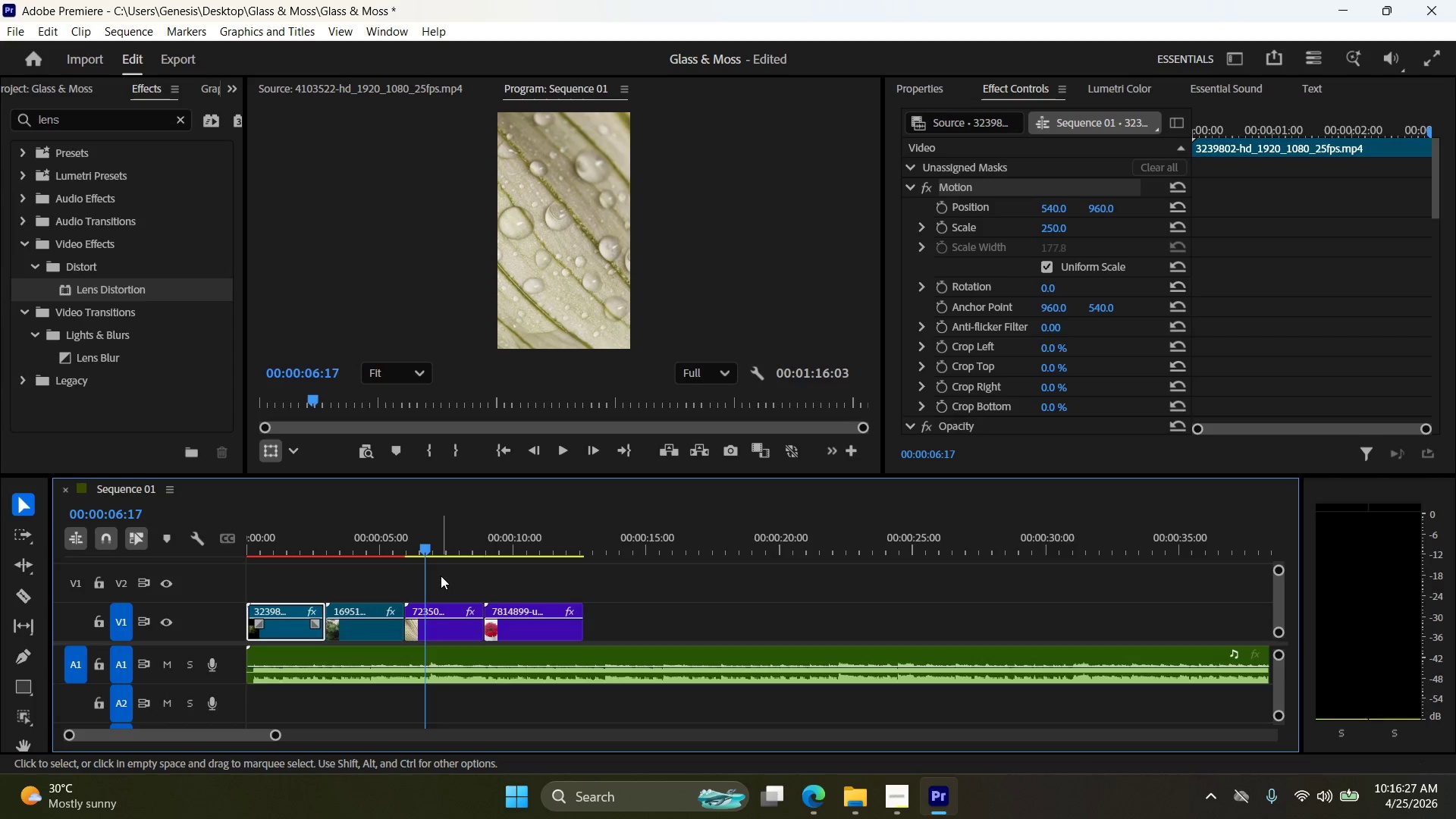 
key(Control+Z)
 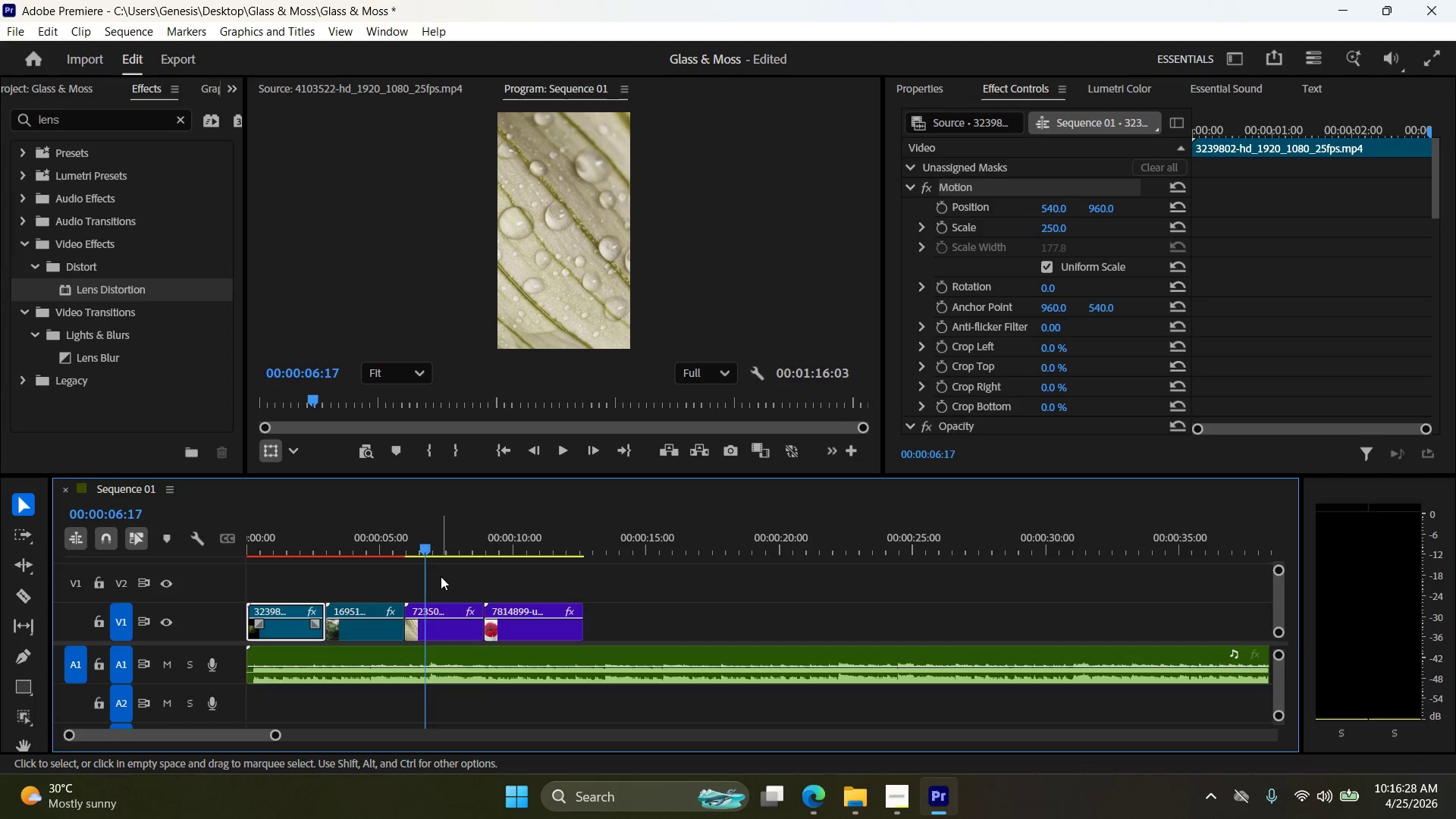 
key(Control+Z)
 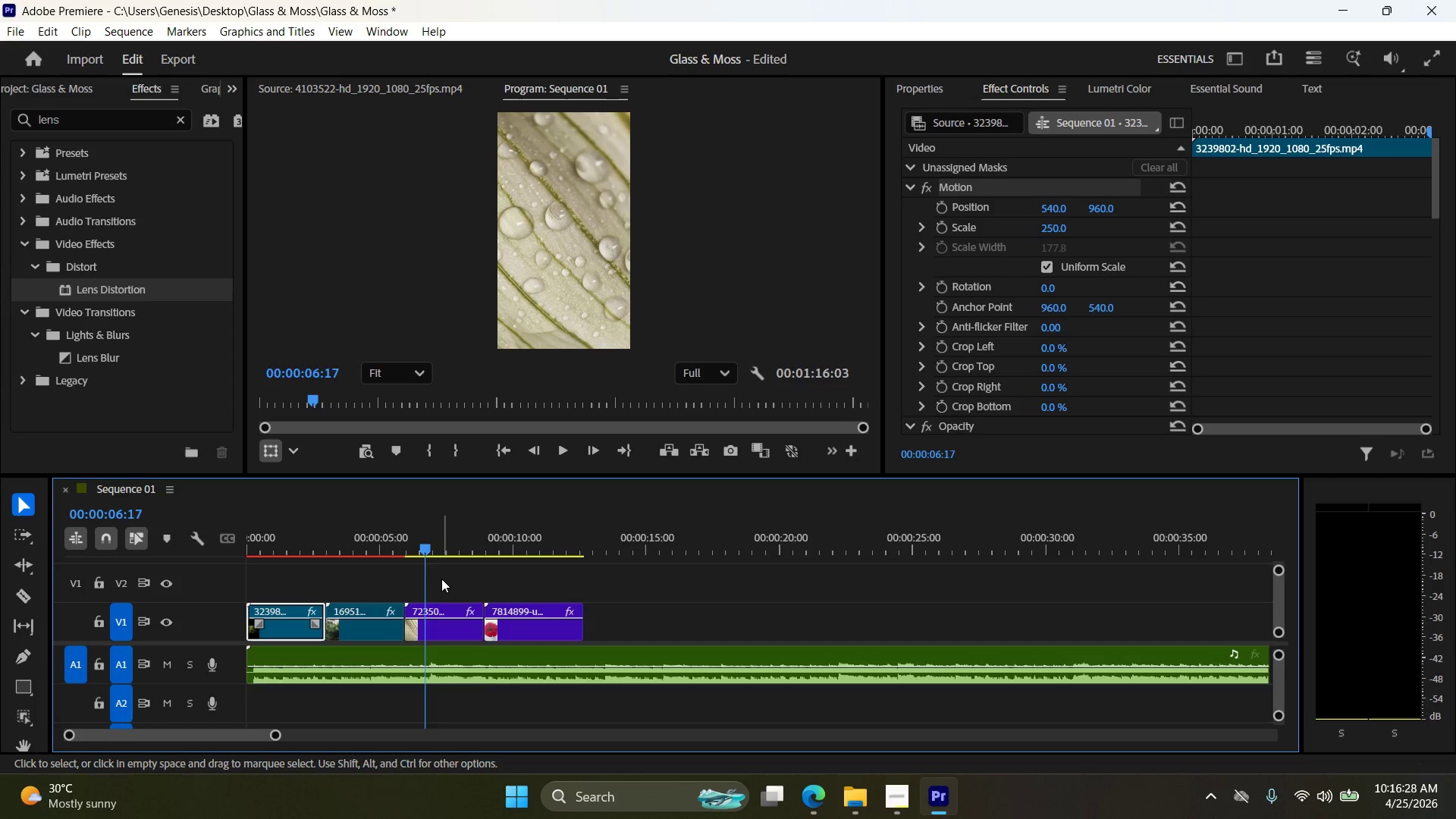 
key(Control+Z)
 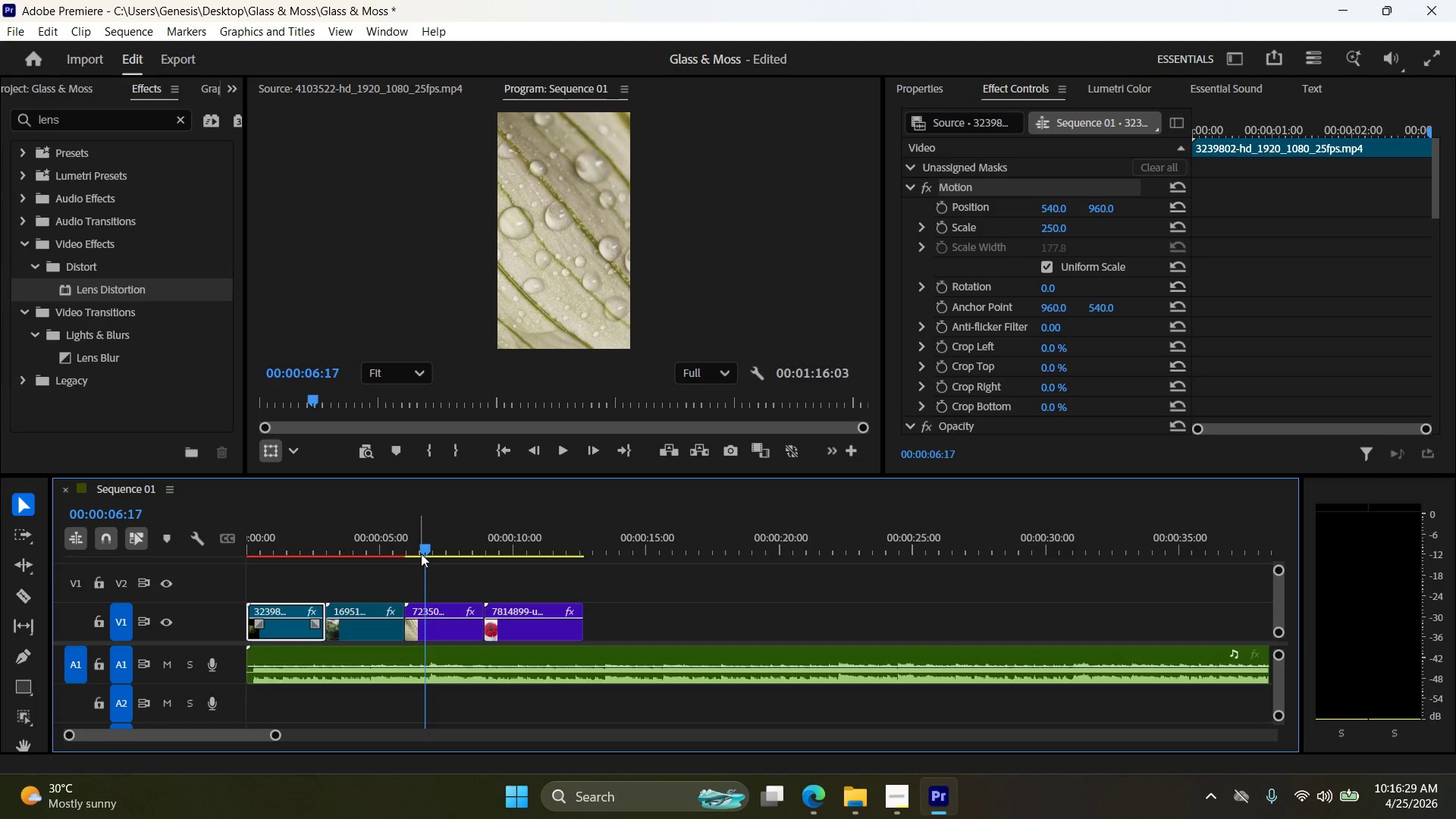 
left_click_drag(start_coordinate=[426, 554], to_coordinate=[226, 565])
 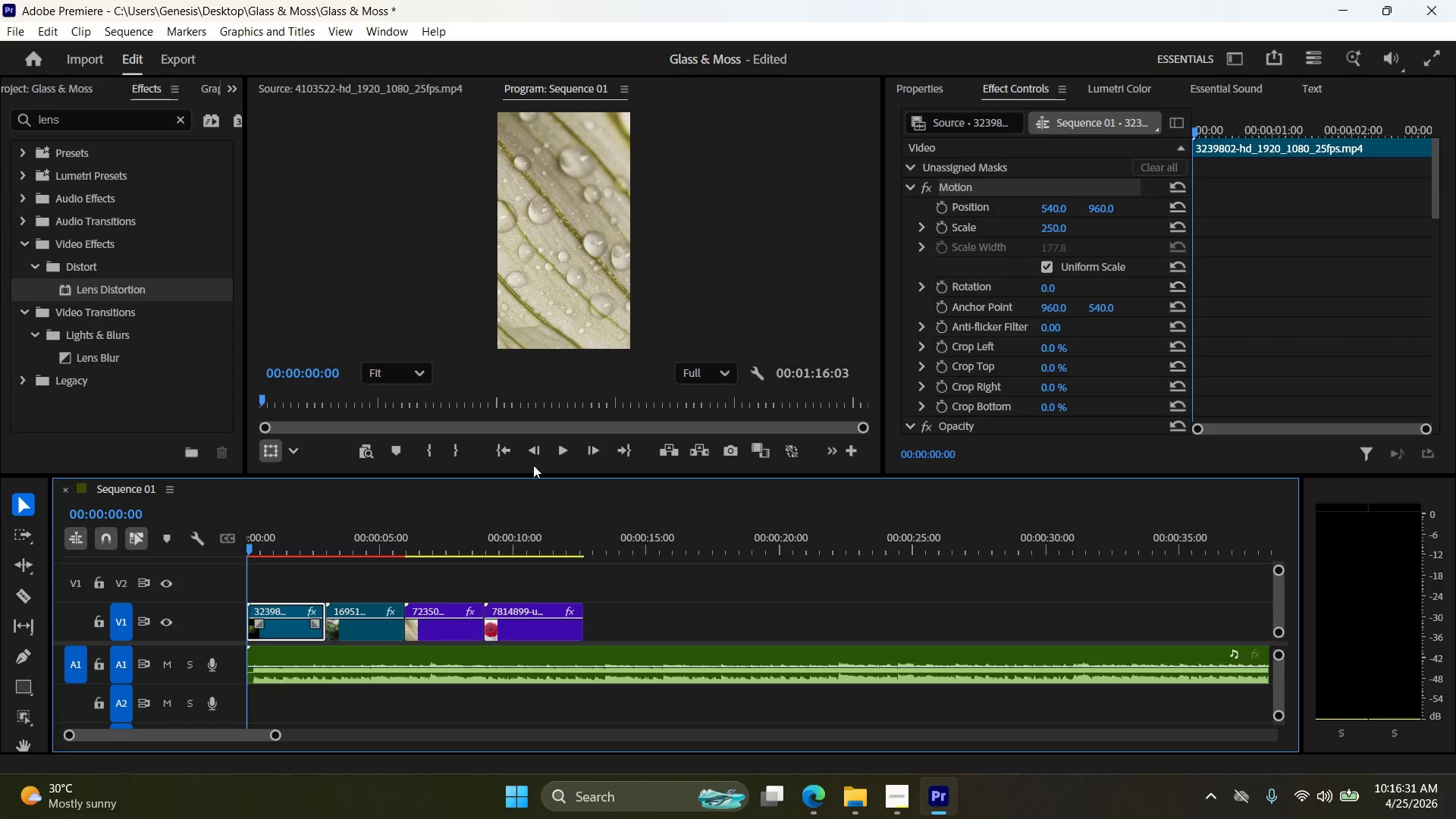 
left_click([560, 450])
 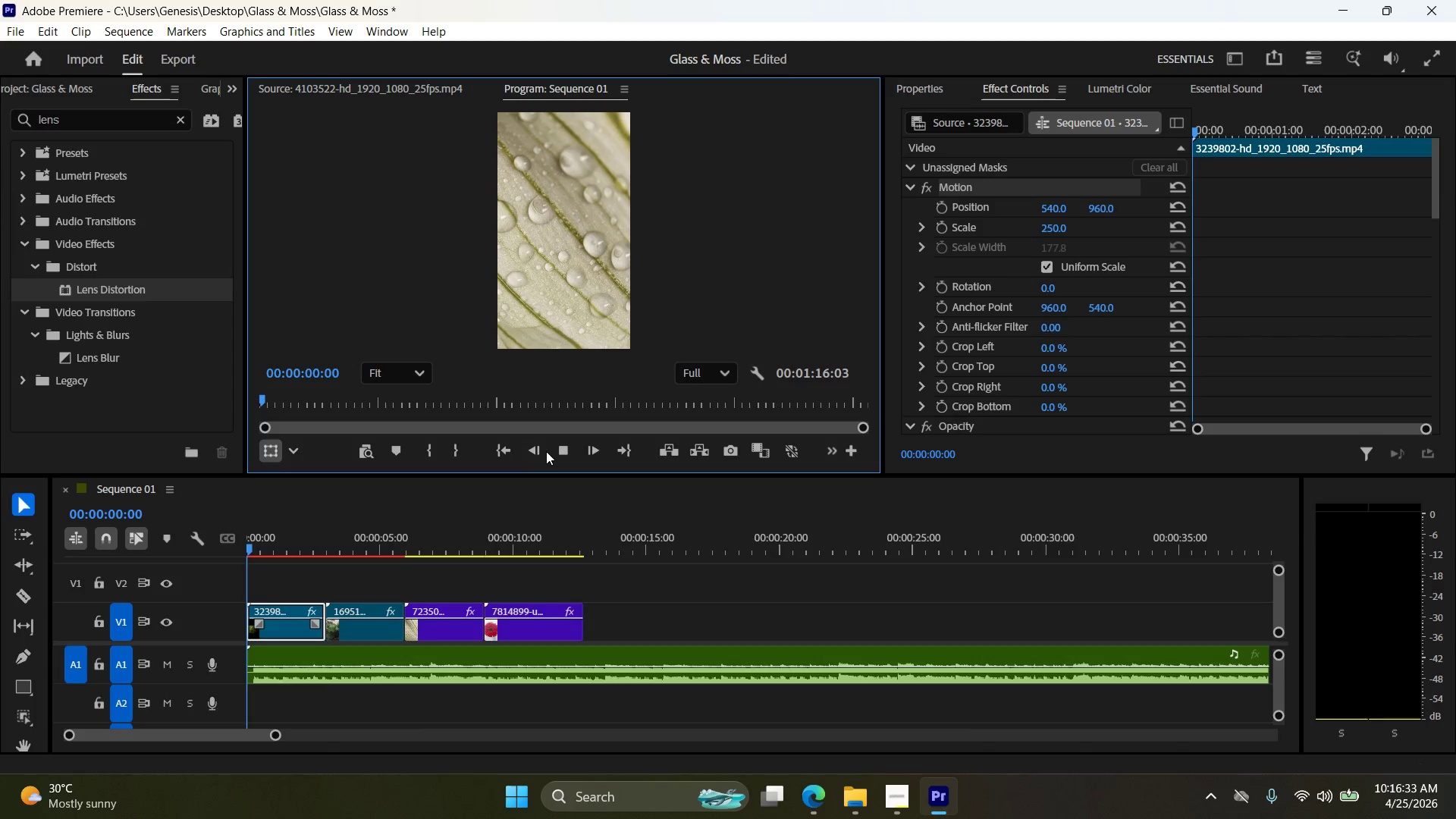 
left_click([500, 450])
 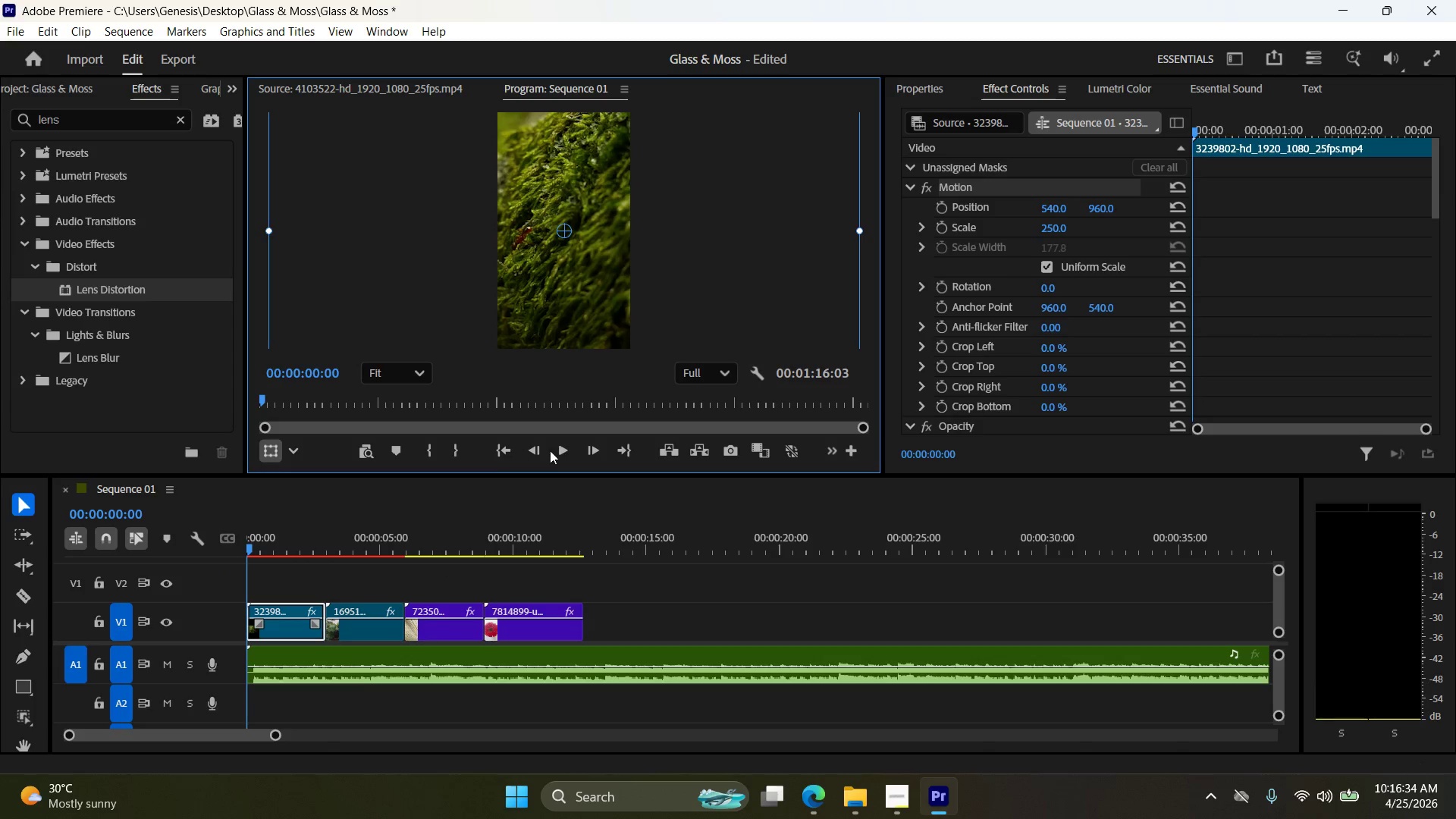 
left_click([565, 453])
 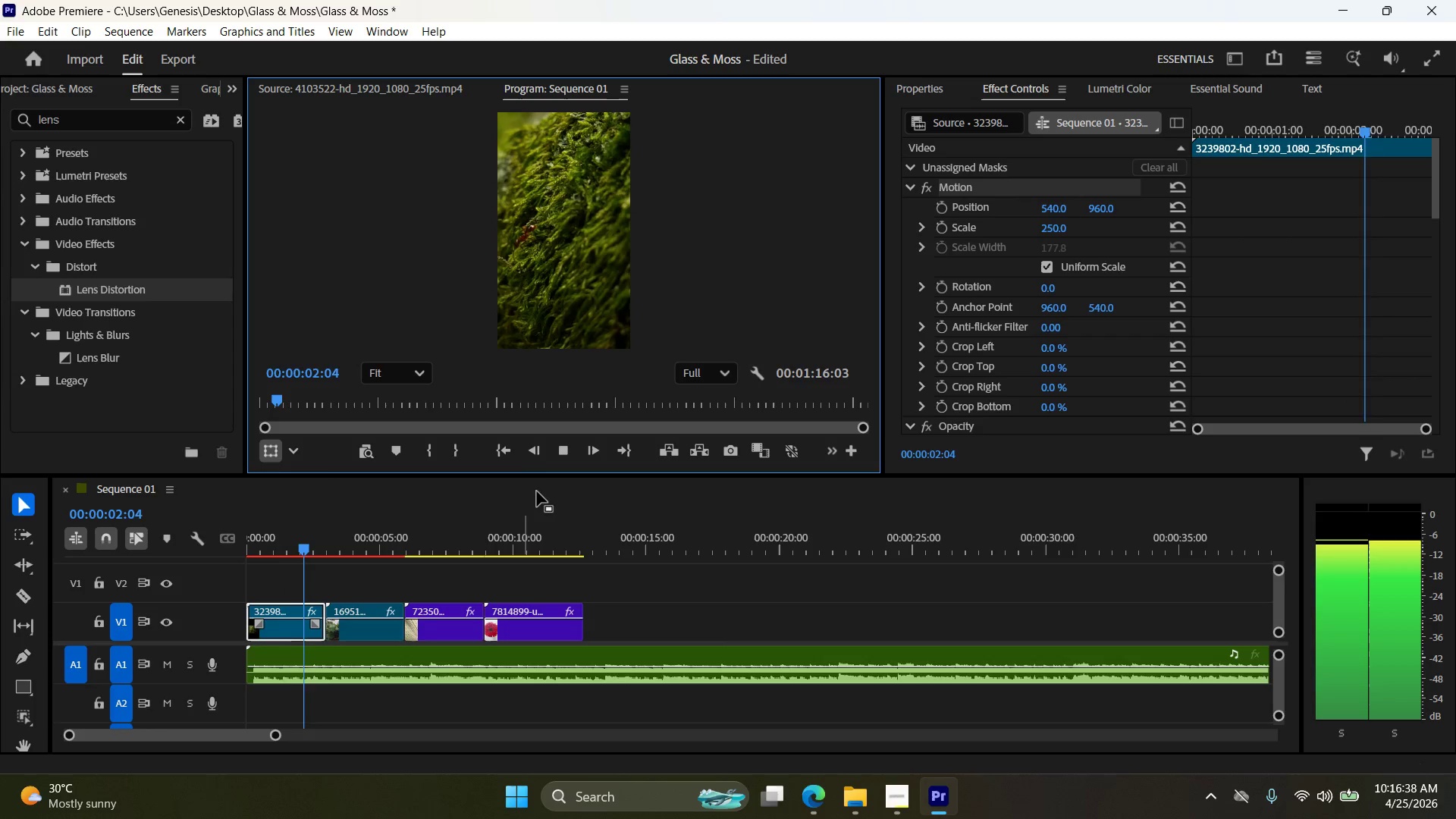 
wait(5.19)
 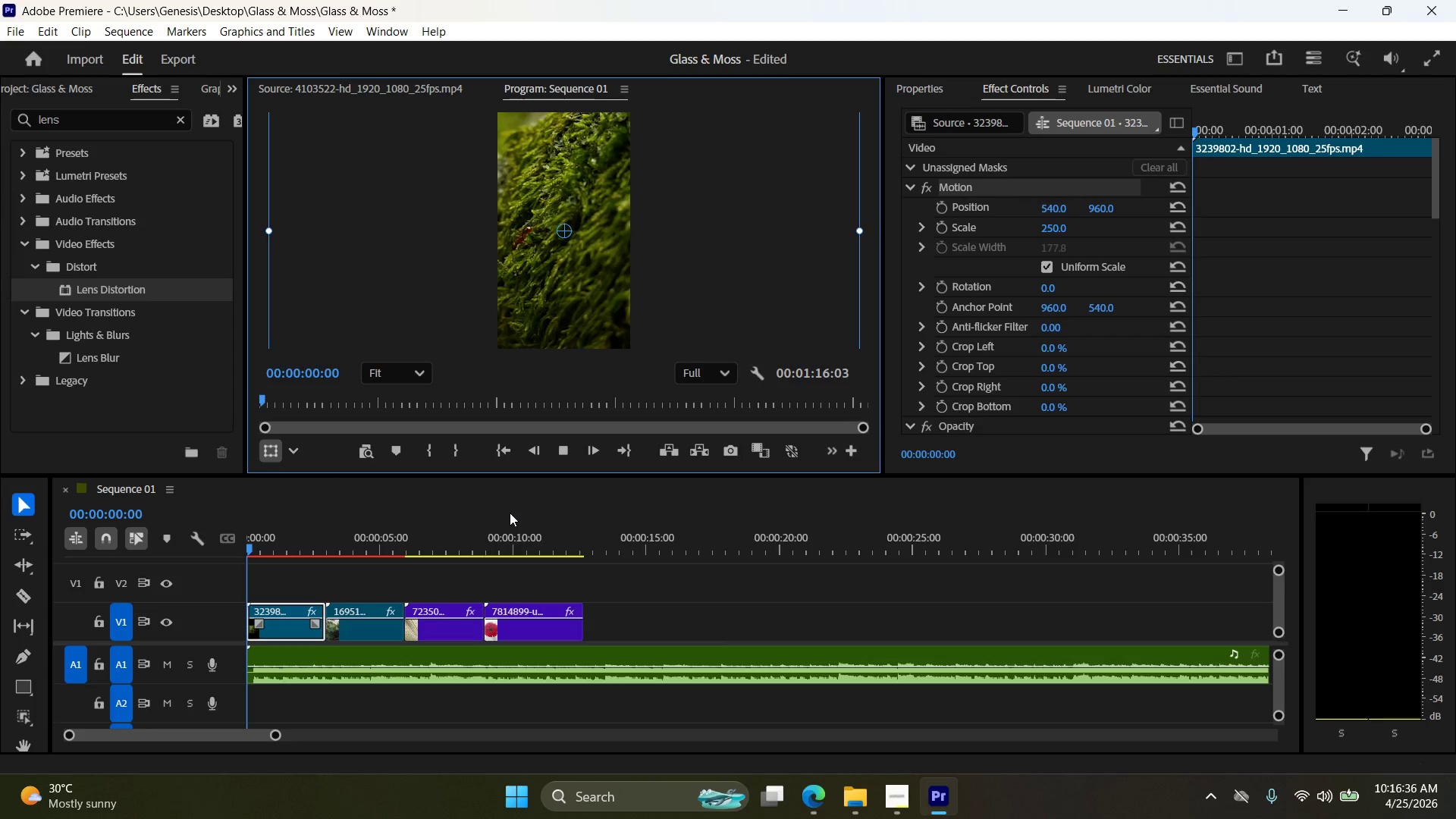 
left_click([366, 620])
 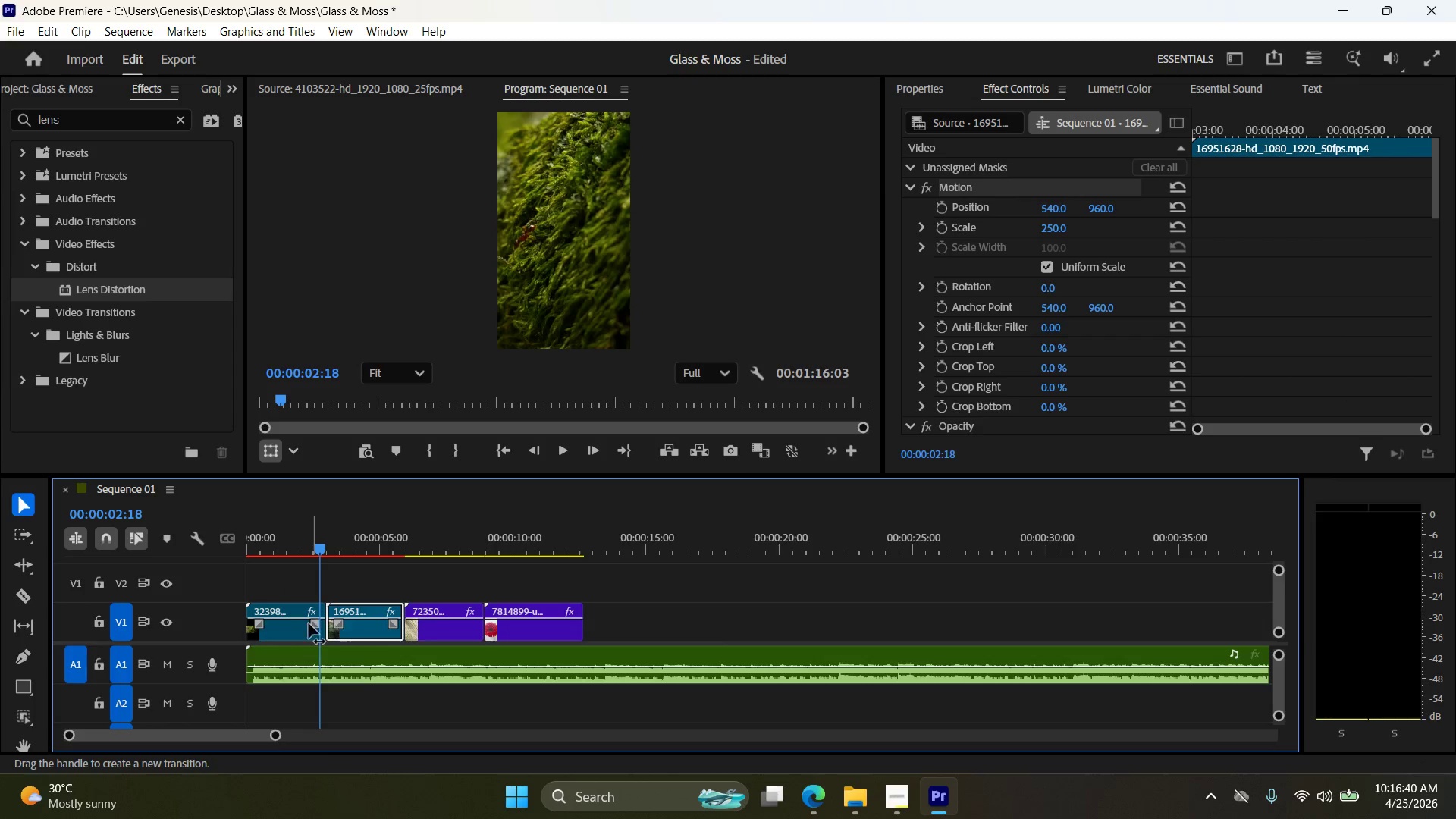 
left_click([286, 623])
 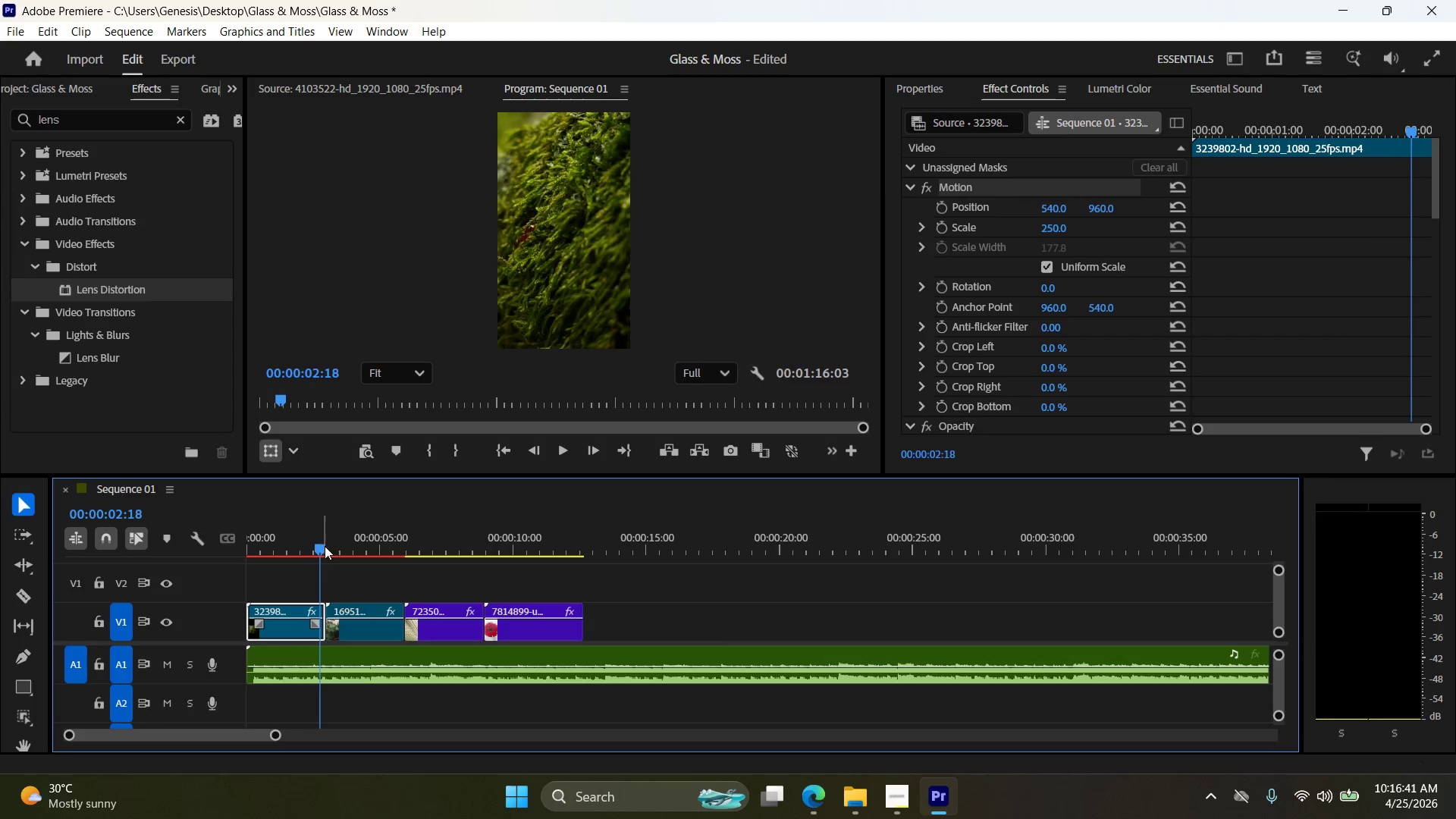 
left_click_drag(start_coordinate=[320, 549], to_coordinate=[246, 550])
 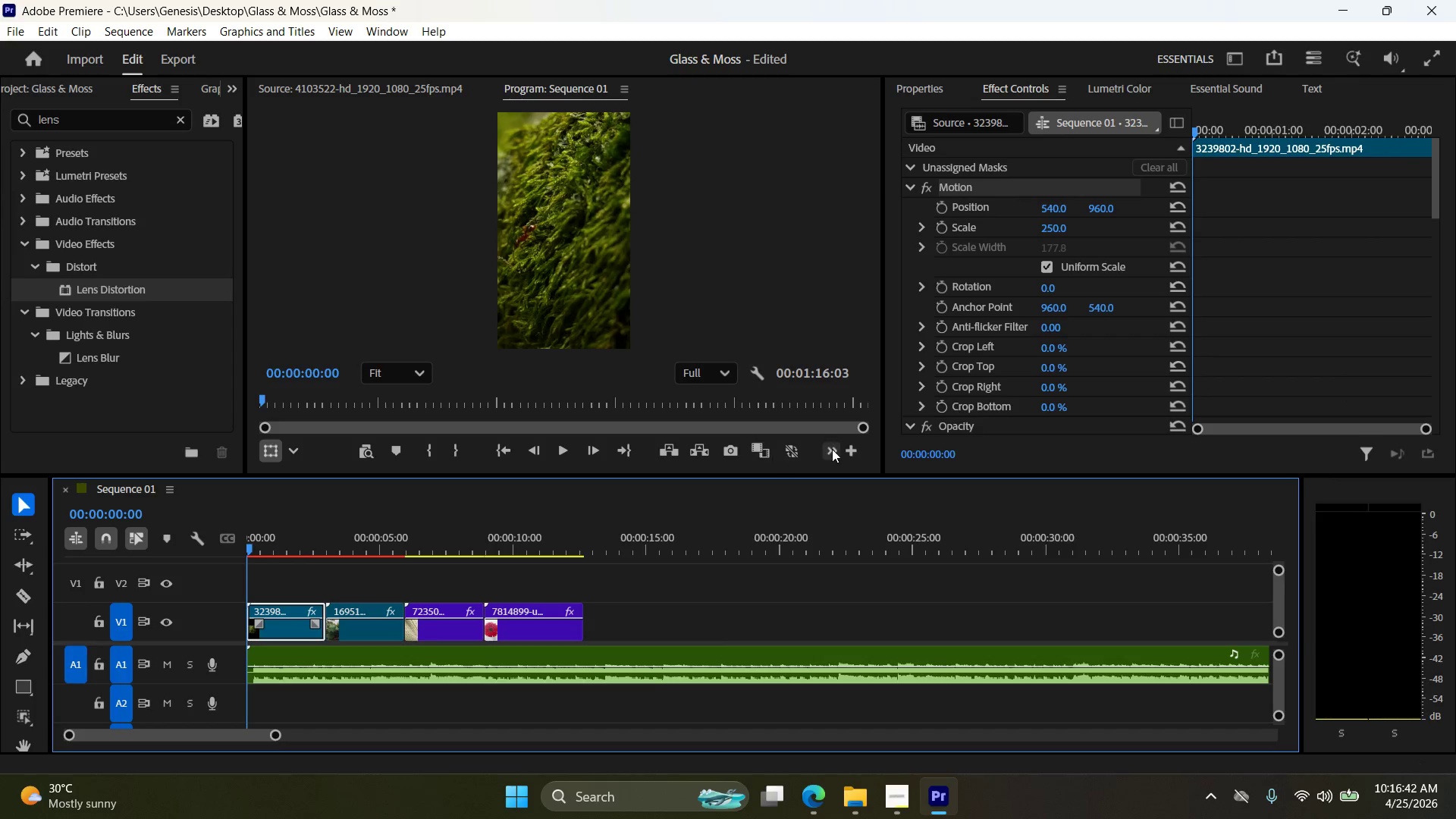 
scroll: coordinate [983, 377], scroll_direction: down, amount: 17.0
 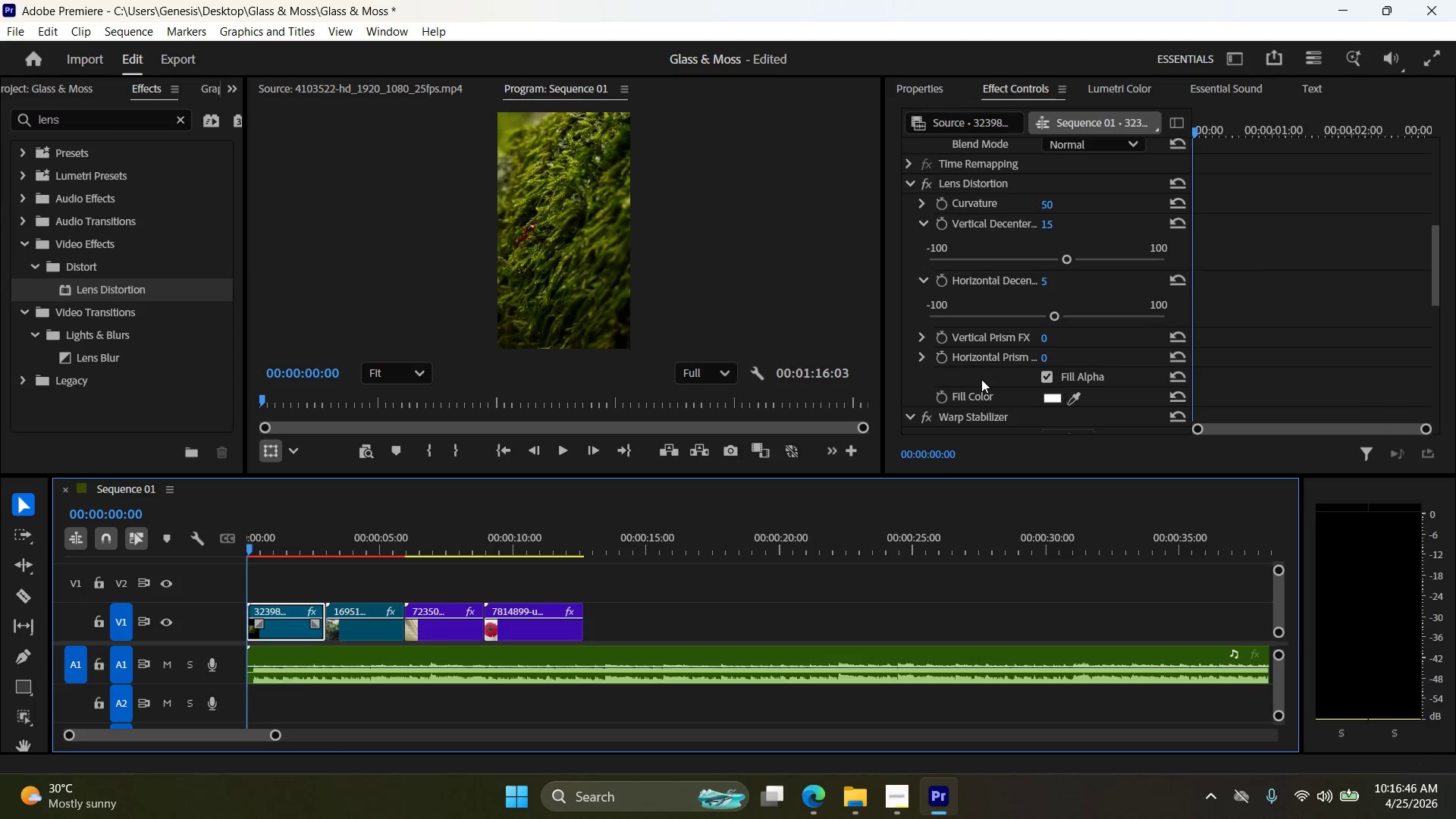 
left_click([977, 378])
 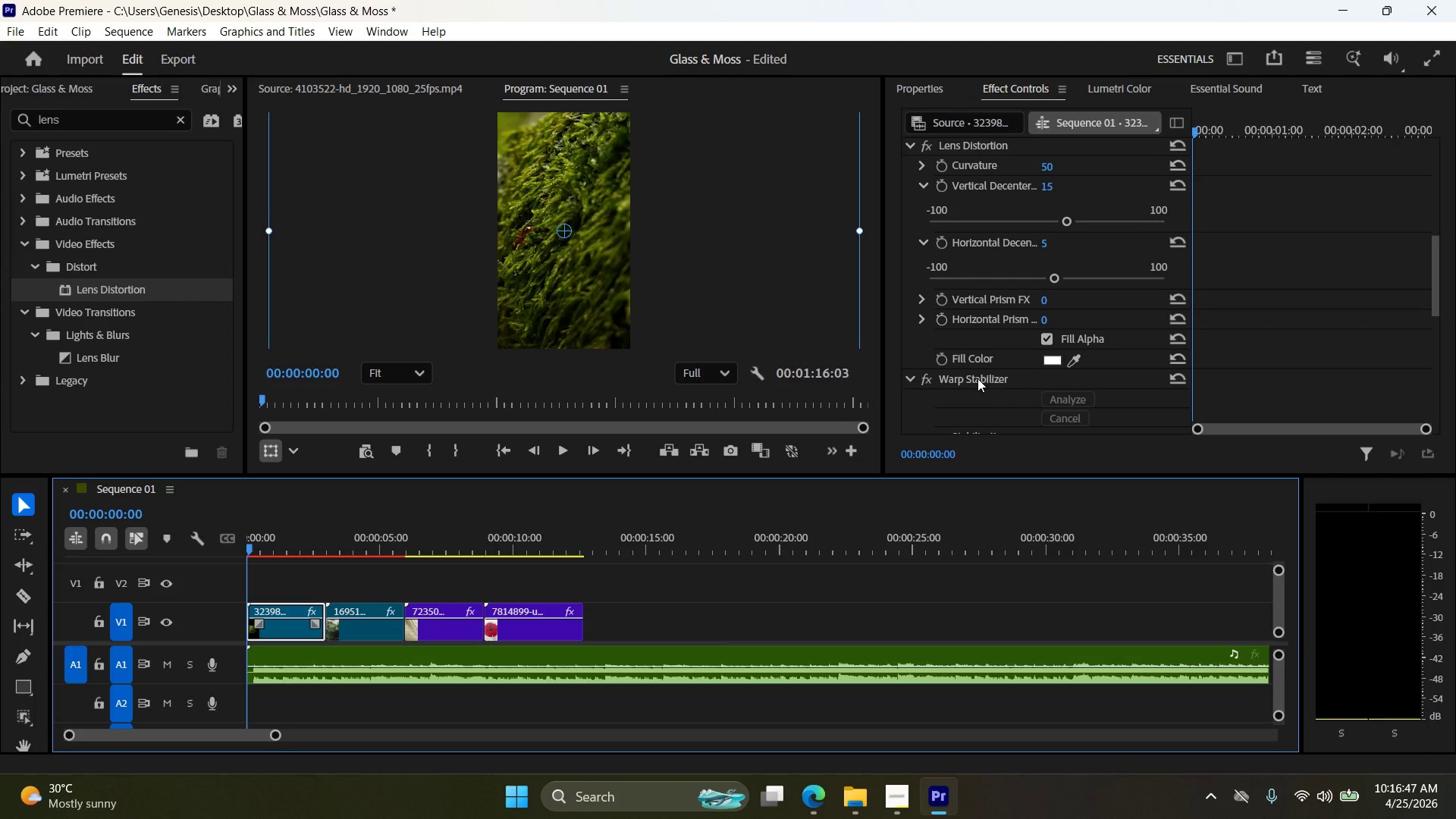 
scroll: coordinate [980, 384], scroll_direction: down, amount: 2.0
 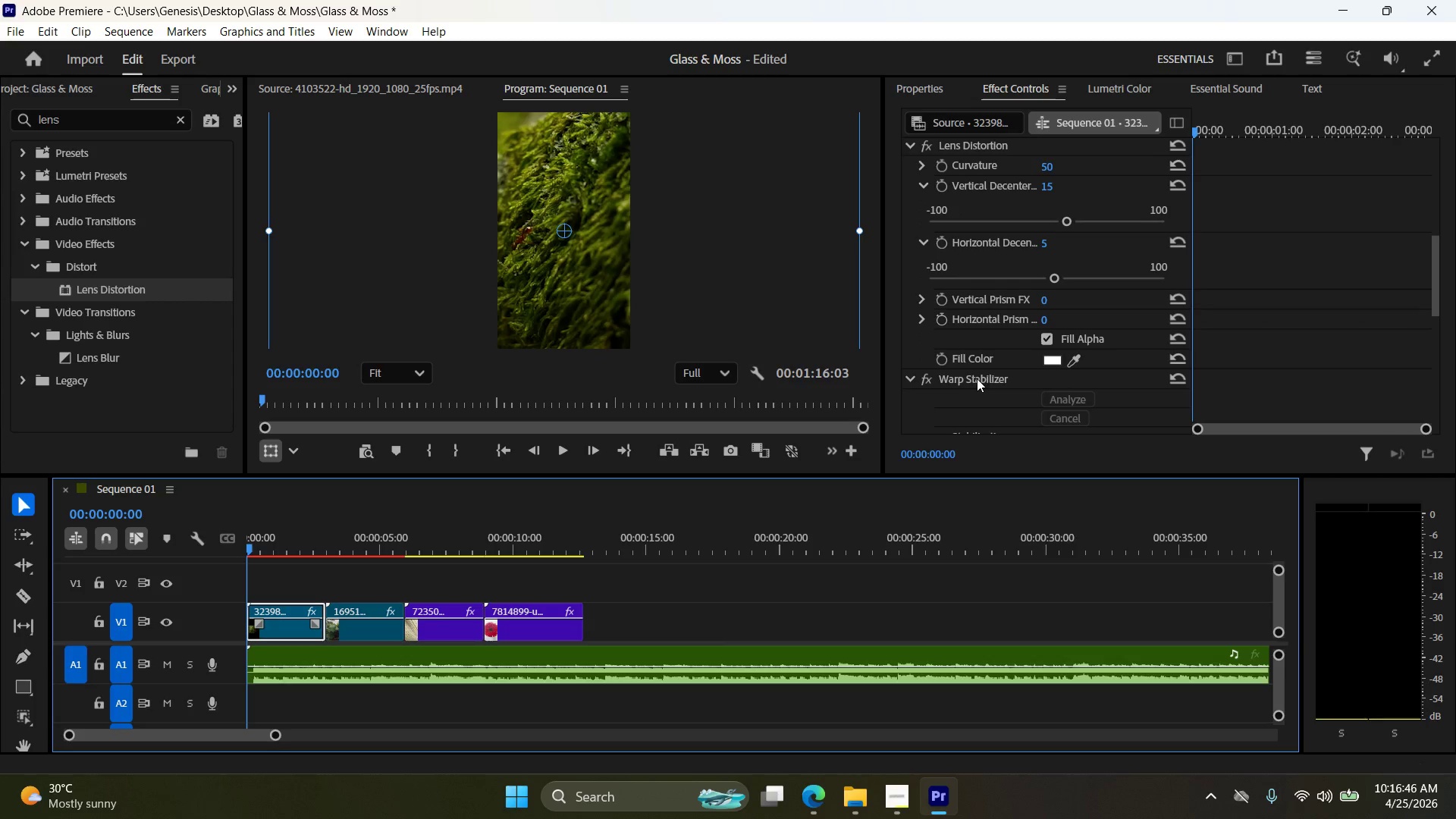 
left_click([977, 378])
 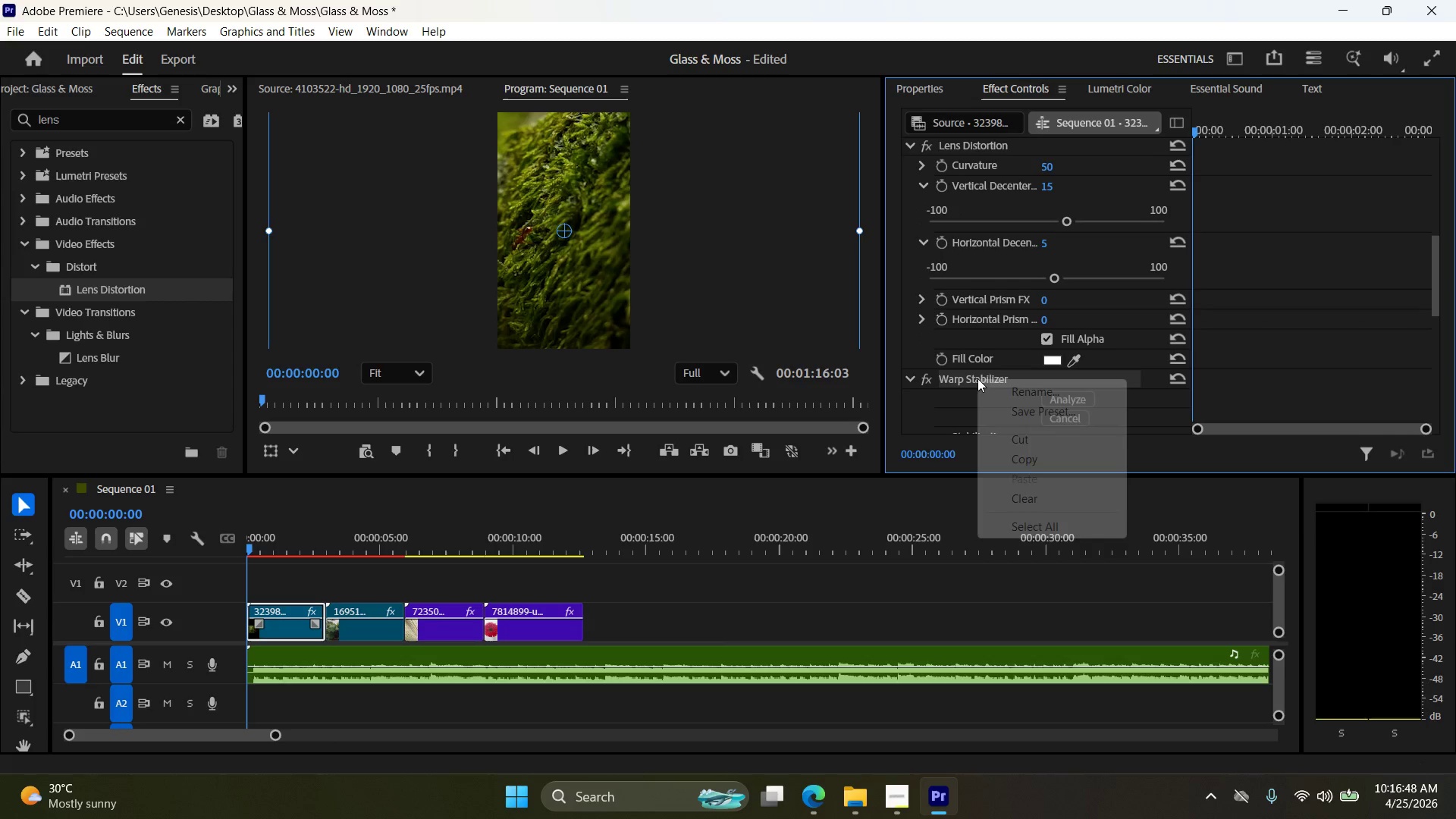 
right_click([977, 378])
 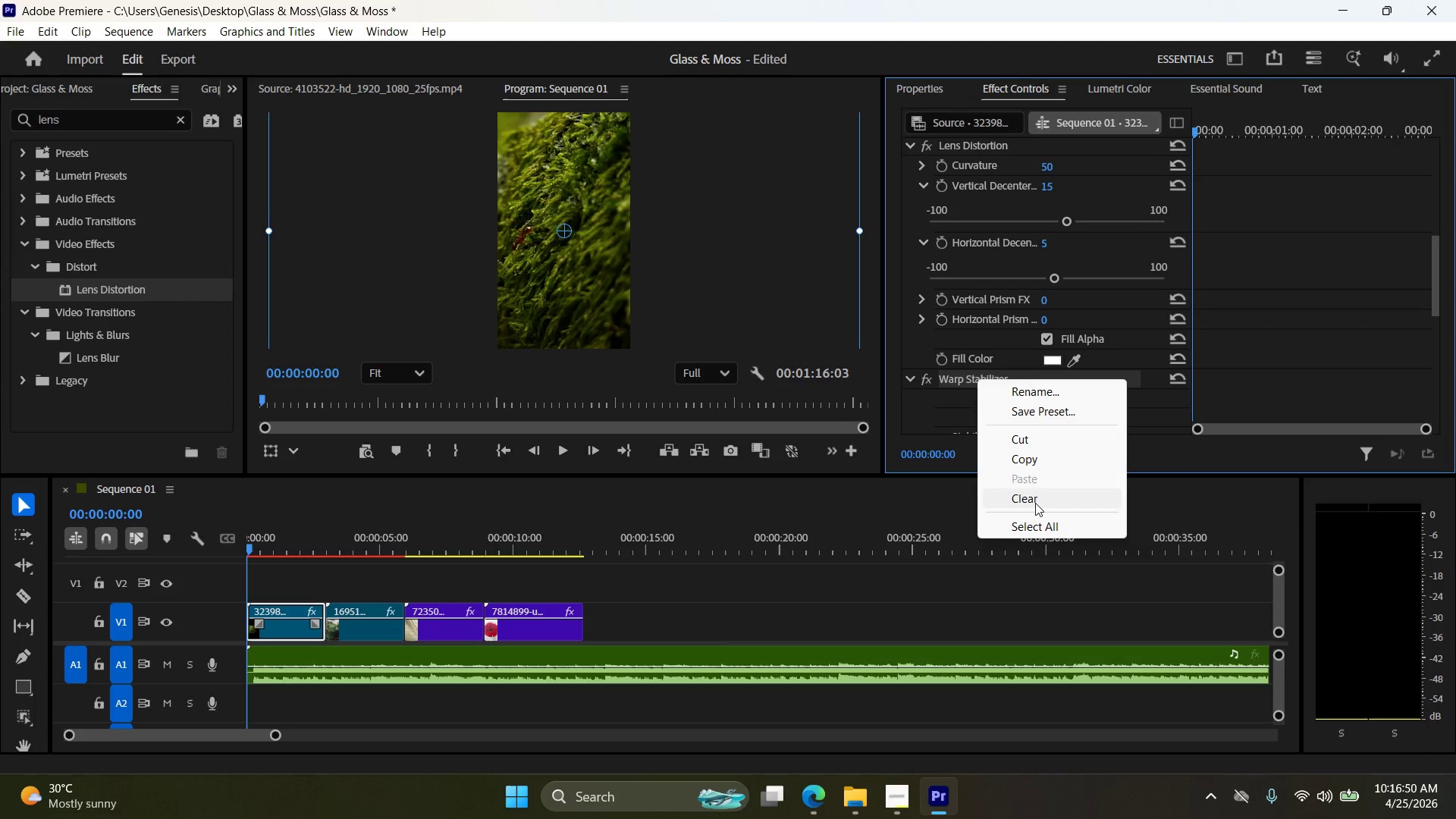 
left_click([1026, 492])
 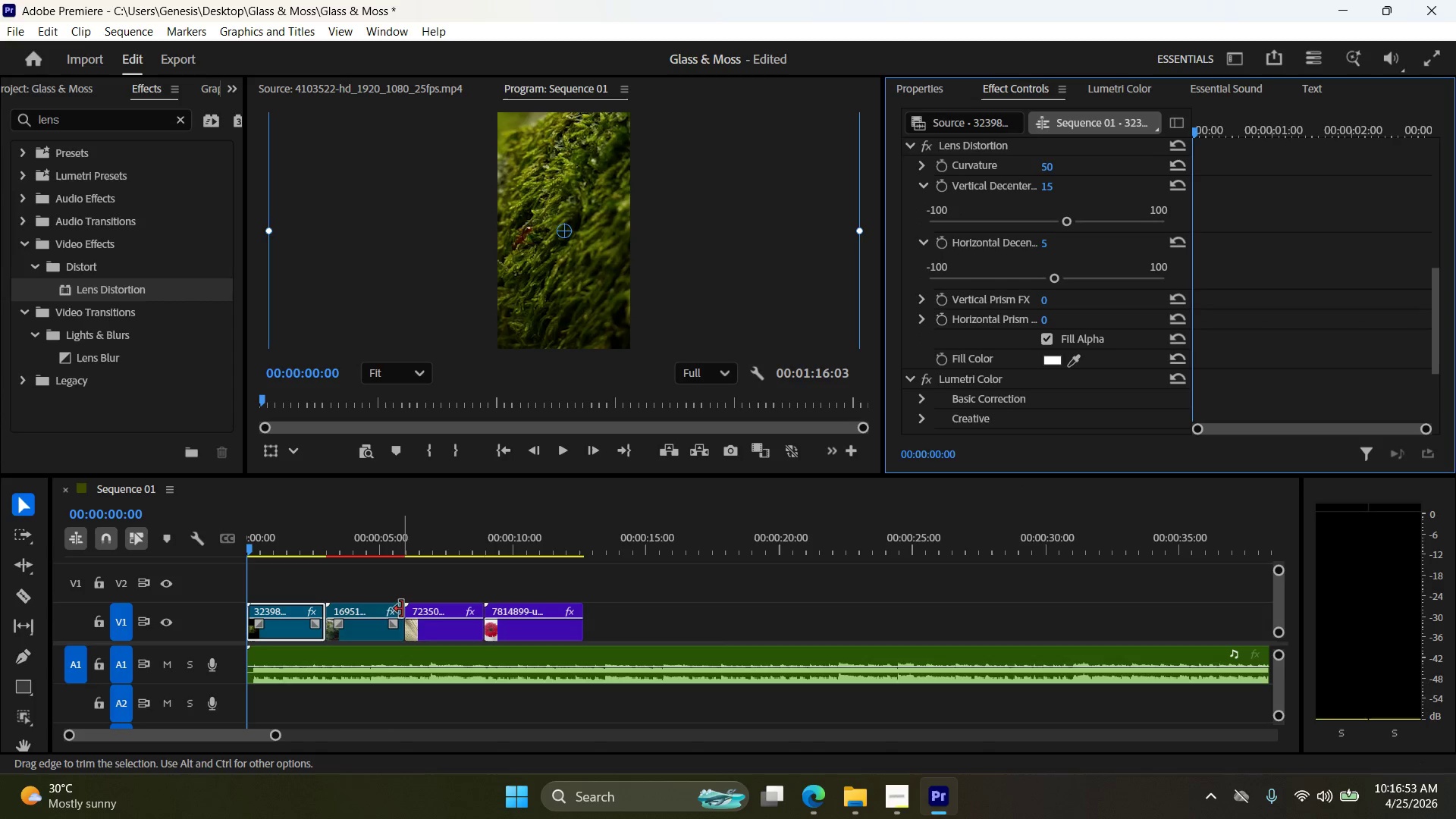 
left_click([368, 614])
 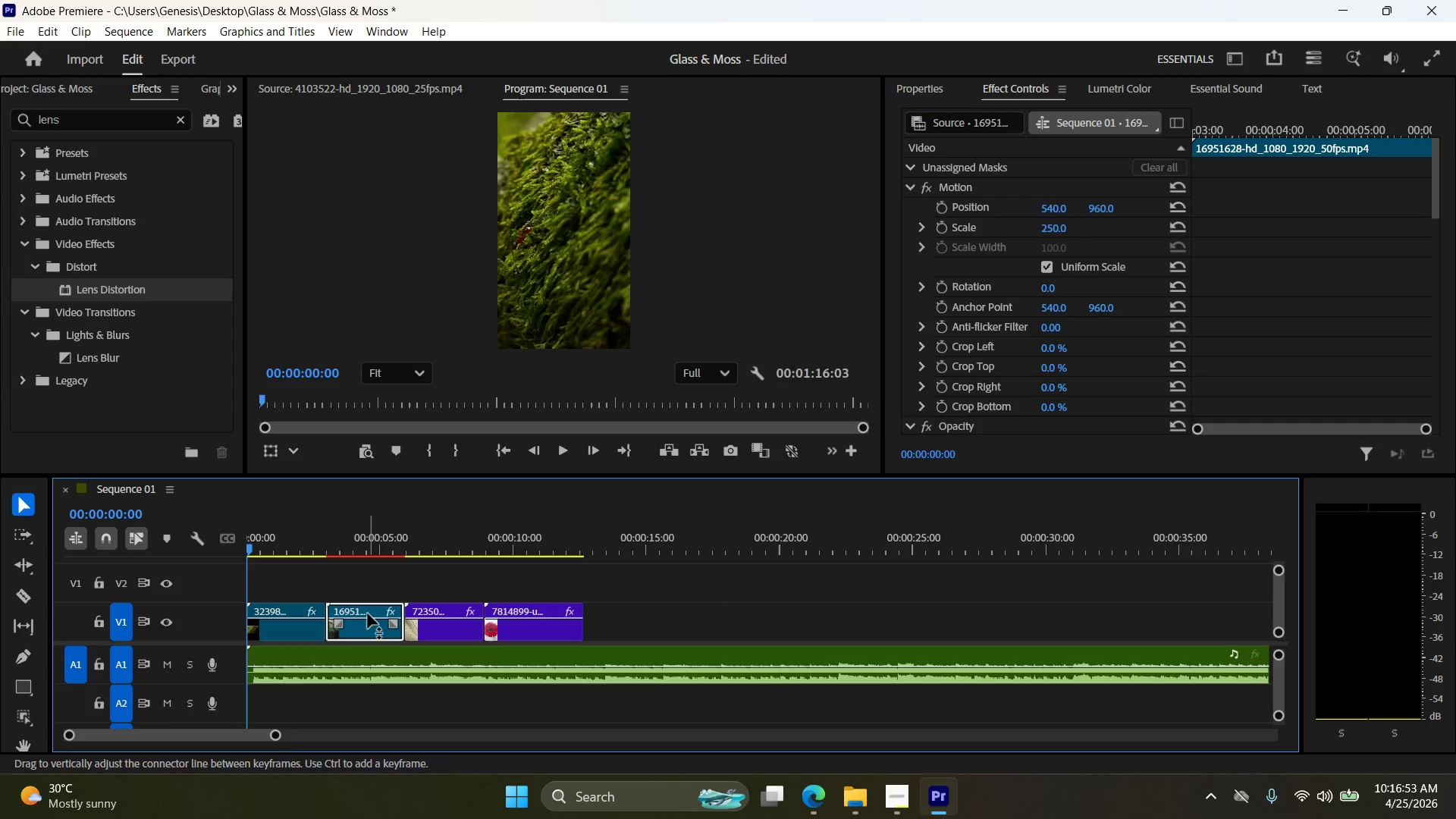 
right_click([367, 613])
 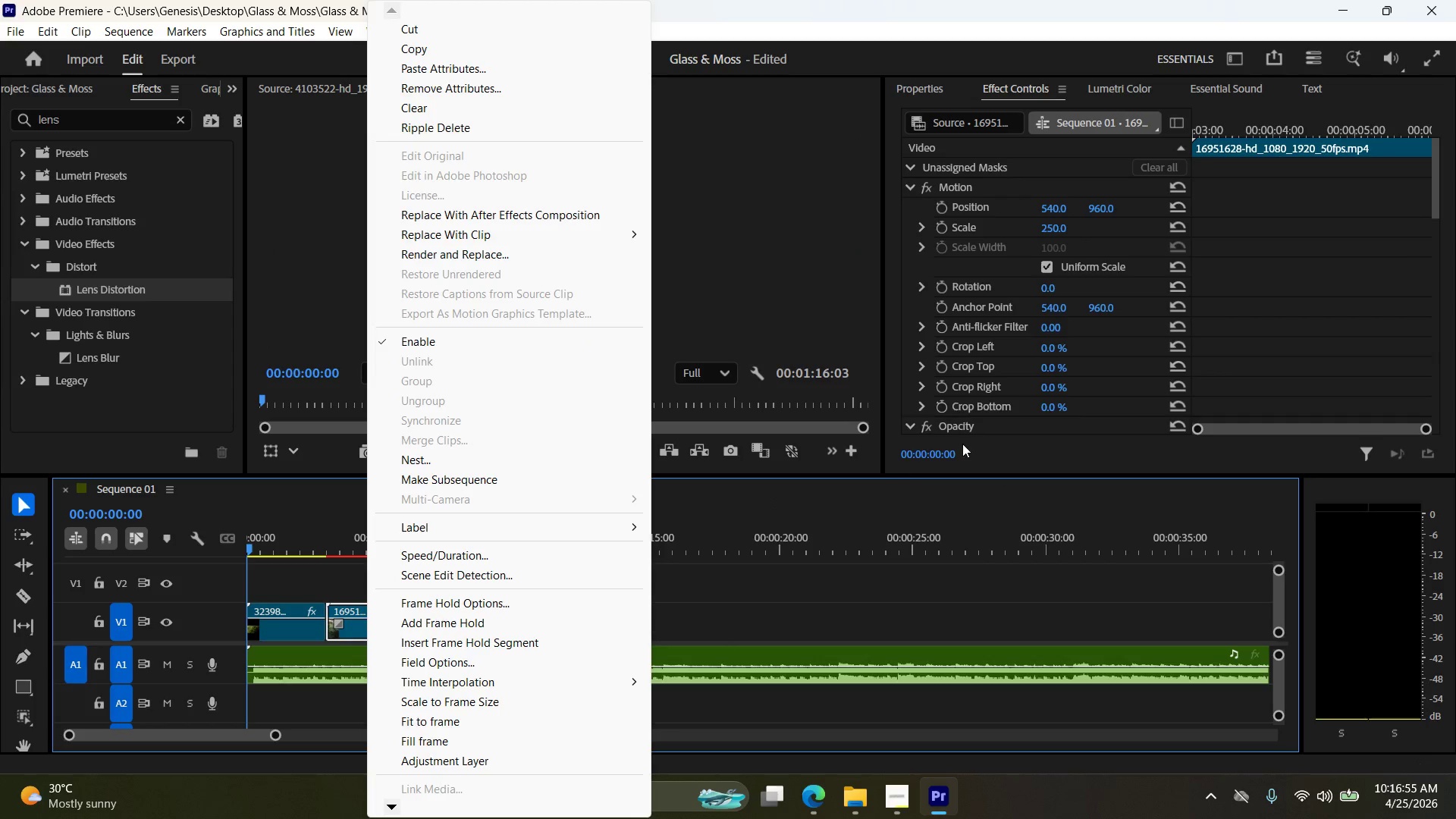 
left_click([1000, 427])
 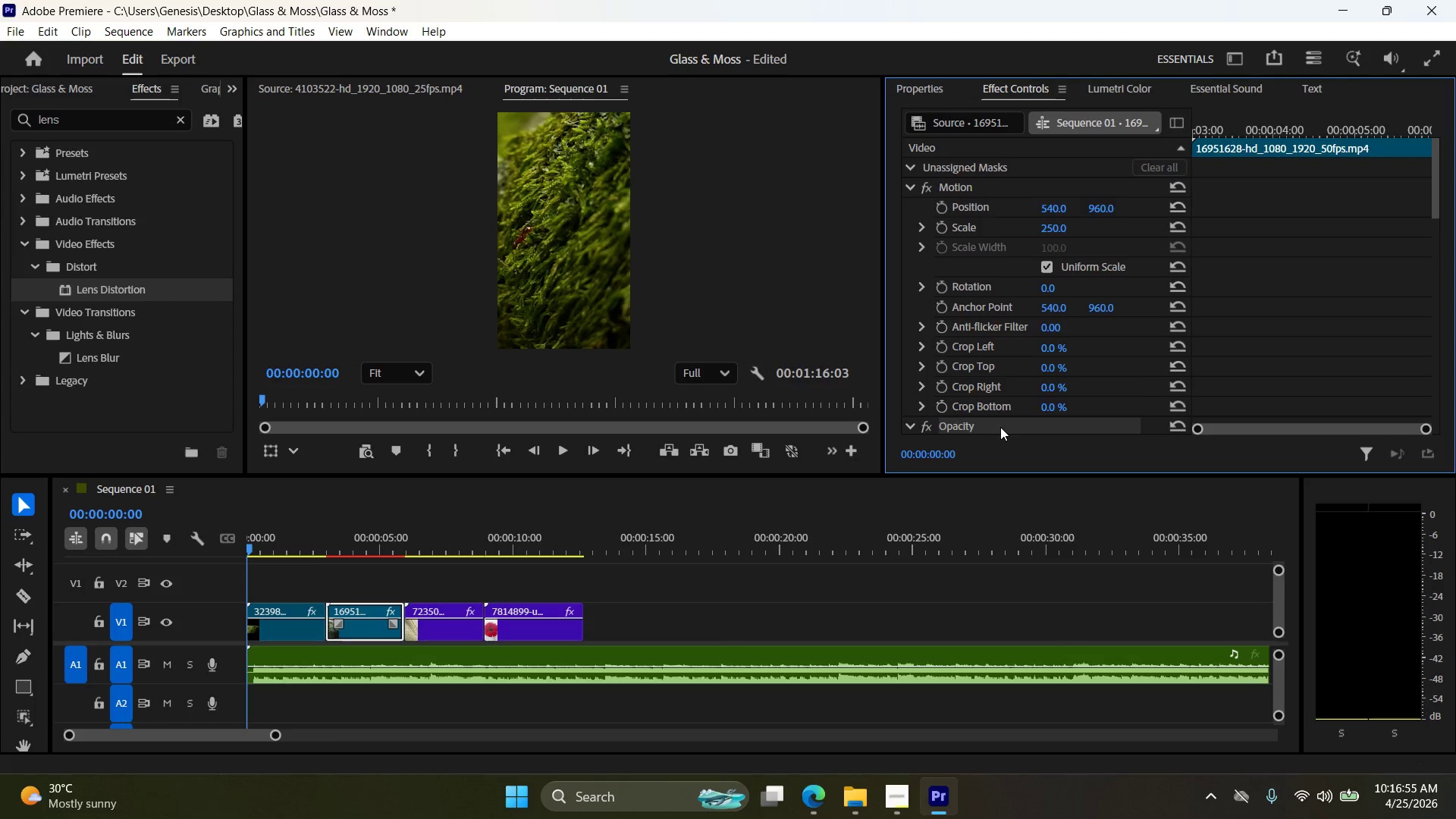 
scroll: coordinate [996, 405], scroll_direction: down, amount: 25.0
 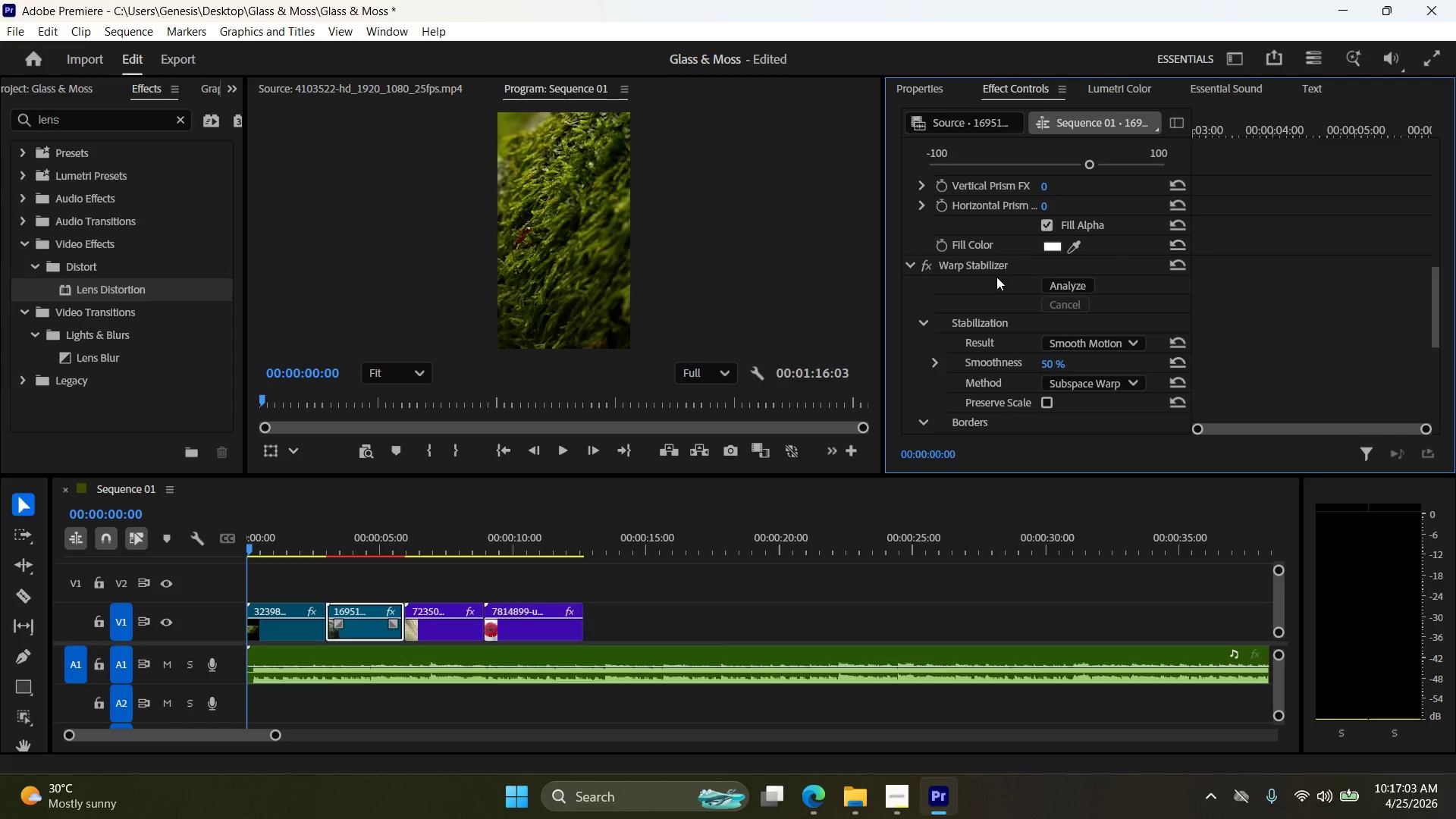 
left_click([999, 261])
 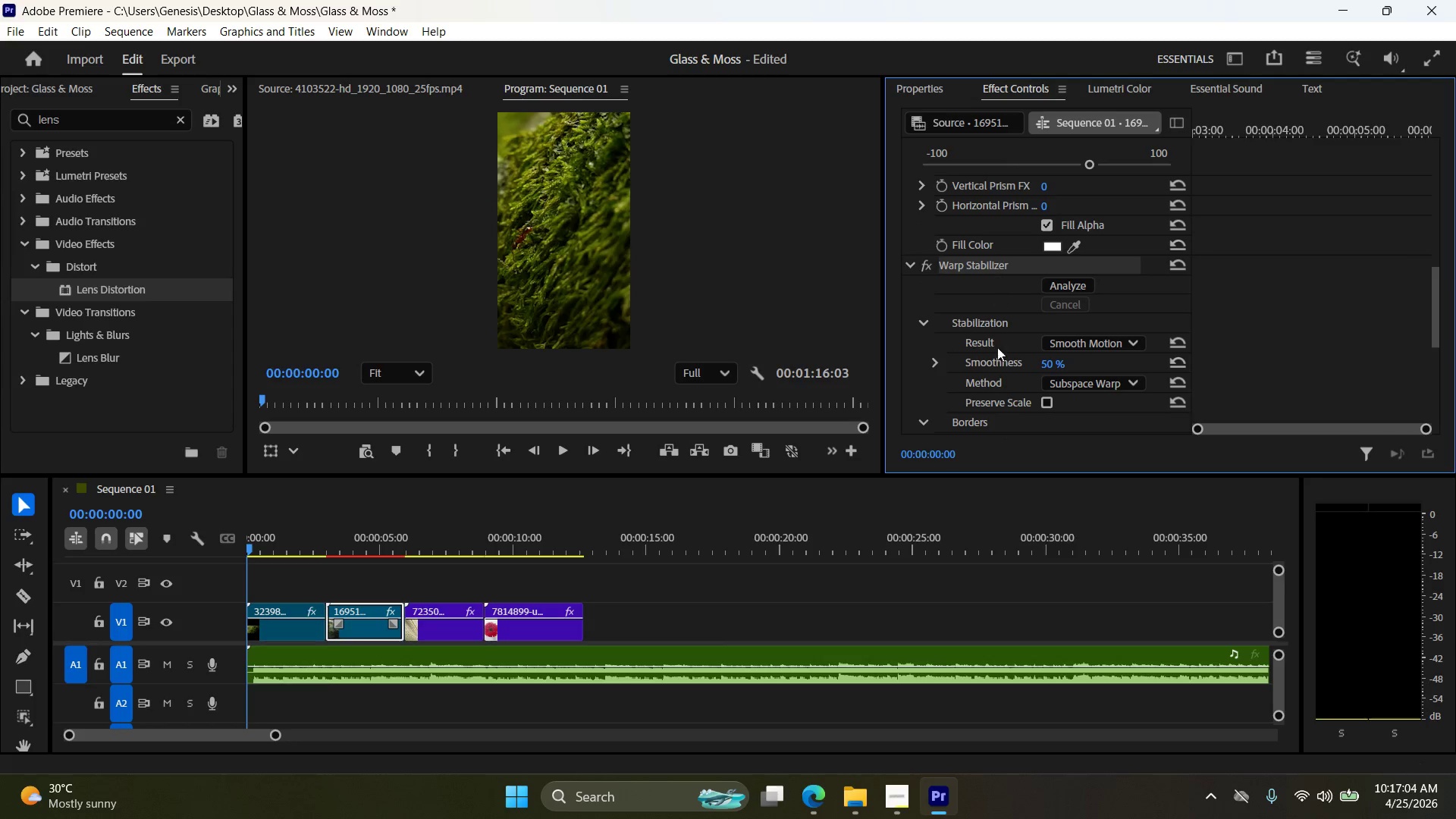 
scroll: coordinate [995, 383], scroll_direction: down, amount: 5.0
 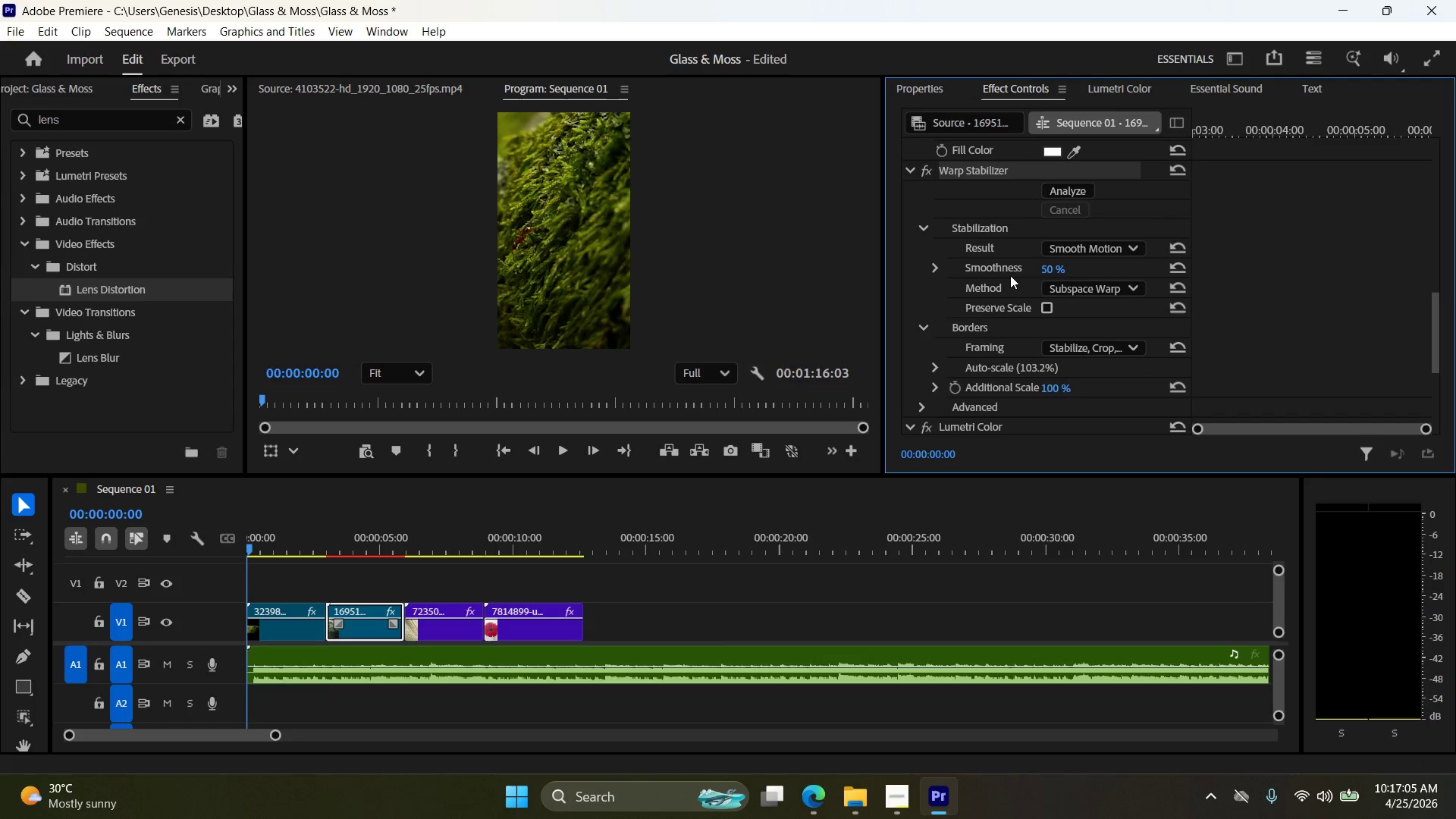 
right_click([994, 172])
 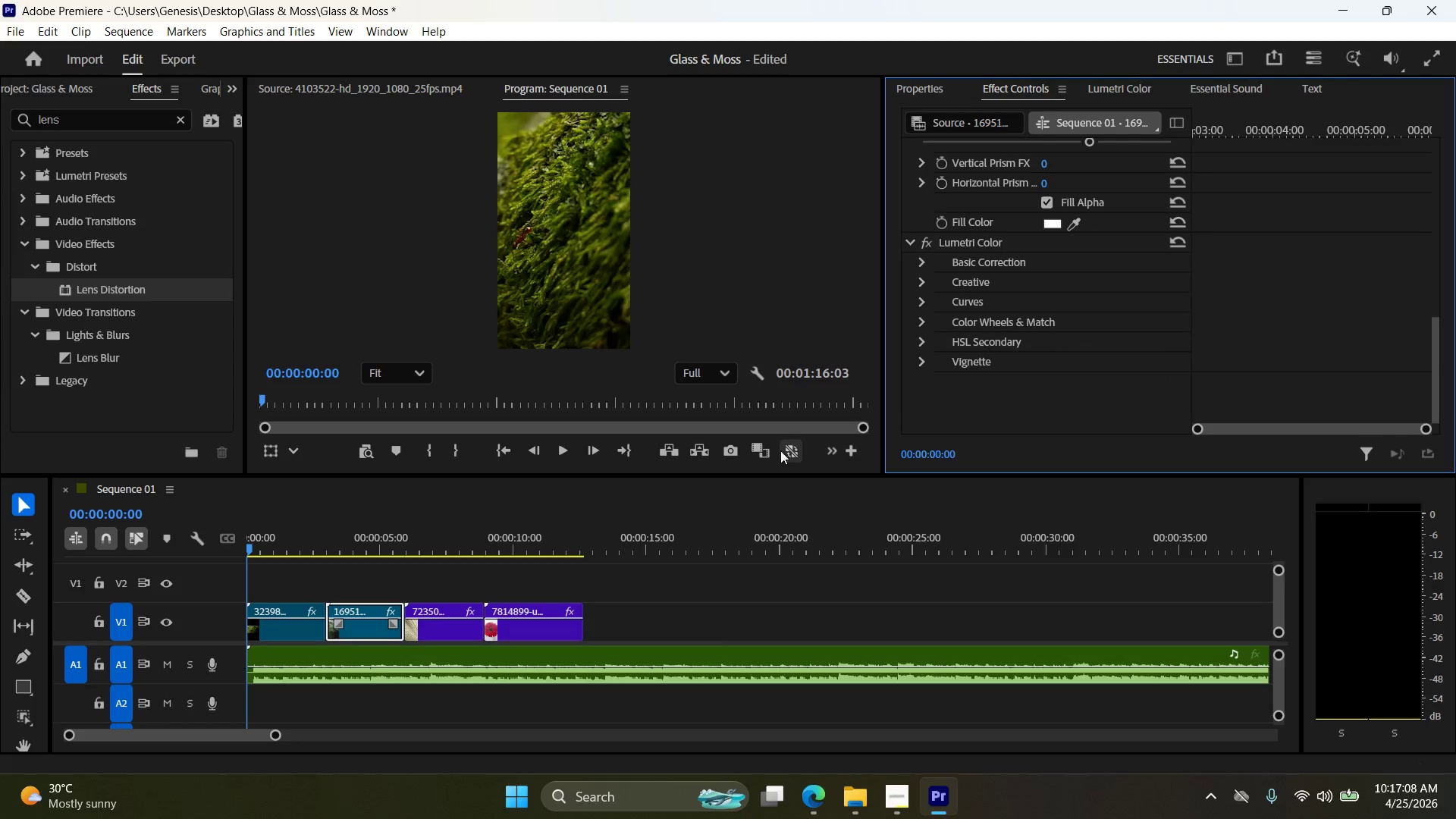 
left_click_drag(start_coordinate=[247, 543], to_coordinate=[521, 602])
 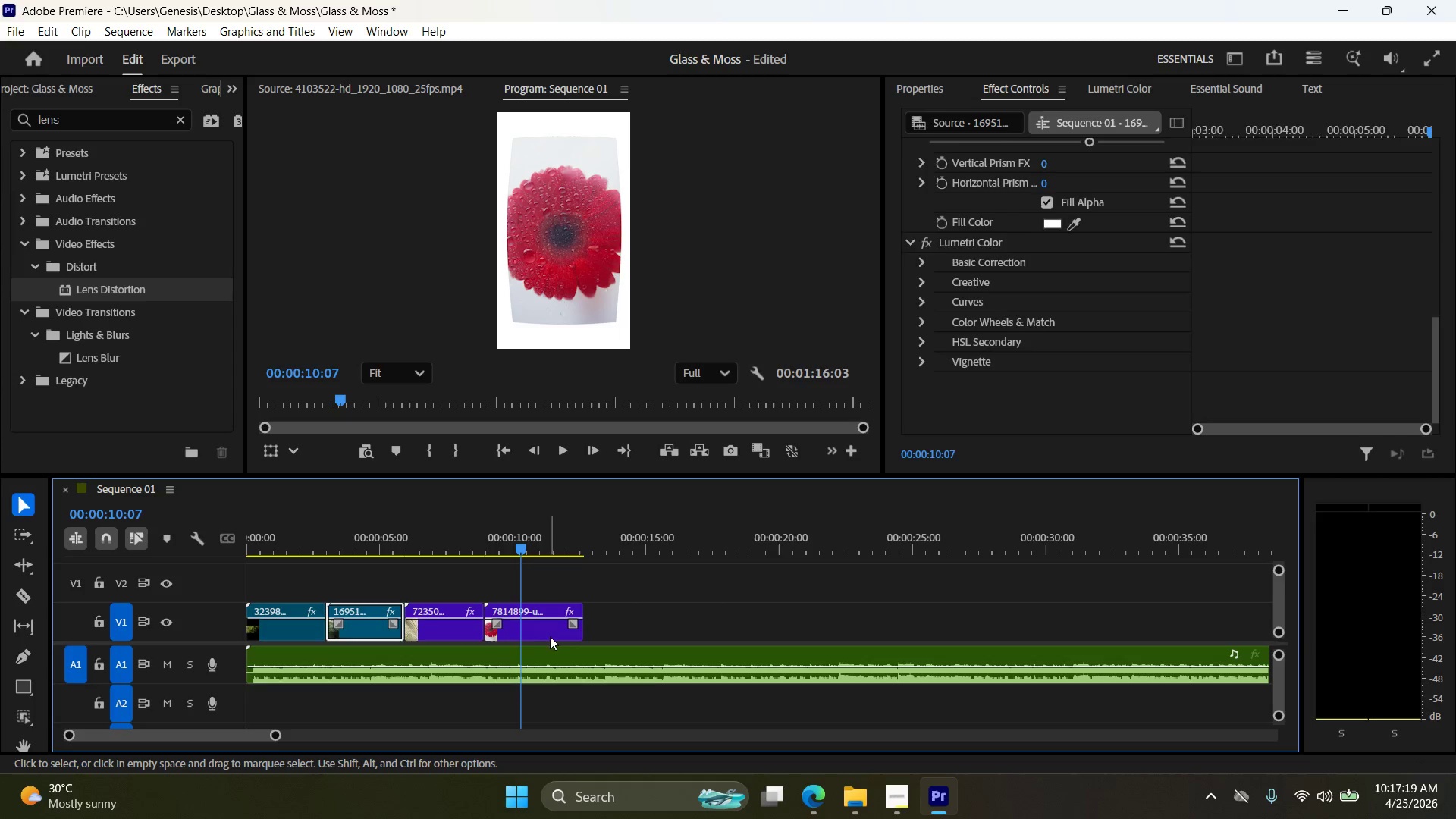 
left_click([551, 632])
 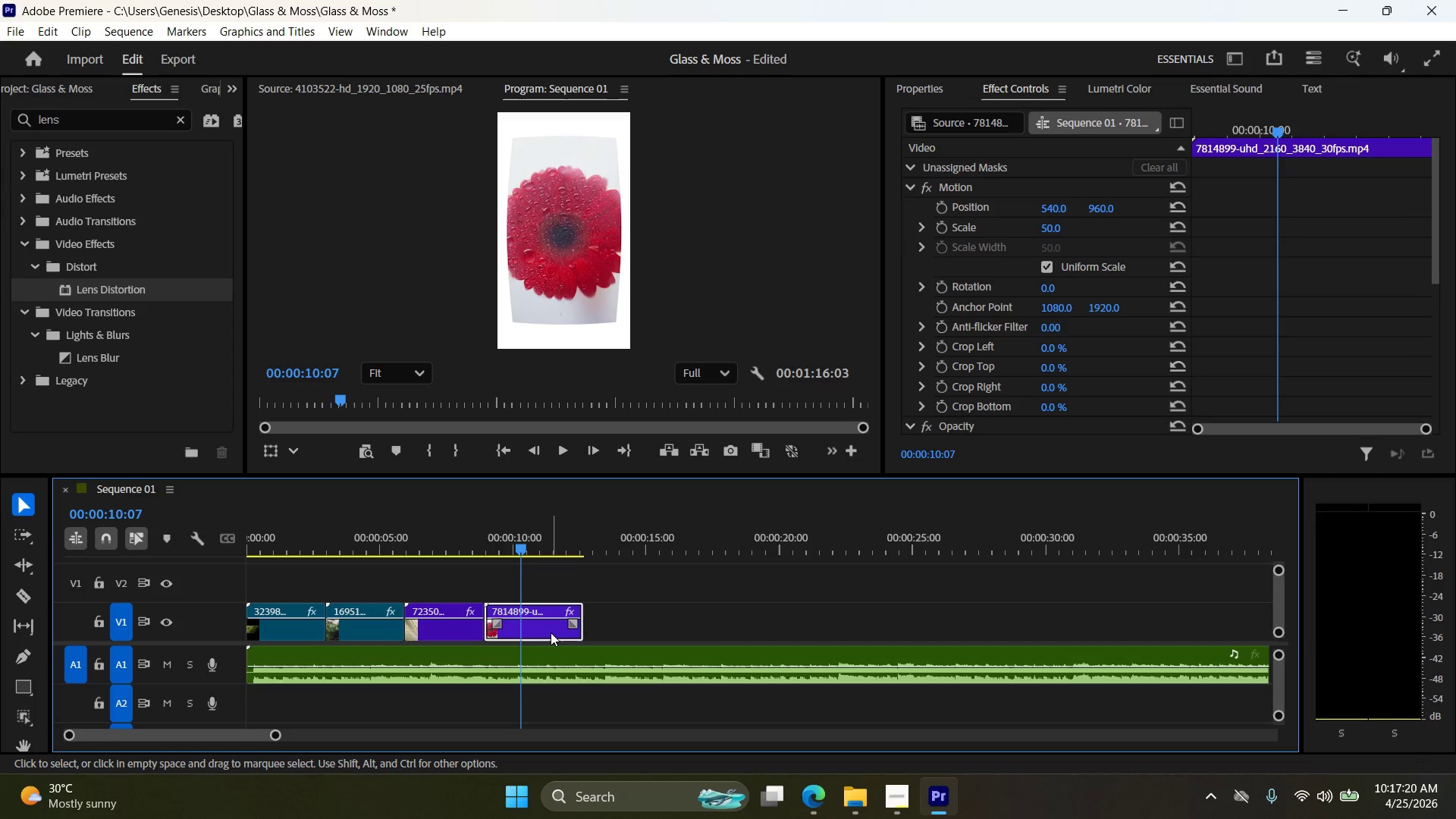 
key(Delete)
 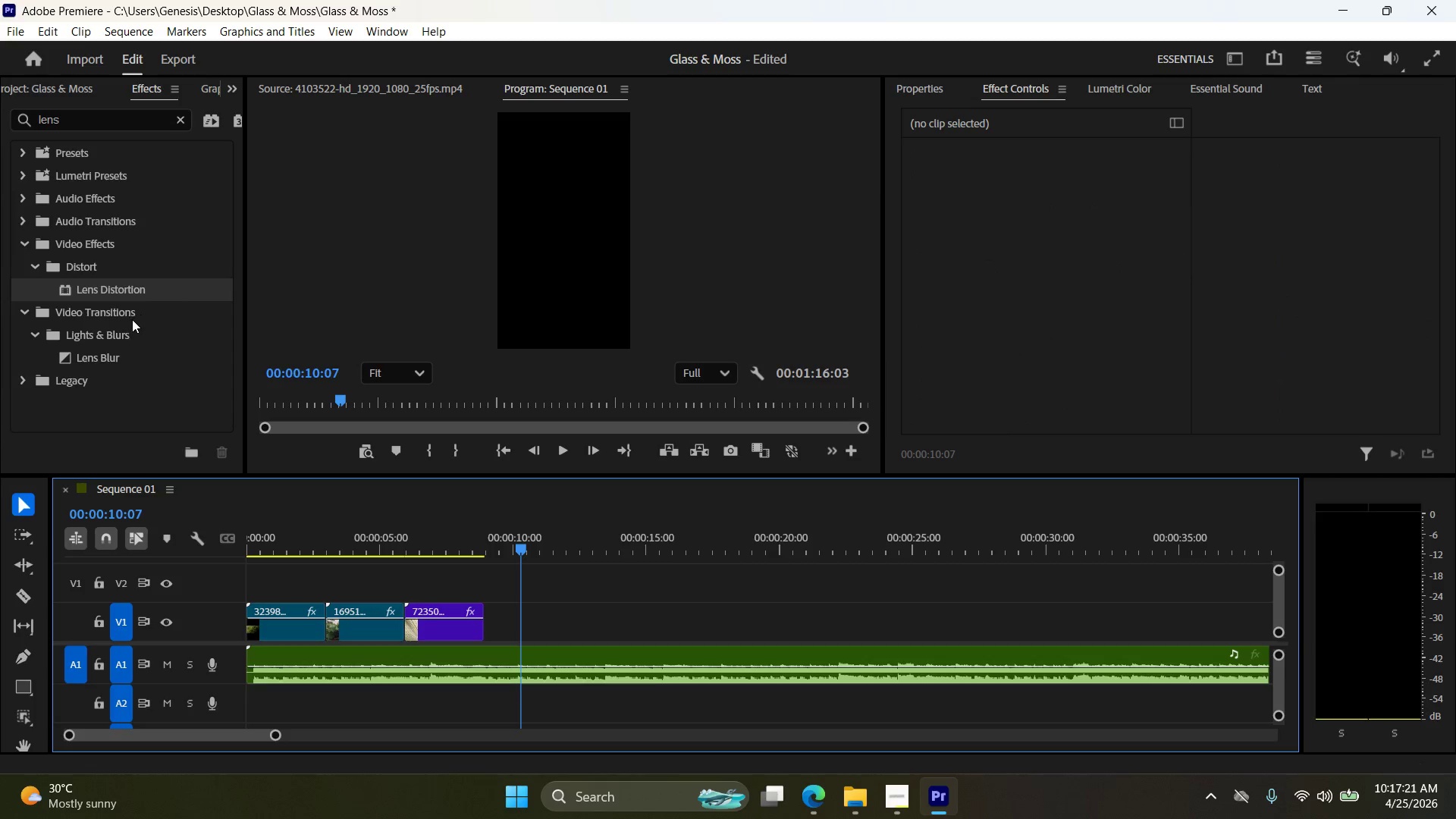 
hold_key(key=ControlLeft, duration=0.44)
 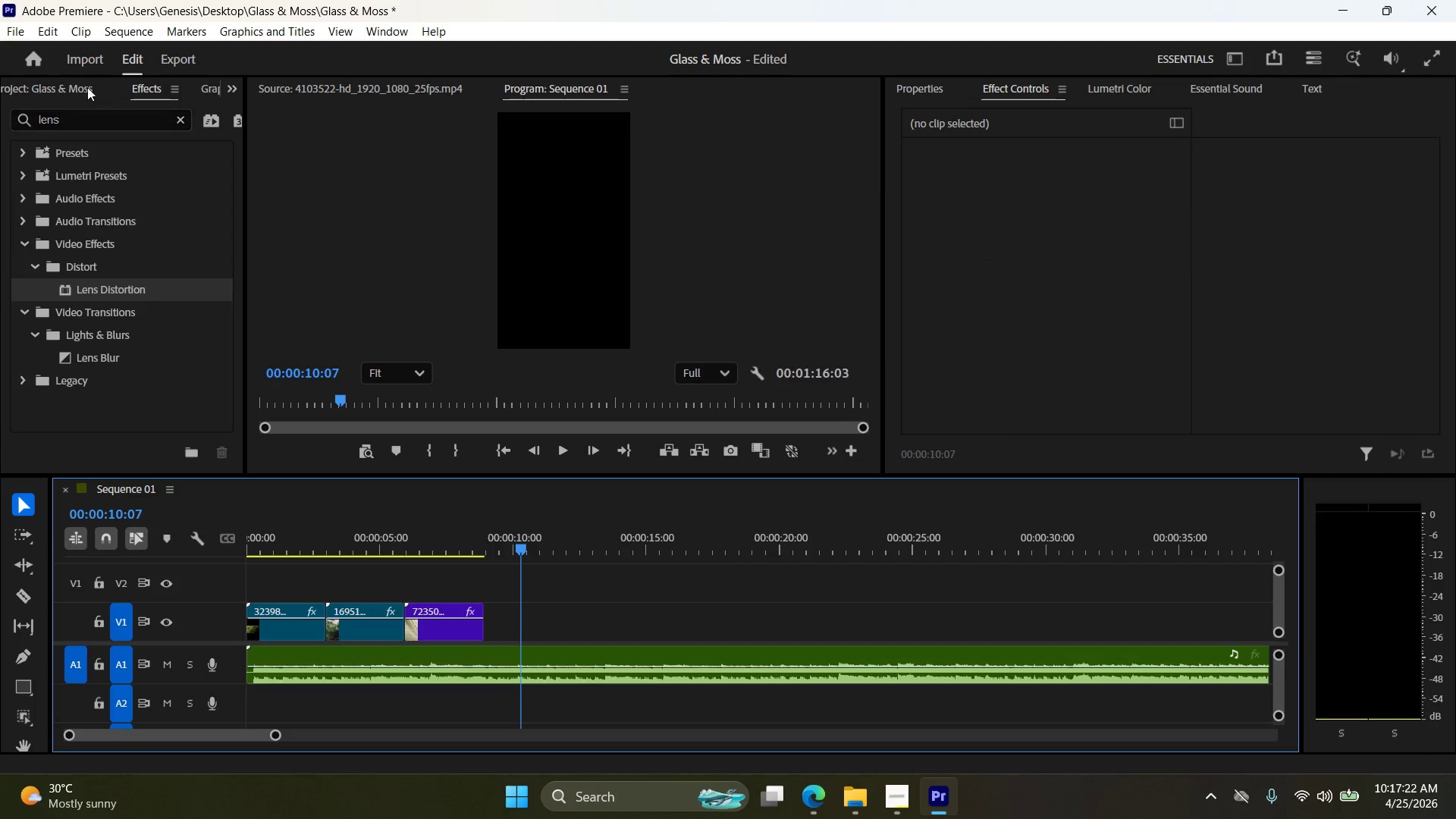 
left_click([71, 89])
 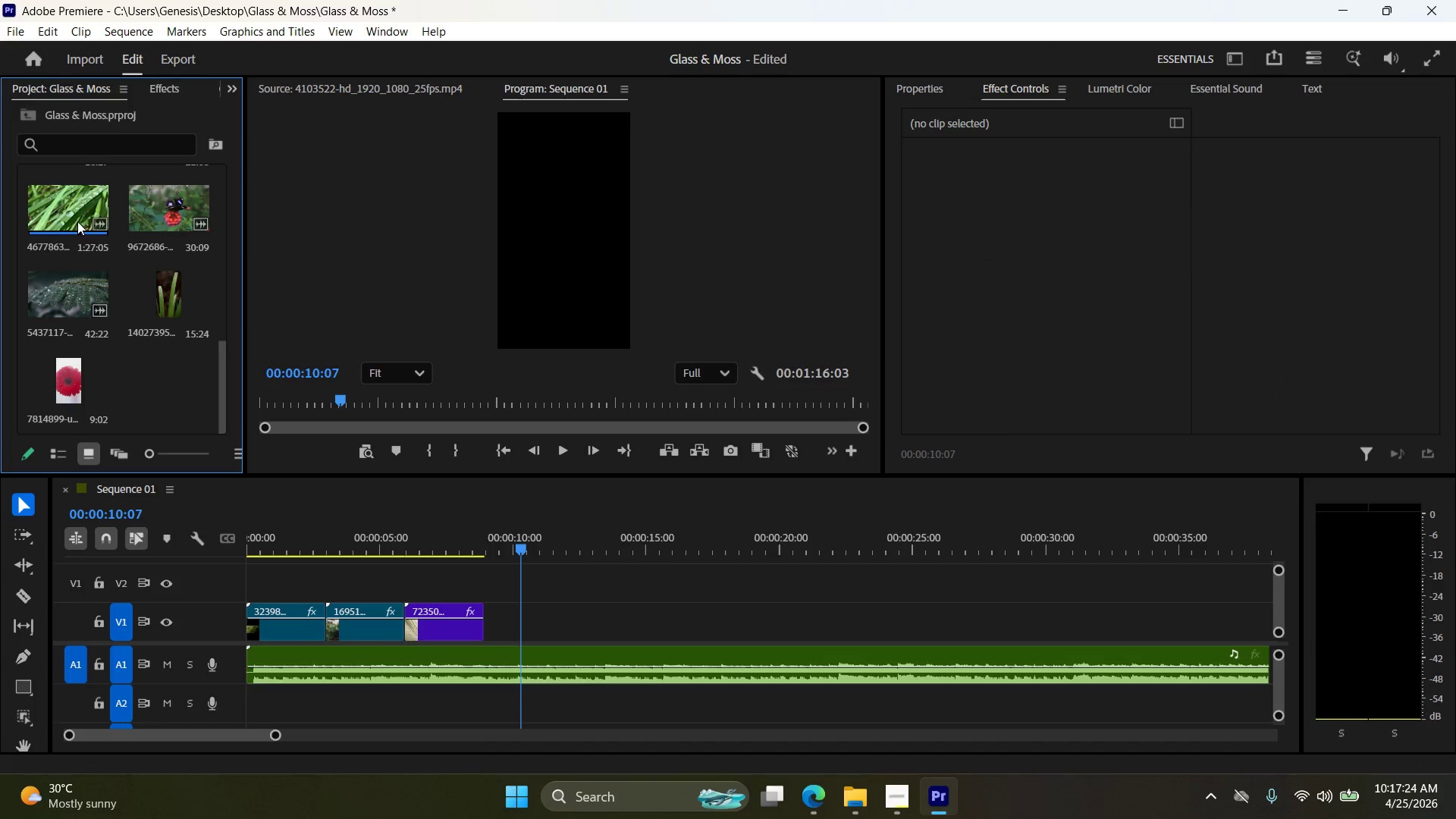 
scroll: coordinate [78, 247], scroll_direction: up, amount: 10.0
 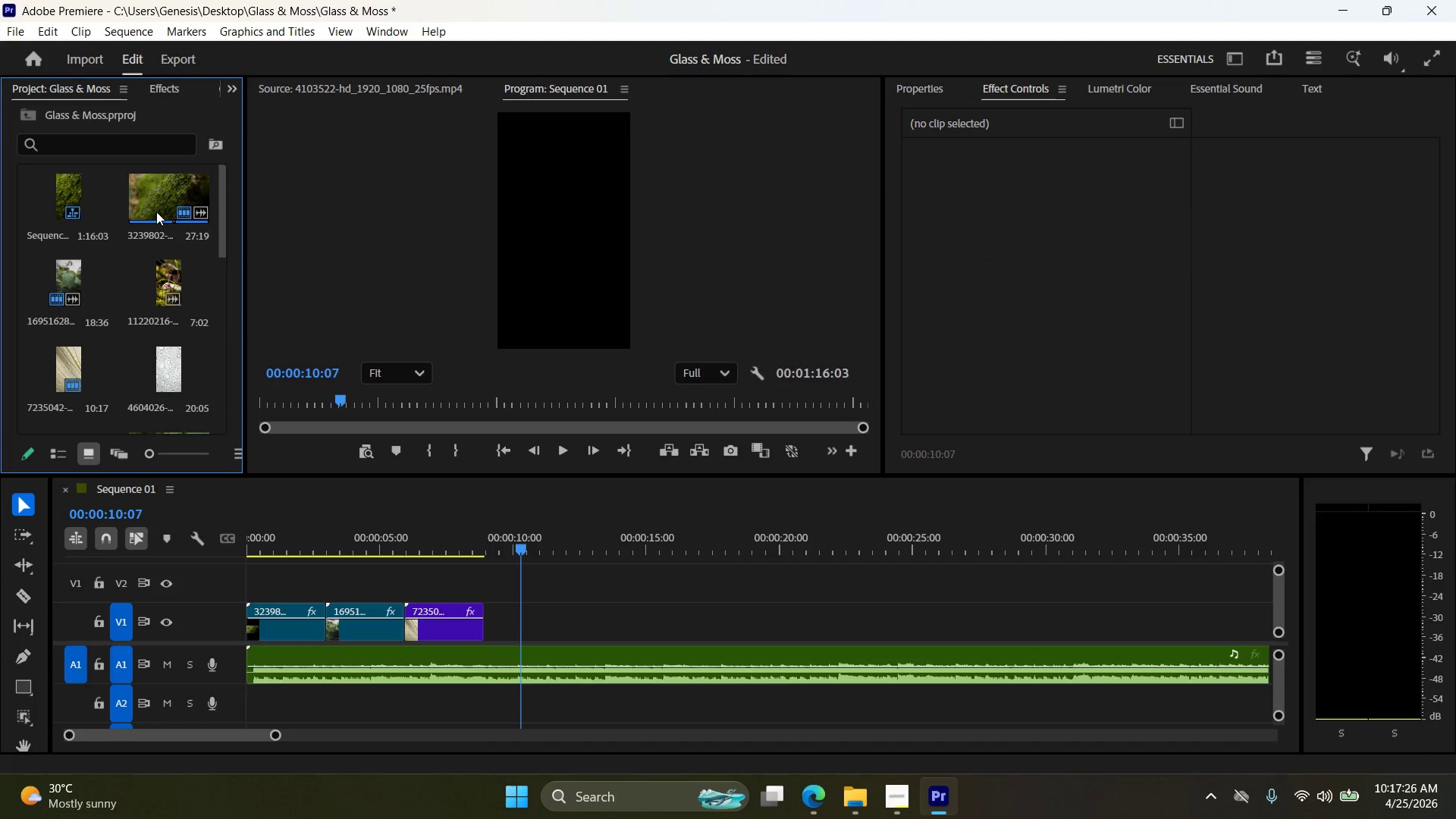 
scroll: coordinate [156, 234], scroll_direction: down, amount: 12.0
 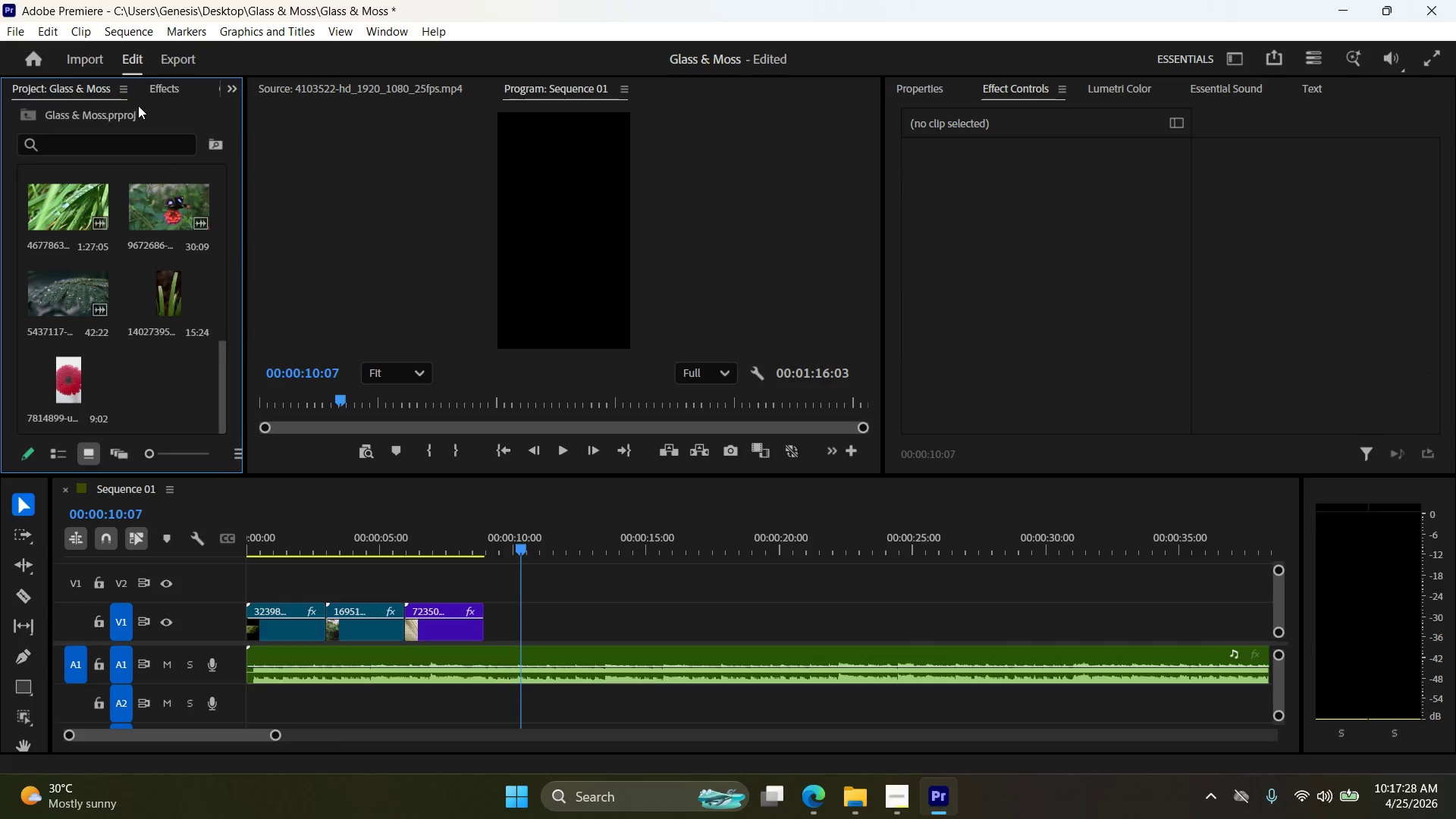 
key(Control+I)
 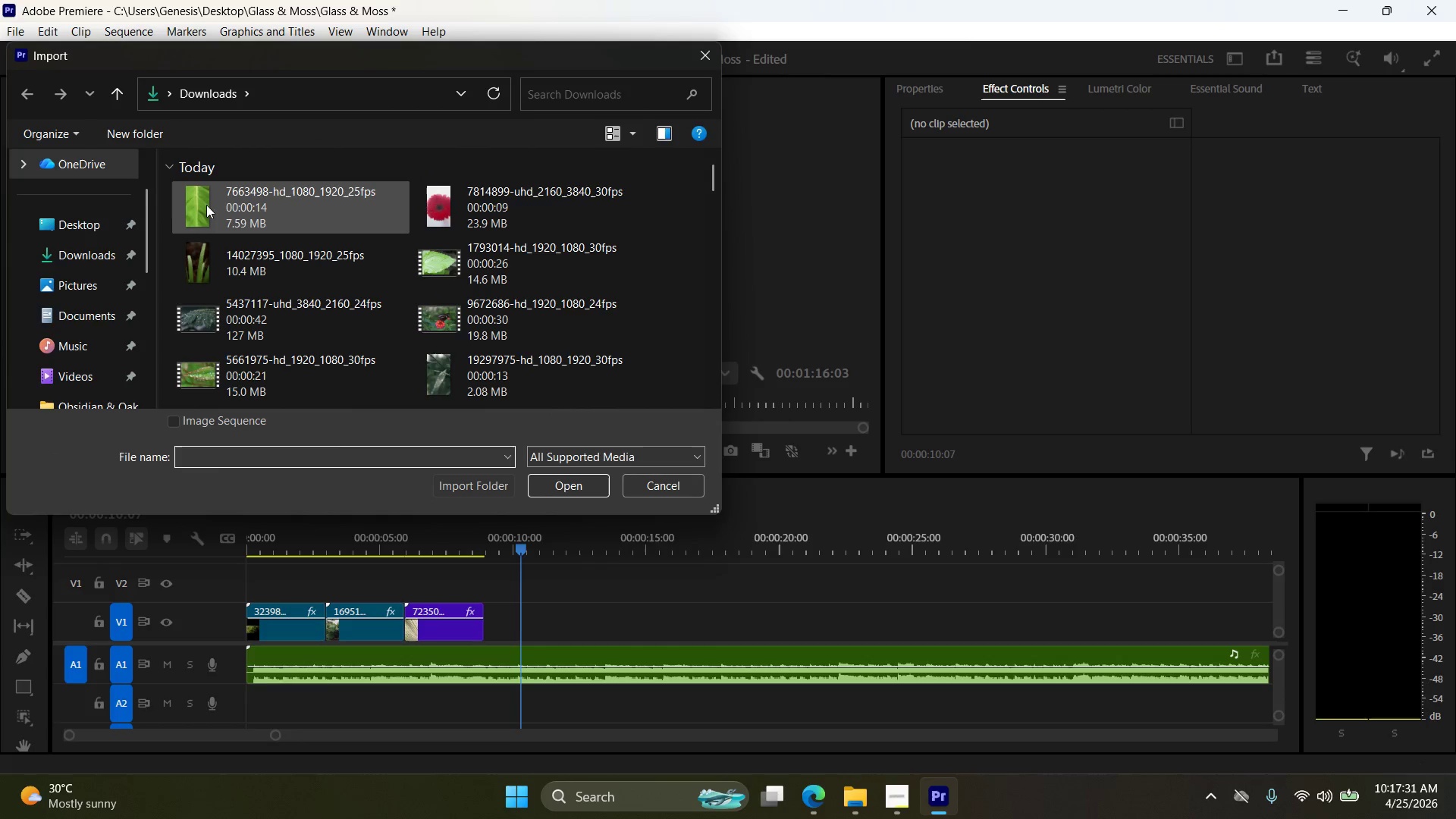 
left_click([201, 202])
 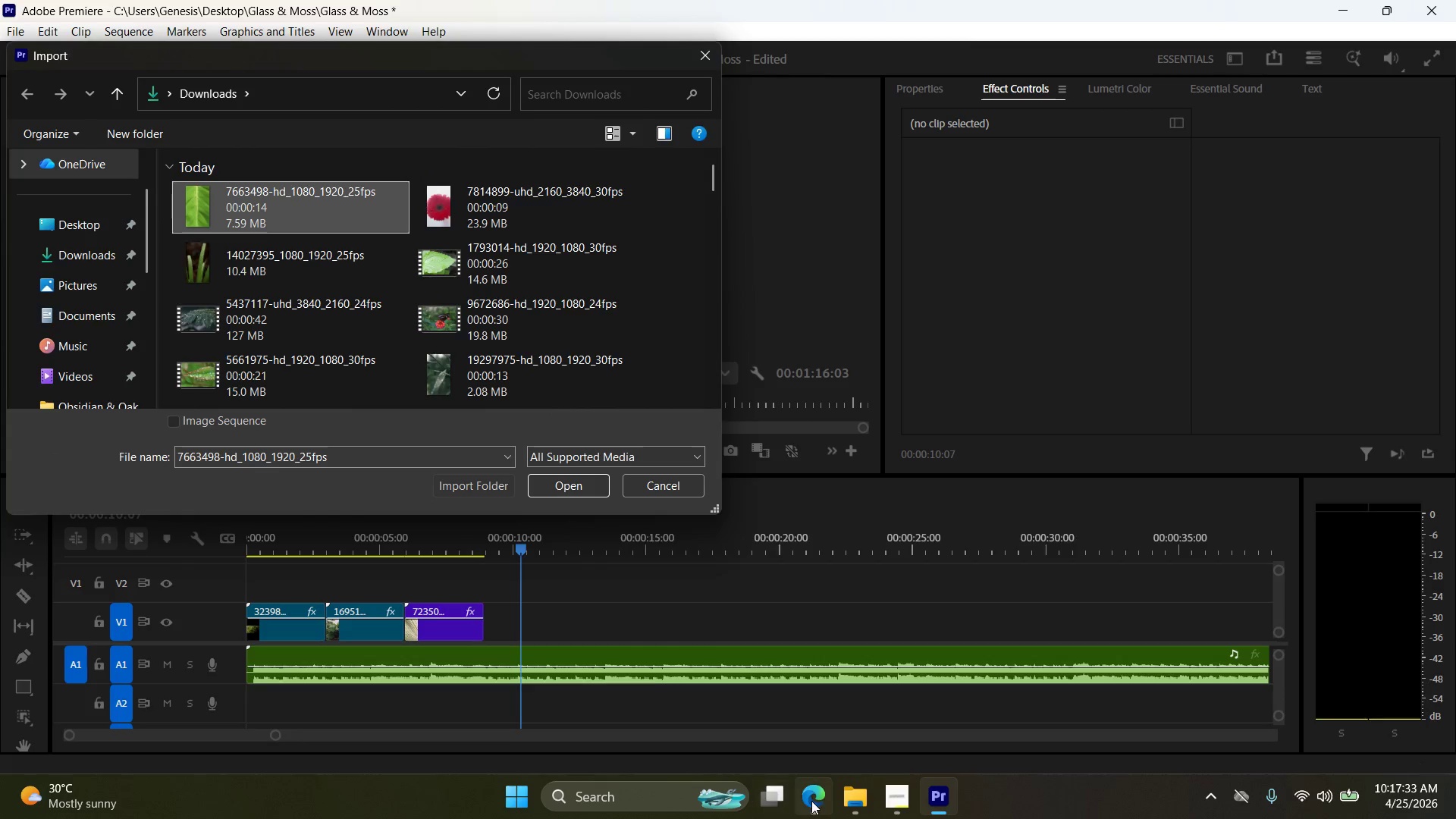 
mouse_move([686, 603])
 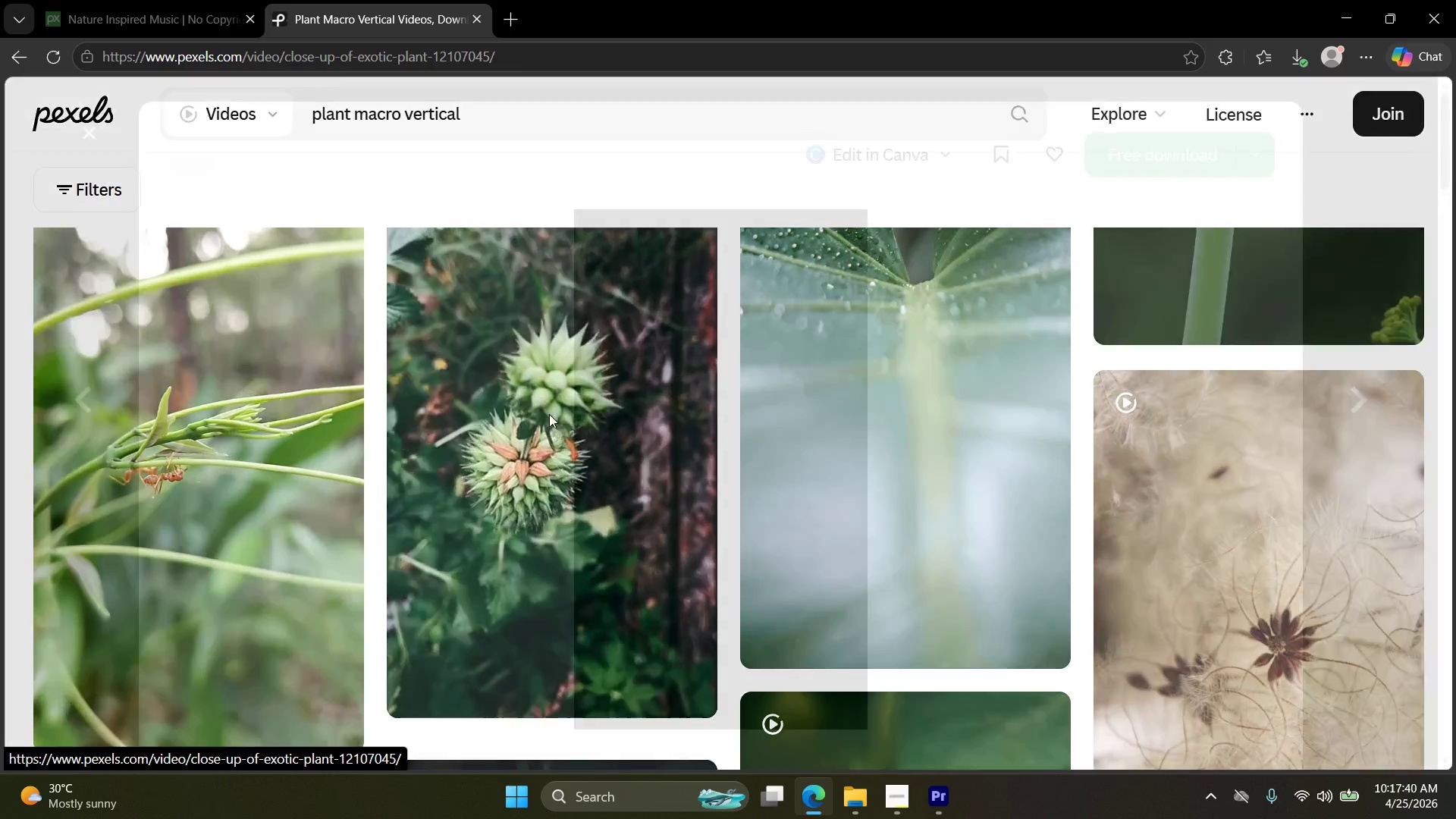 
wait(5.35)
 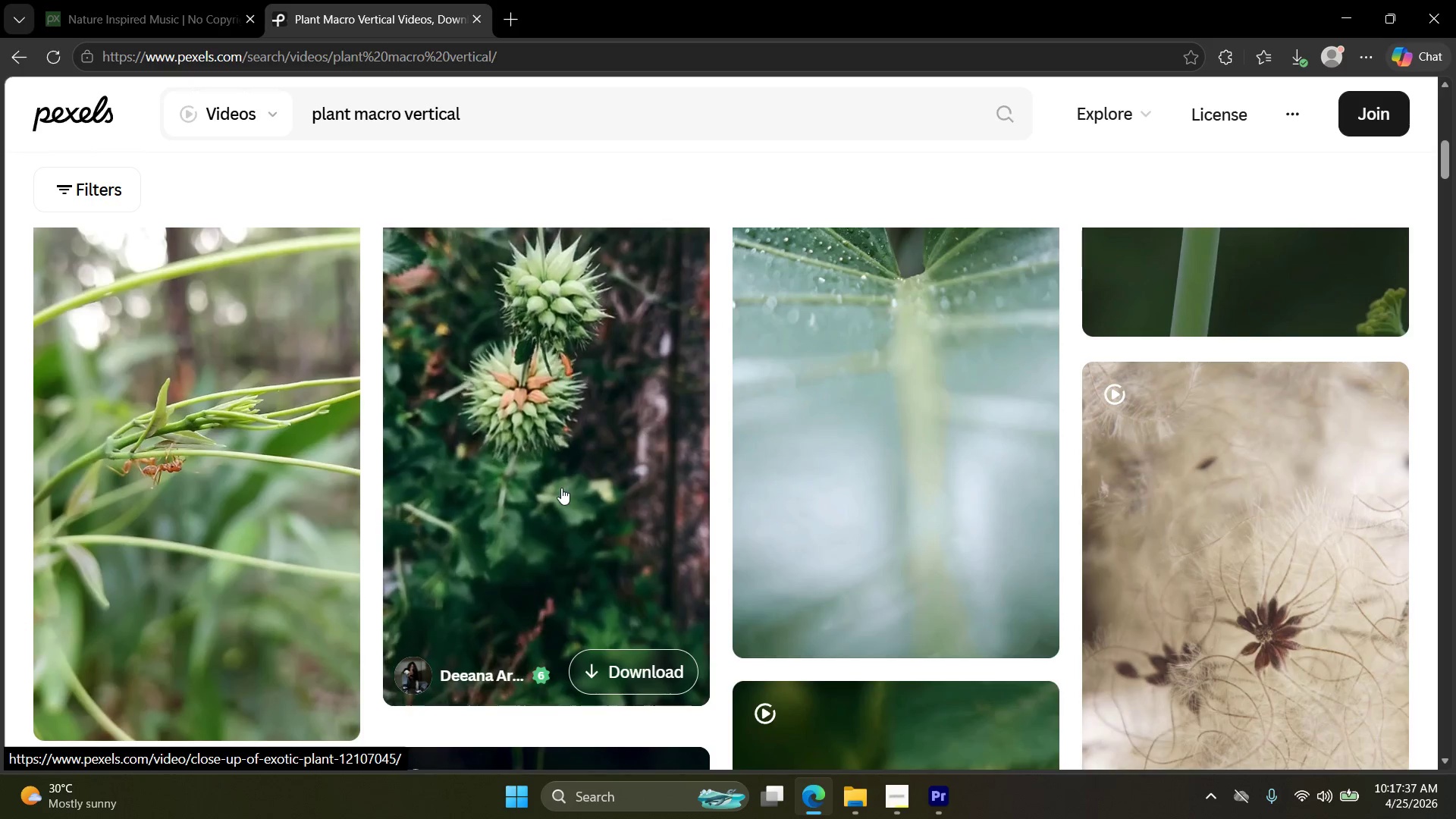 
mouse_move([1126, 165])
 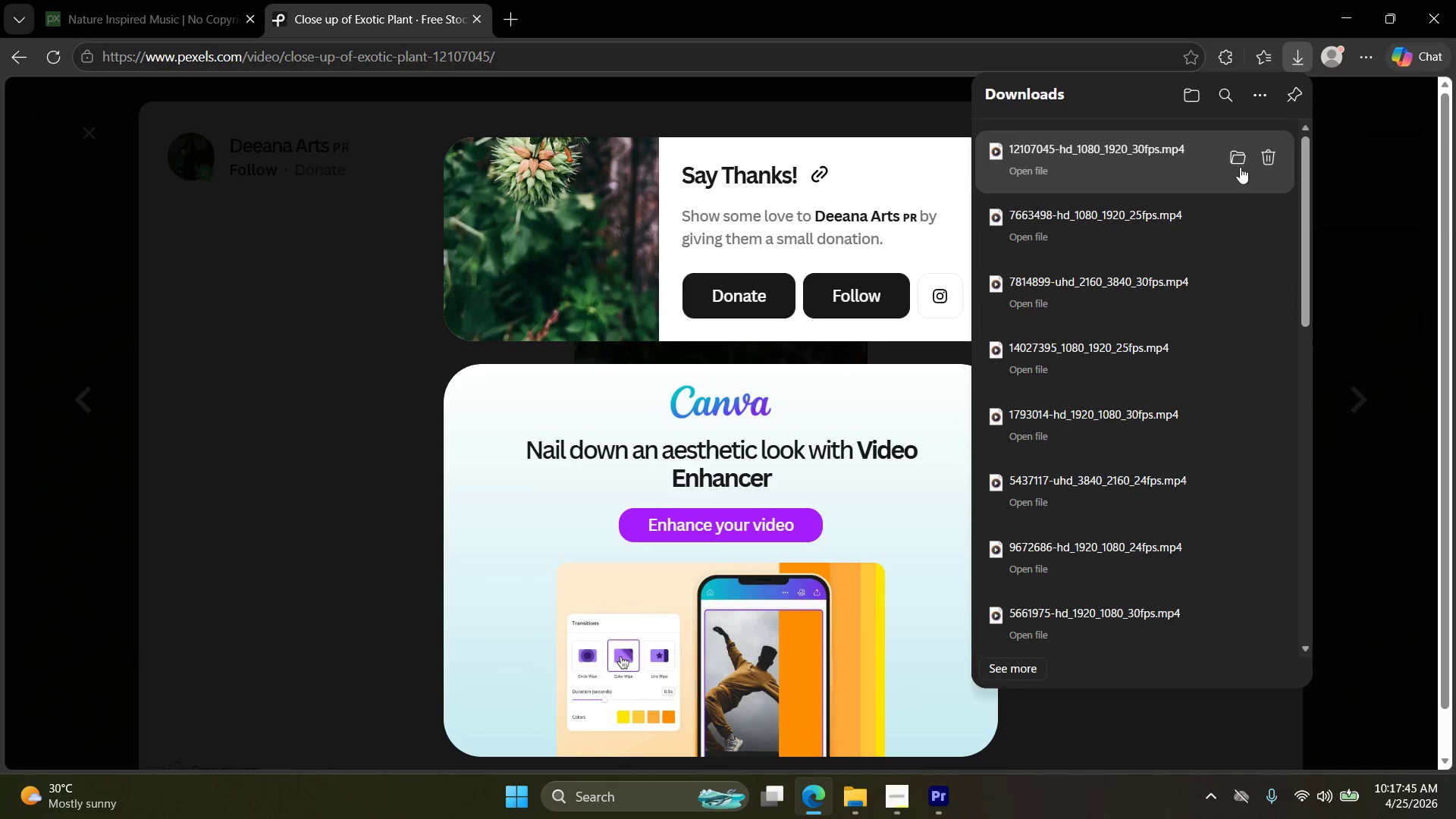 
left_click([1239, 159])
 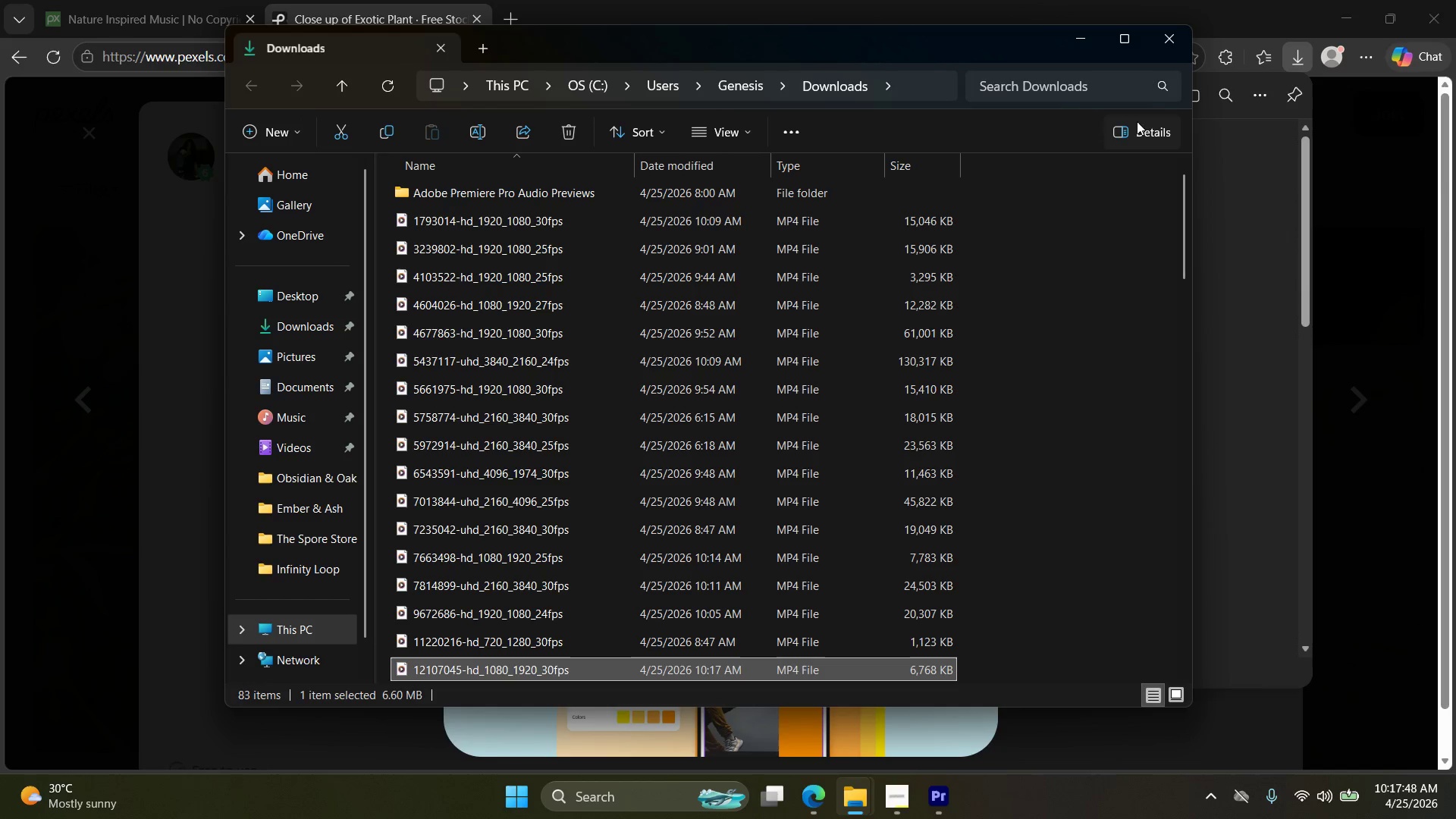 
left_click([1177, 40])
 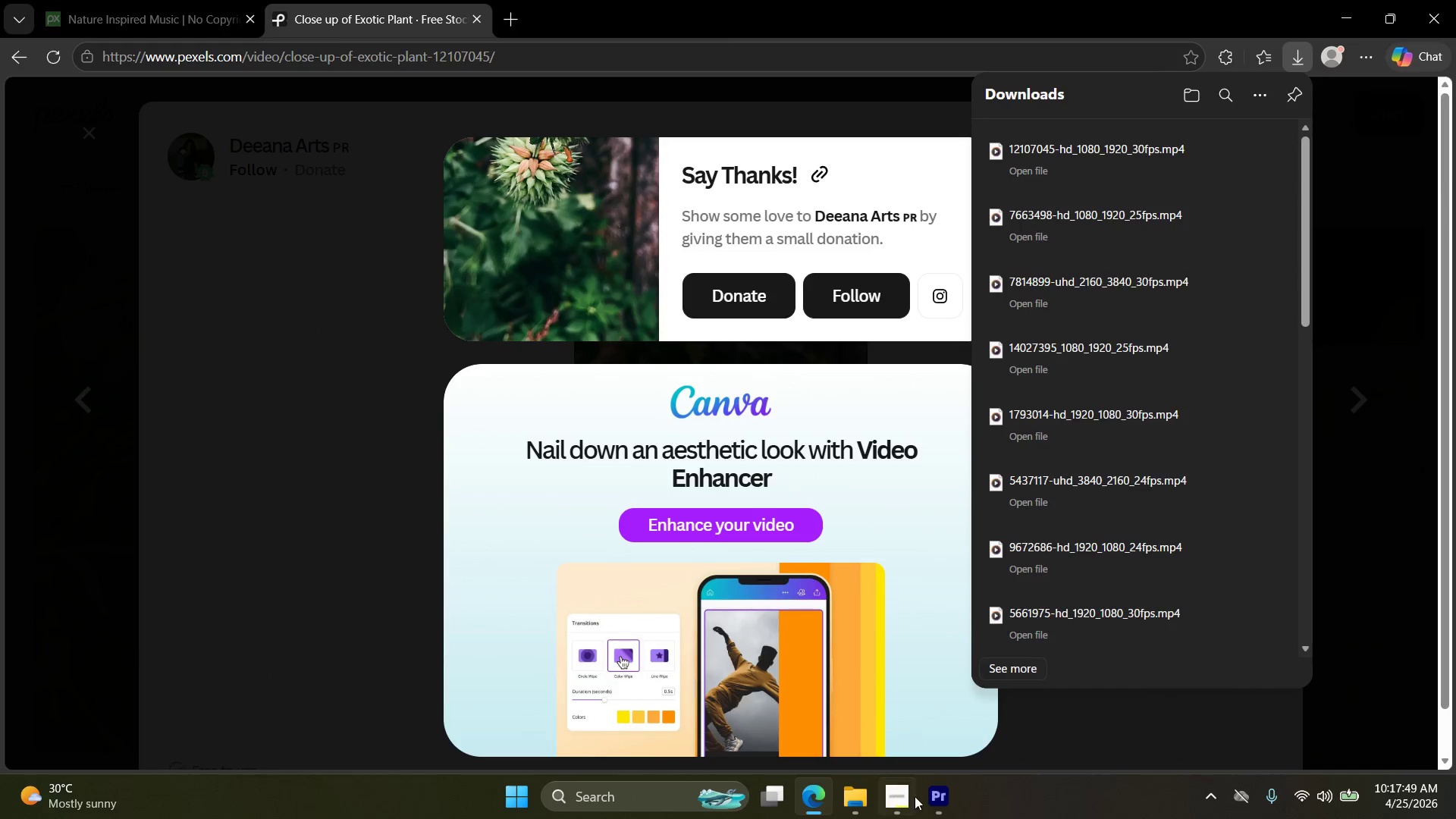 
left_click([934, 805])
 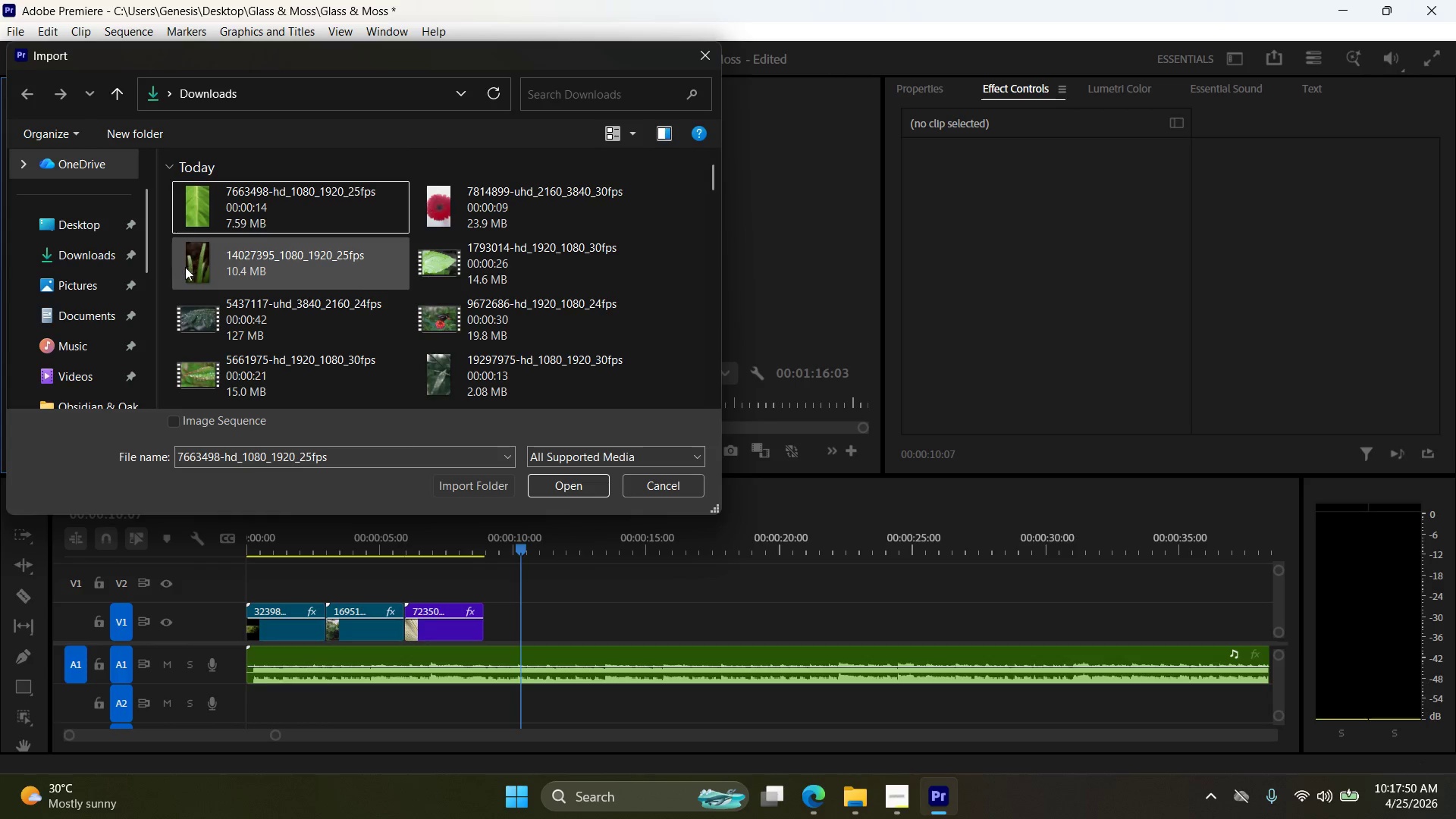 
key(Control+I)
 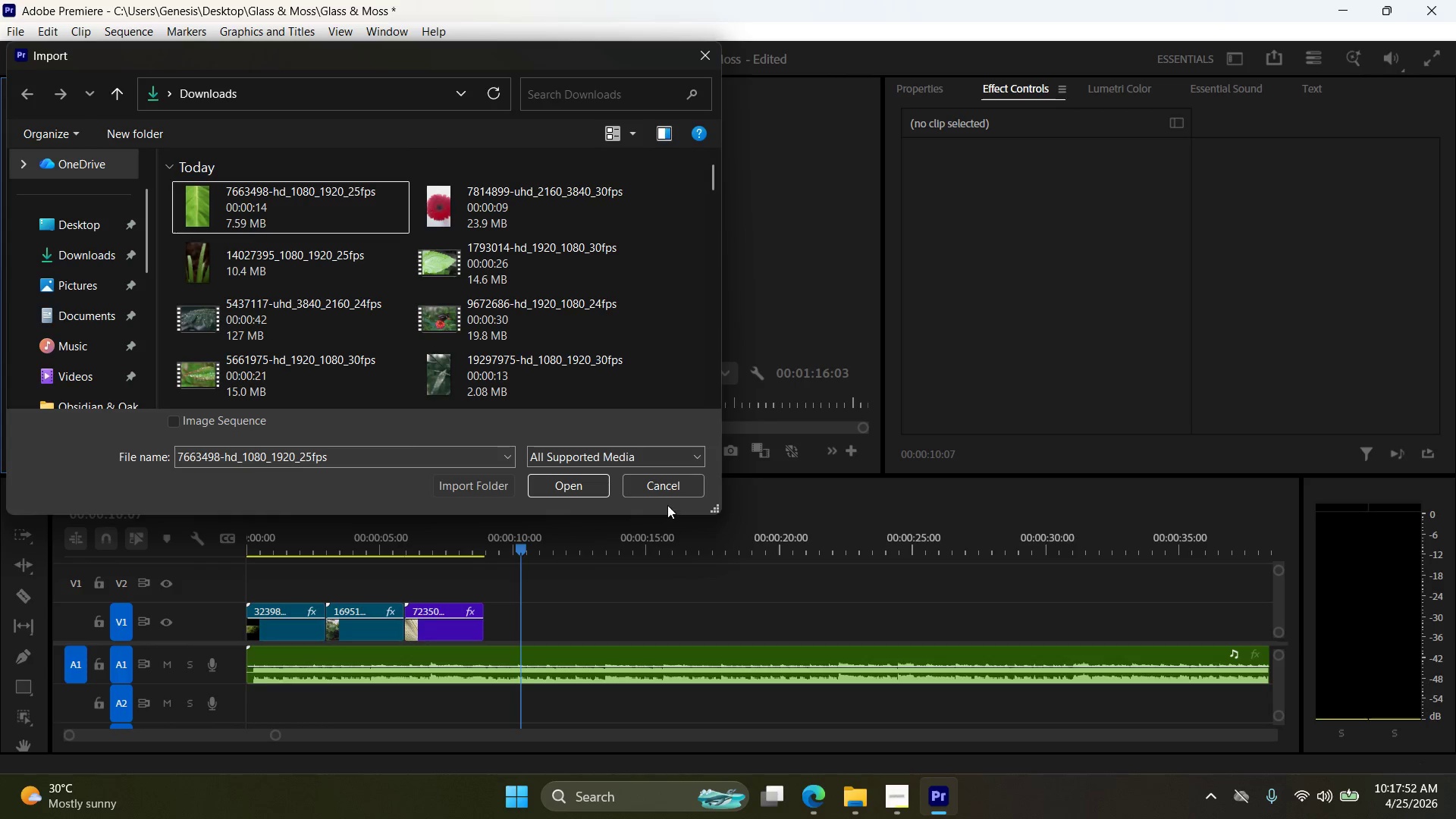 
key(Control+ControlLeft)
 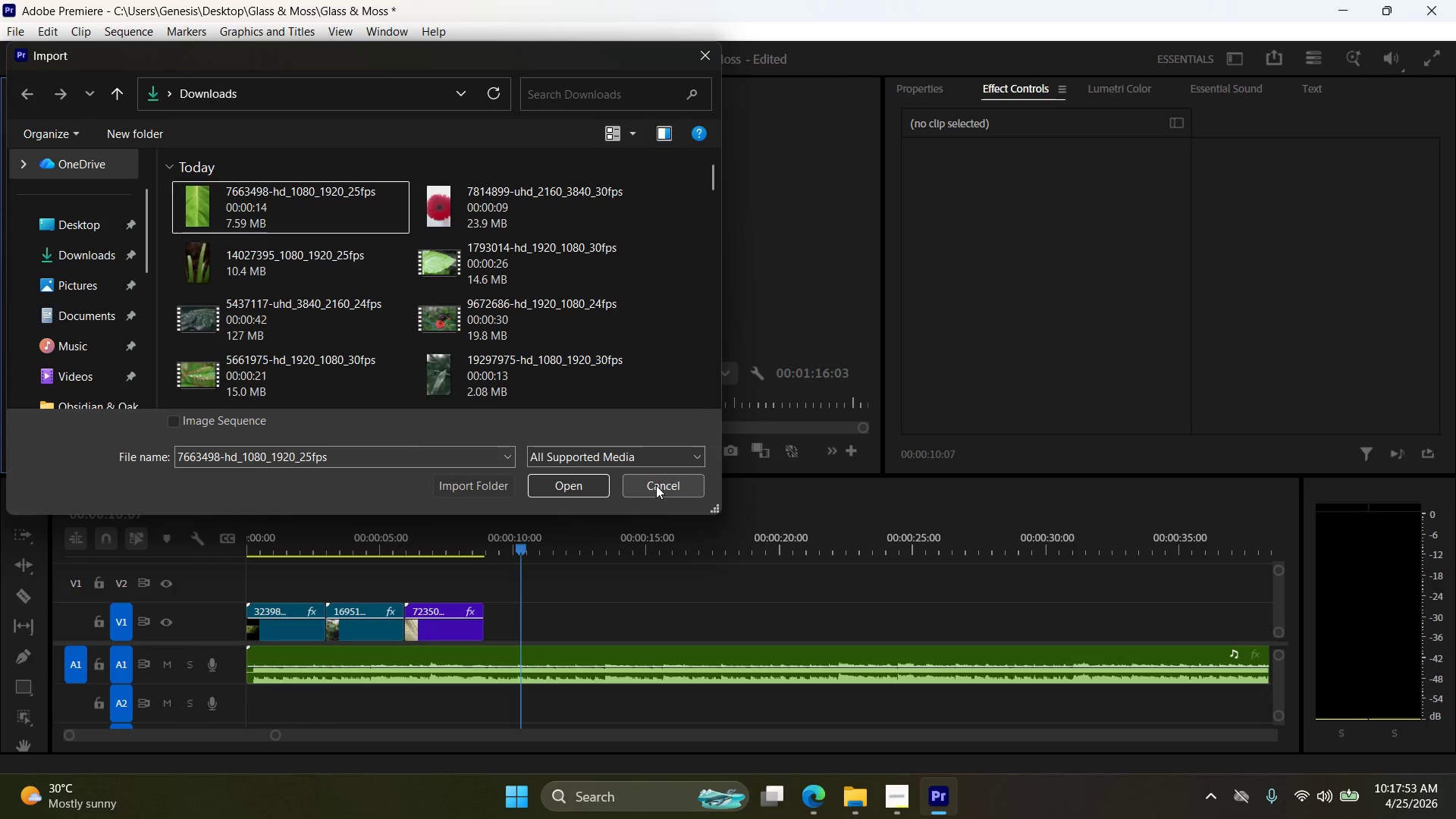 
left_click([656, 485])
 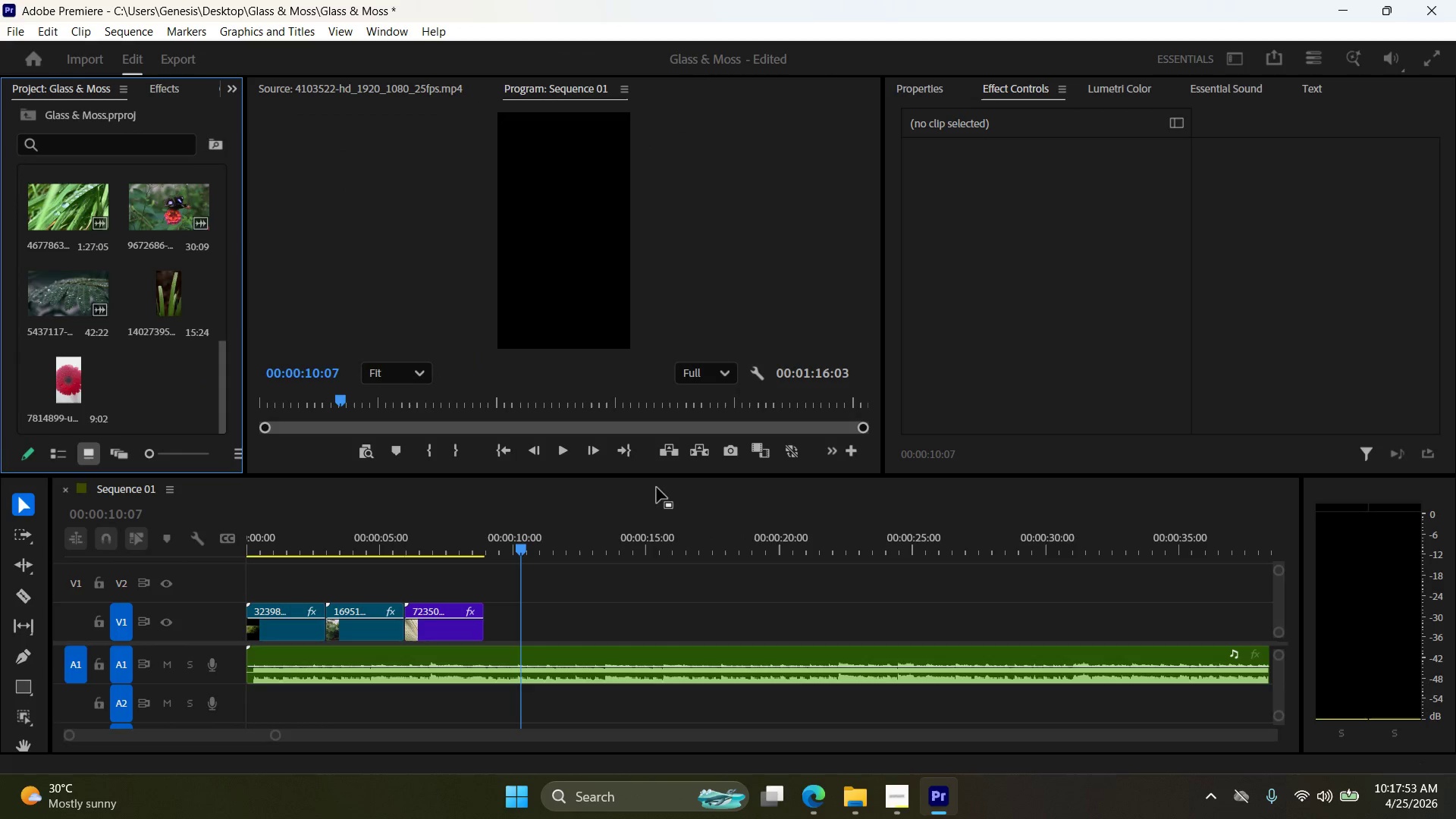 
key(Control+I)
 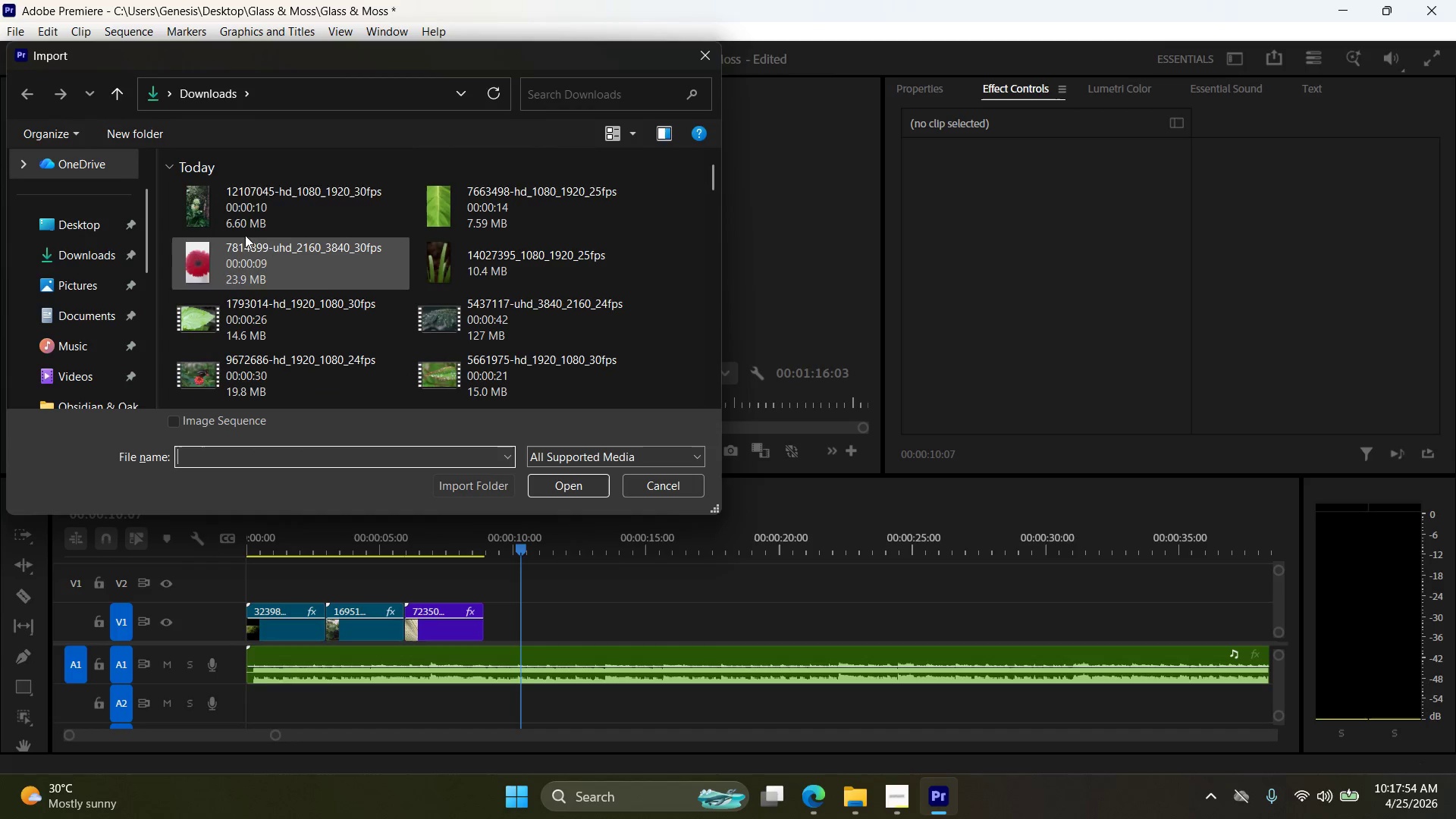 
left_click([207, 198])
 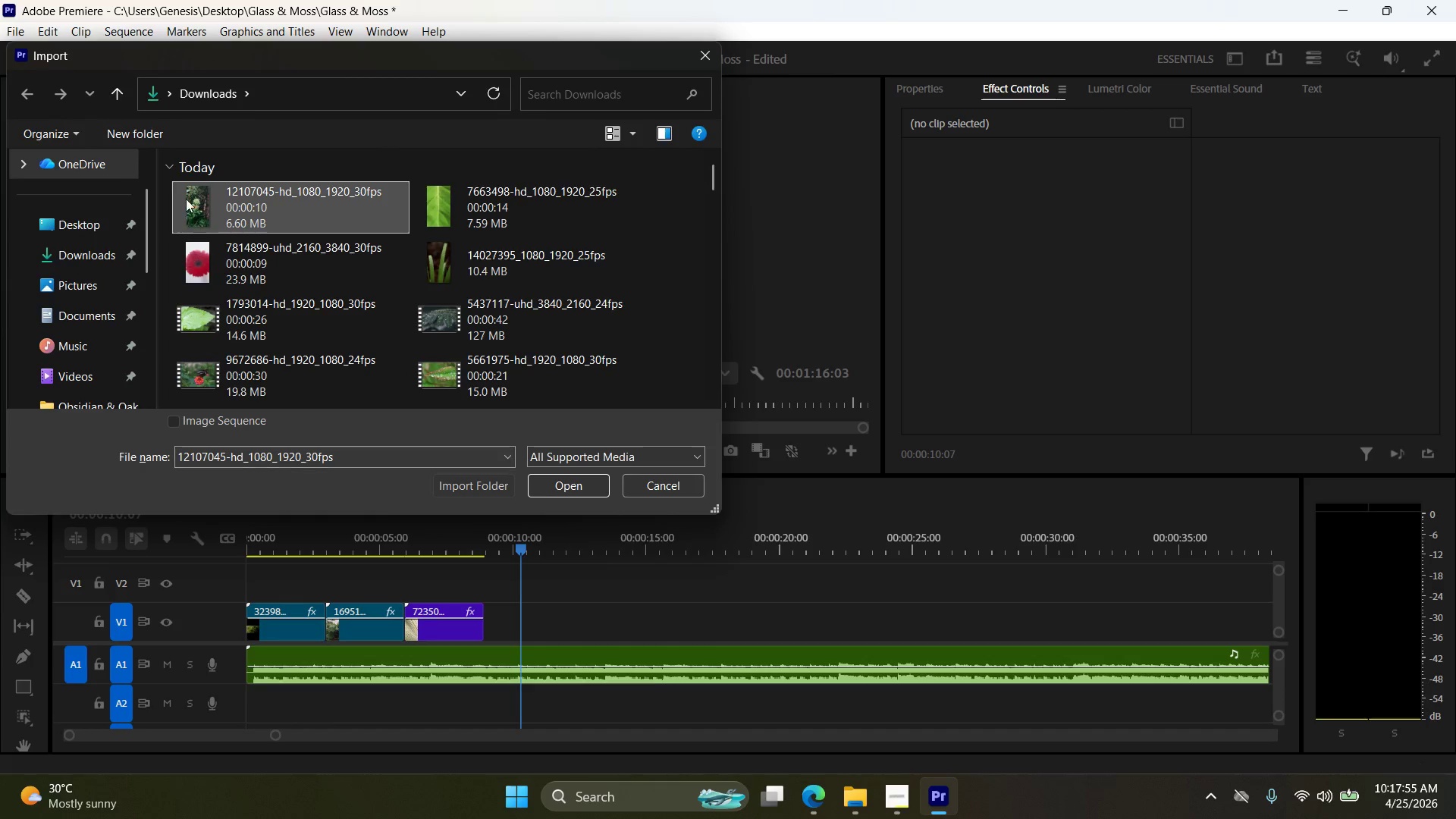 
left_click_drag(start_coordinate=[193, 193], to_coordinate=[521, 579])
 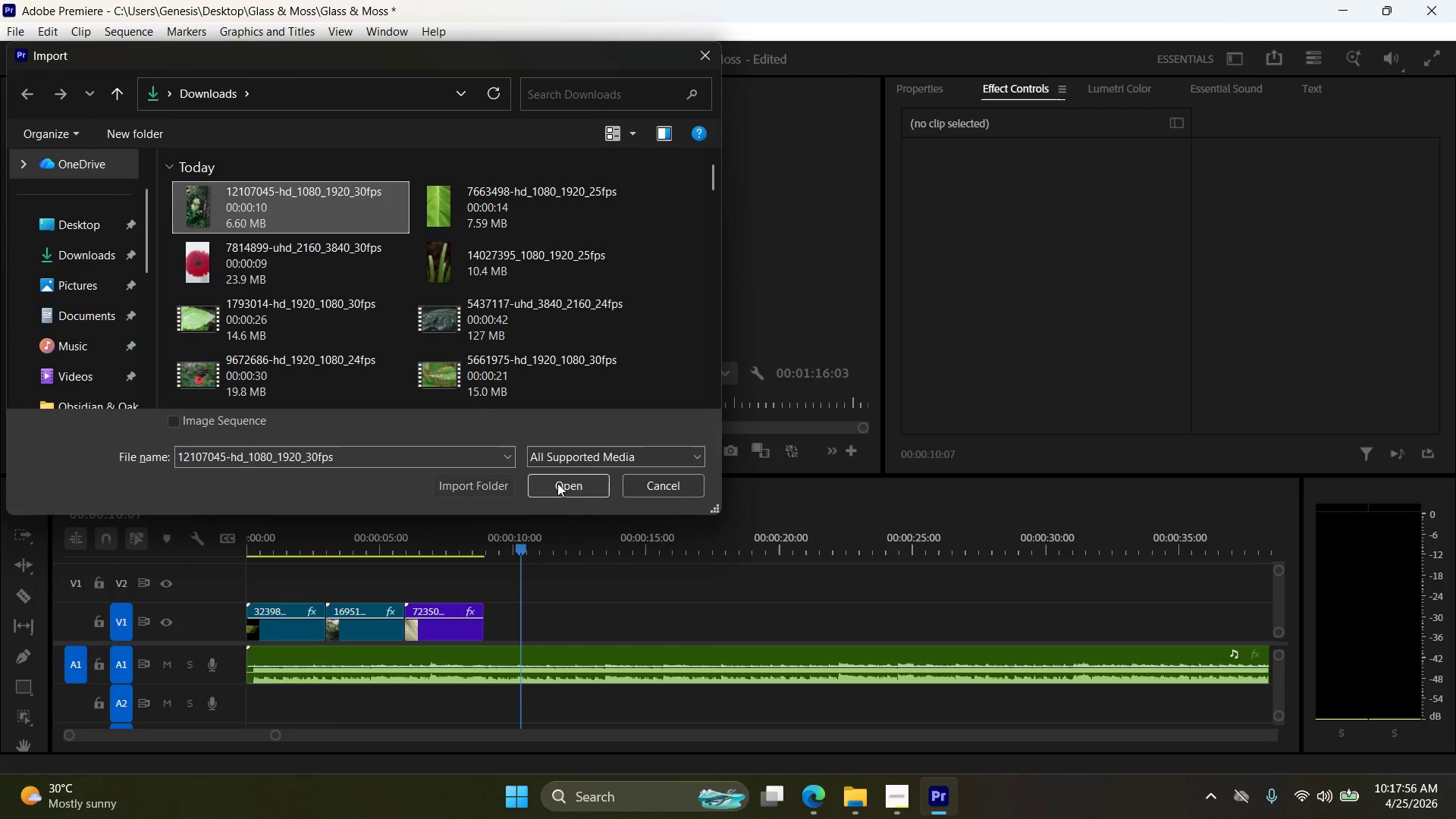 
left_click([557, 481])
 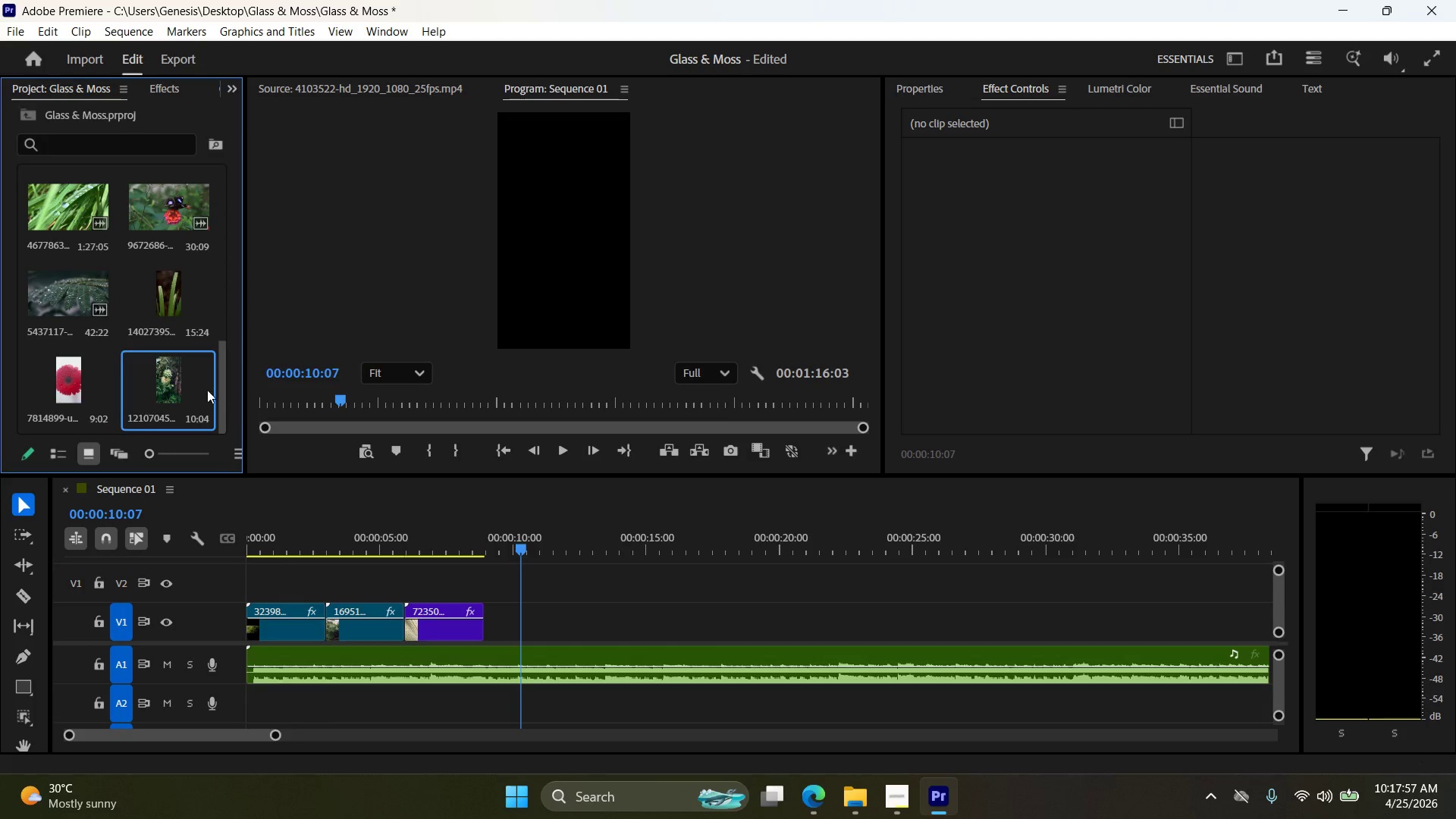 
left_click([154, 366])
 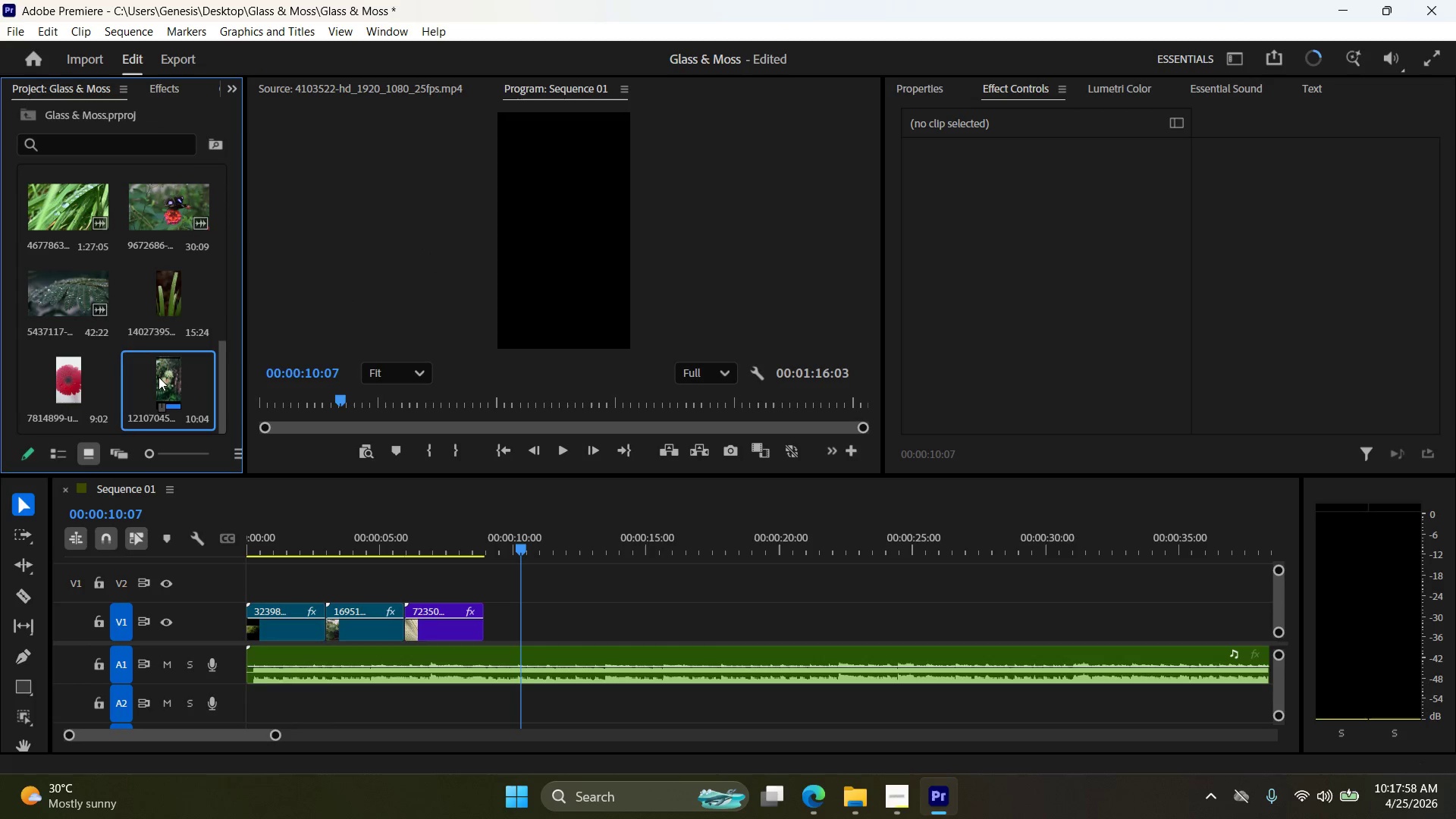 
left_click_drag(start_coordinate=[160, 377], to_coordinate=[492, 622])
 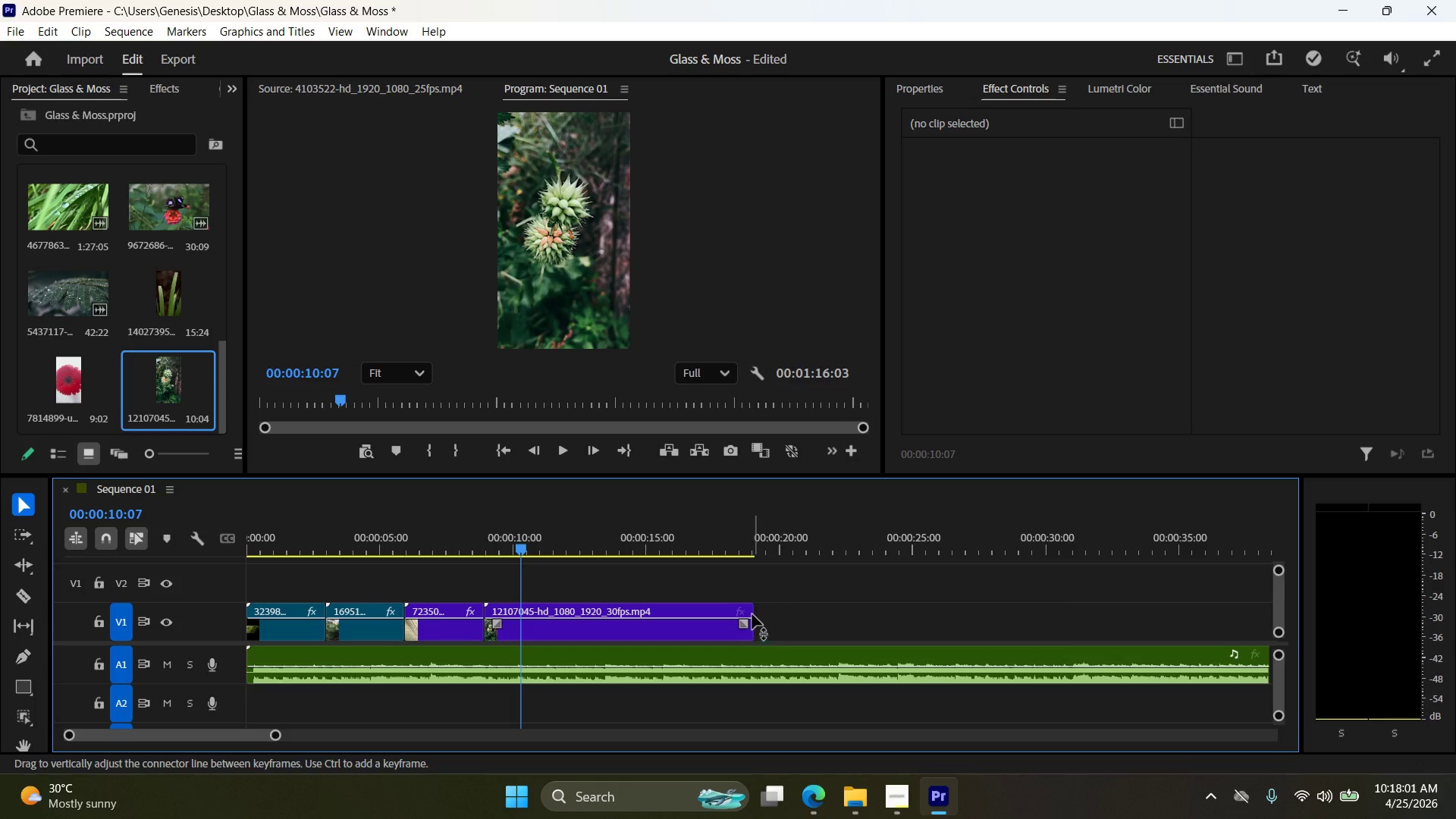 
left_click_drag(start_coordinate=[752, 614], to_coordinate=[640, 618])
 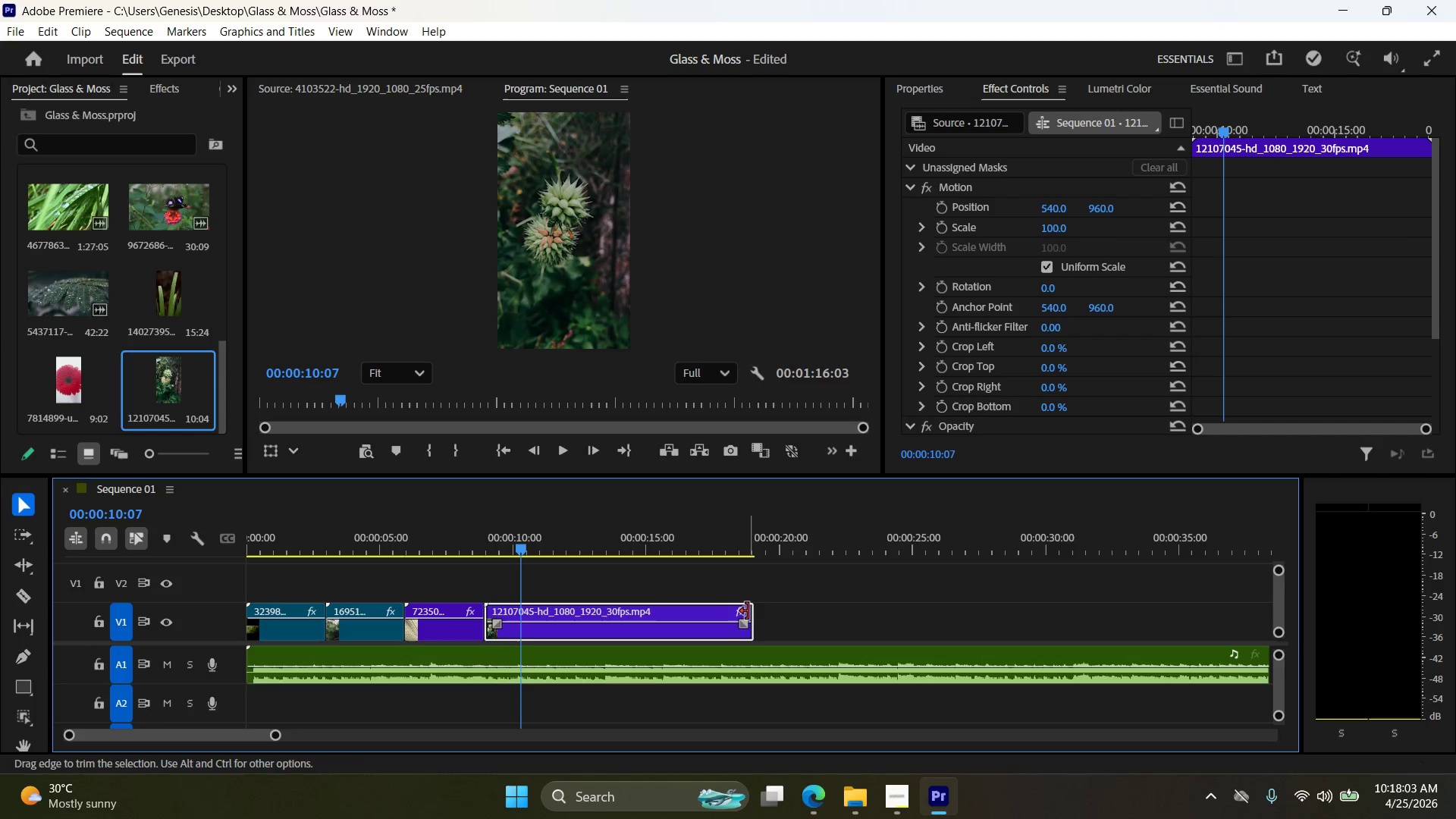 
left_click_drag(start_coordinate=[753, 610], to_coordinate=[589, 606])
 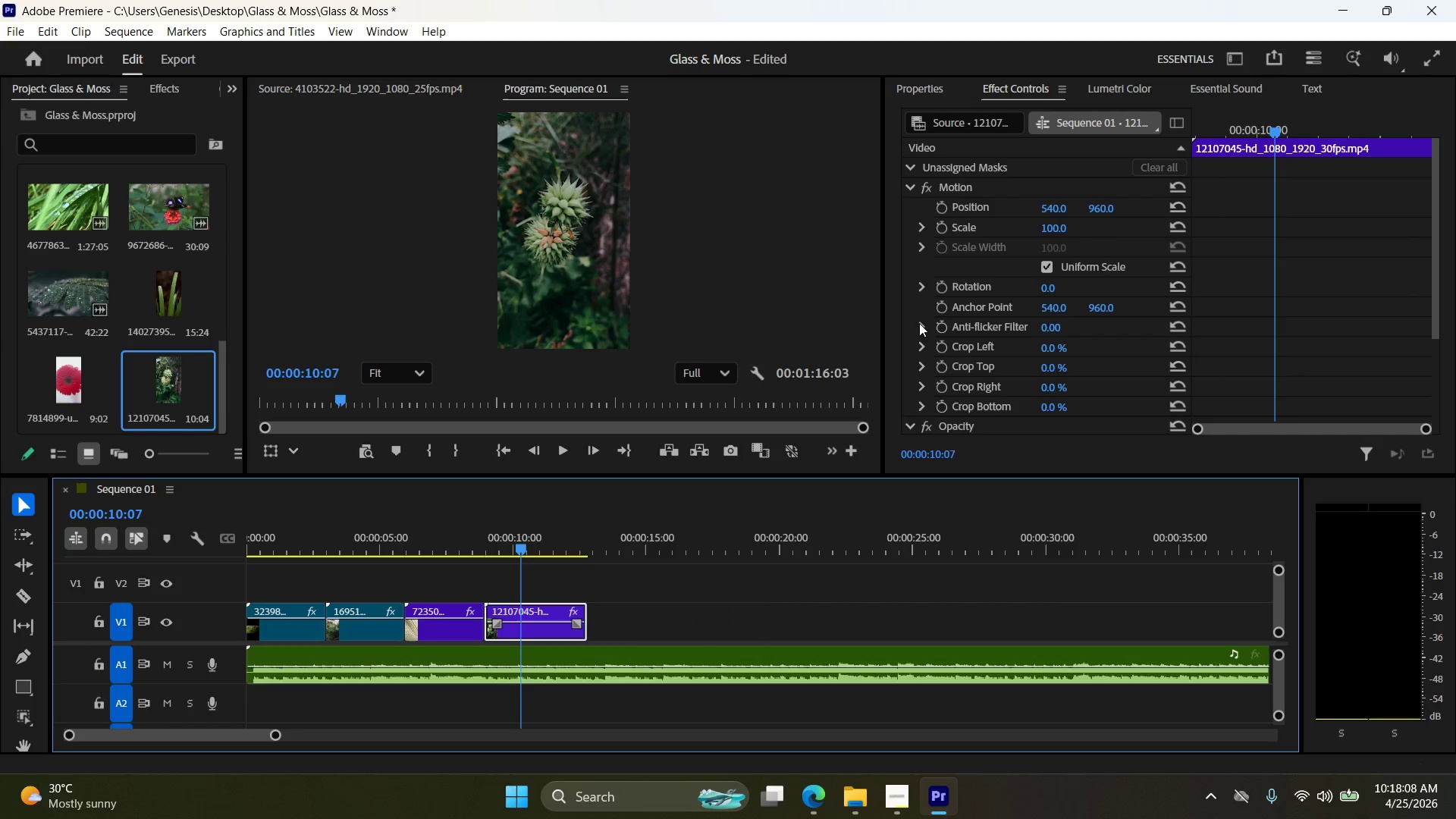 
double_click([1067, 224])
 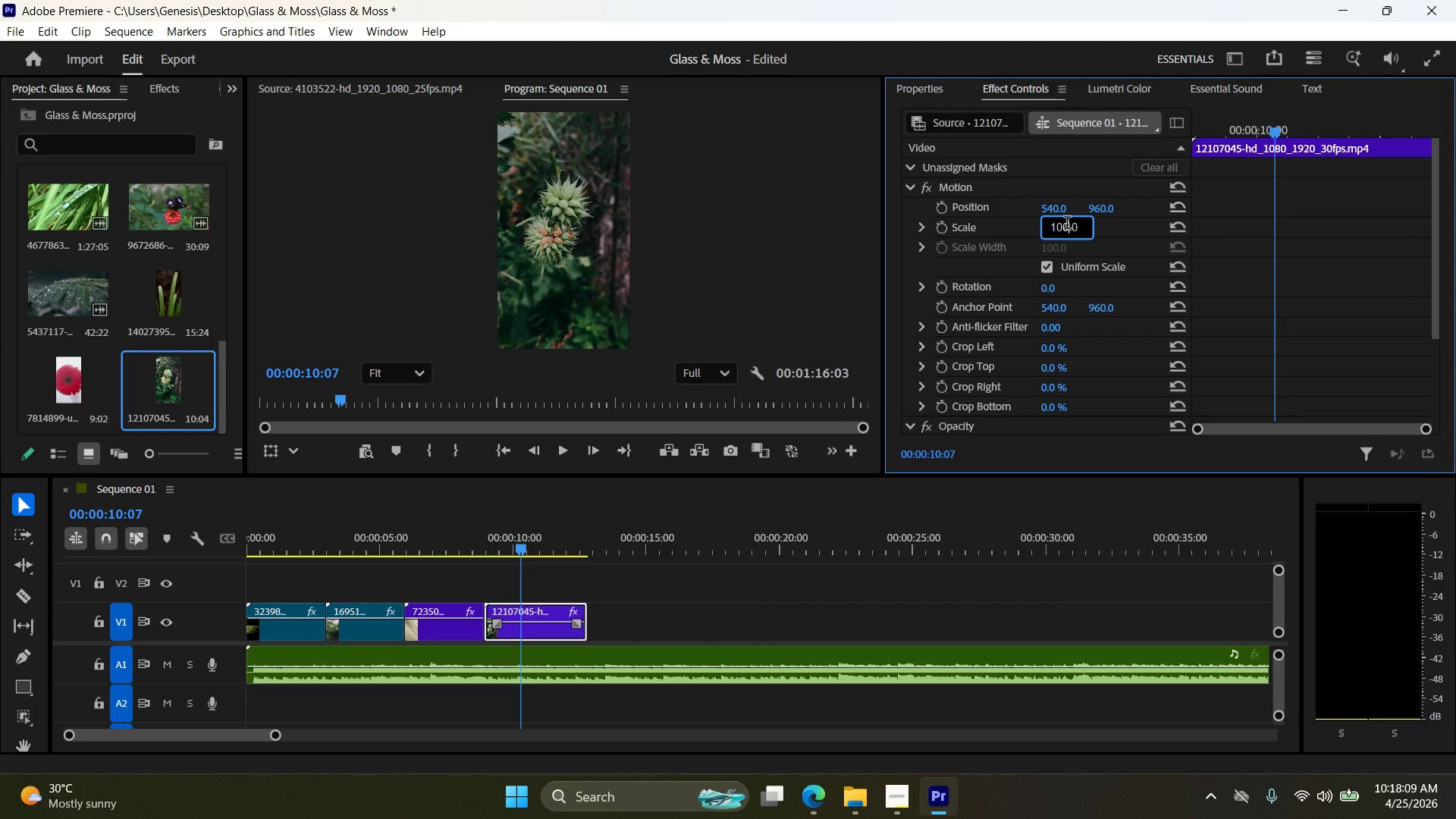 
triple_click([1067, 224])
 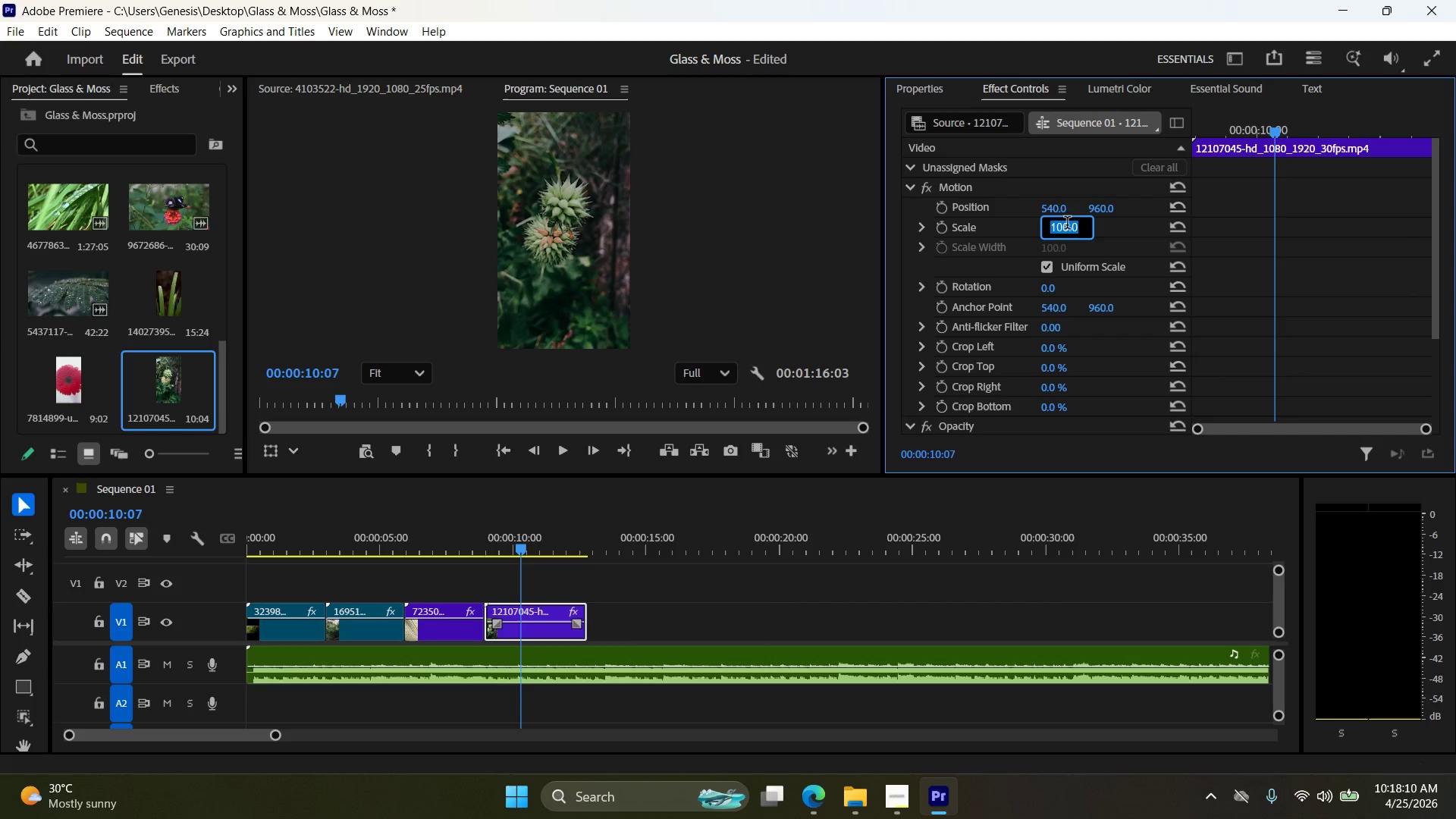 
type(140)
 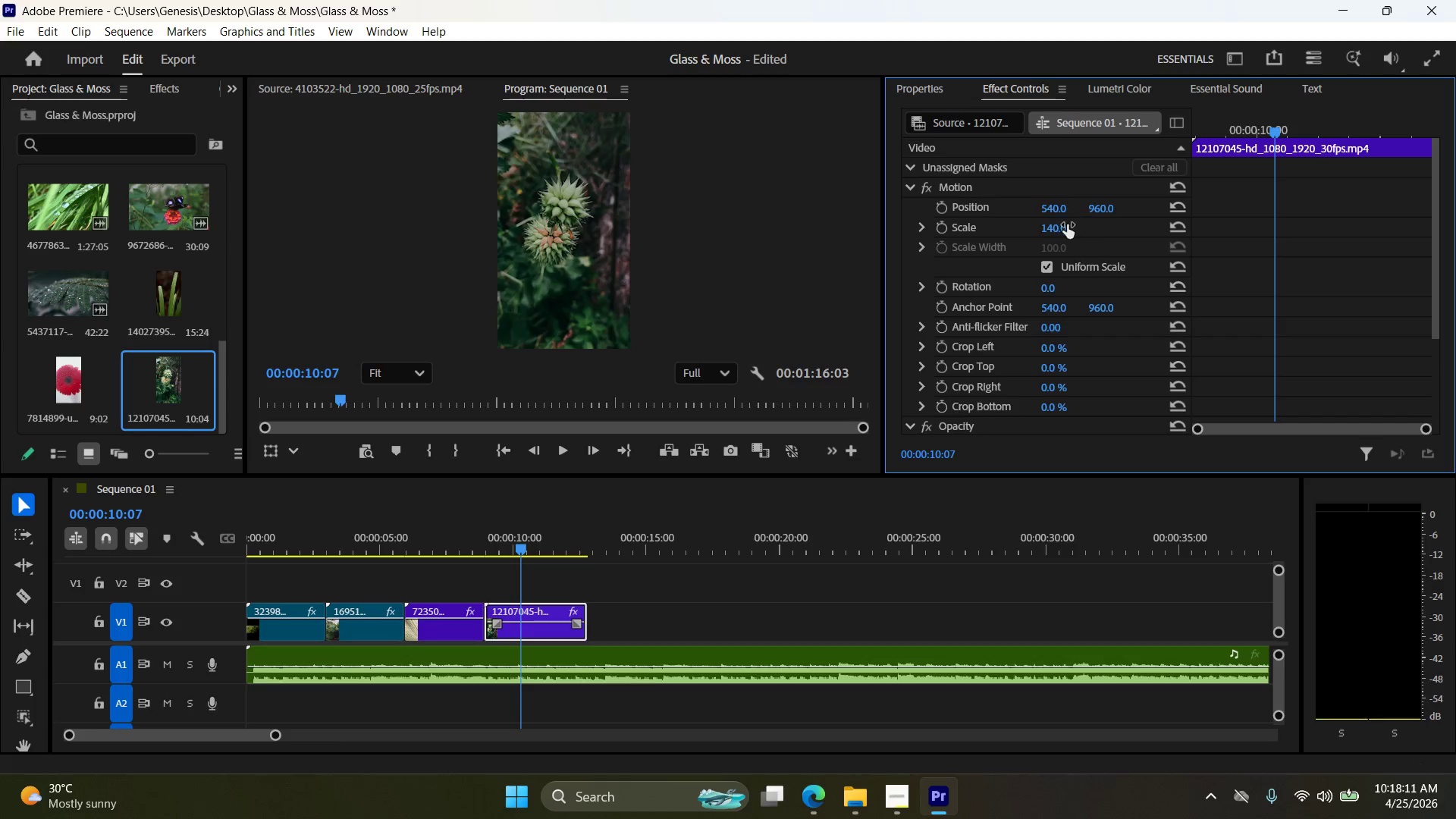 
key(Enter)
 